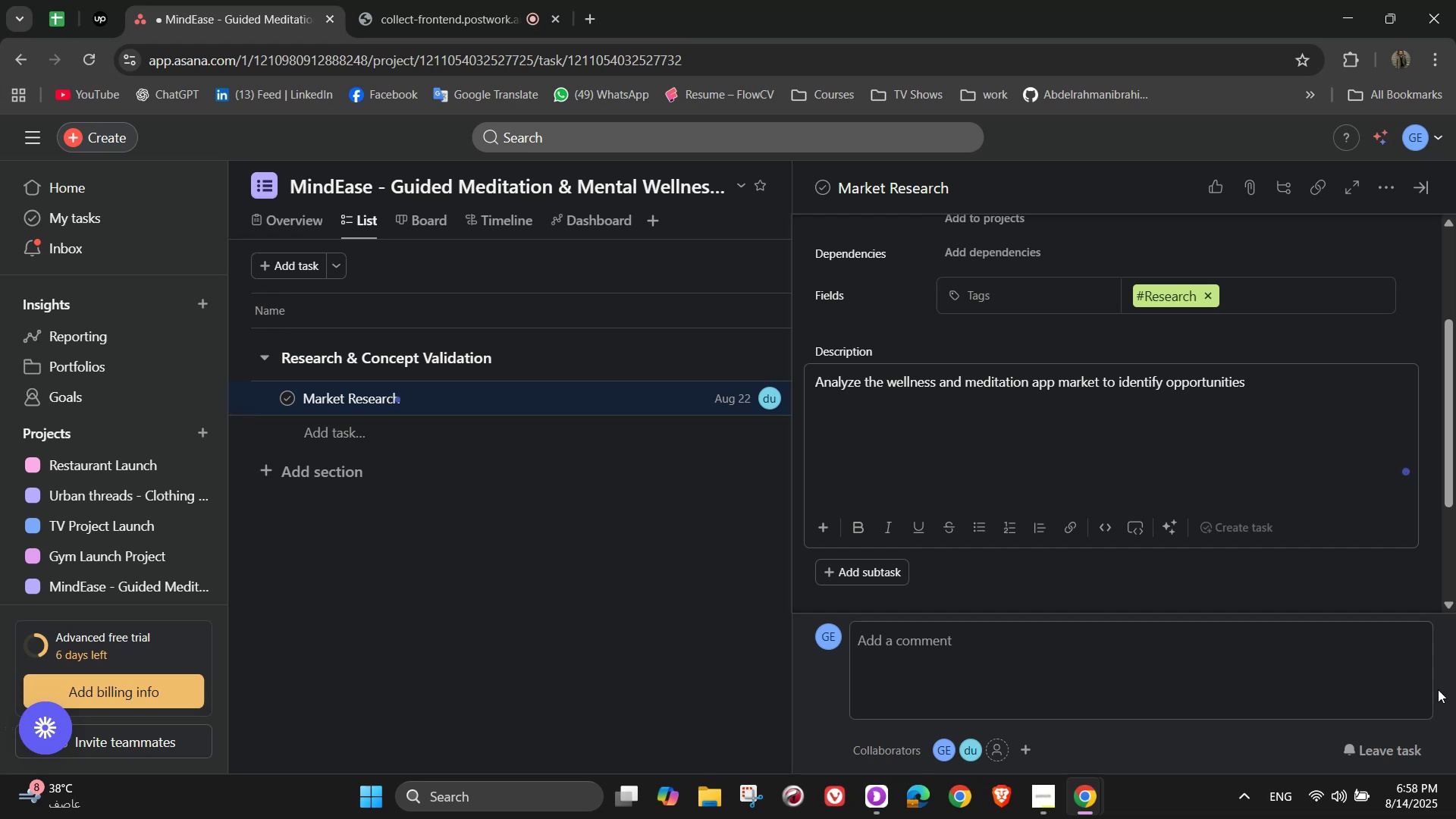 
left_click([1159, 411])
 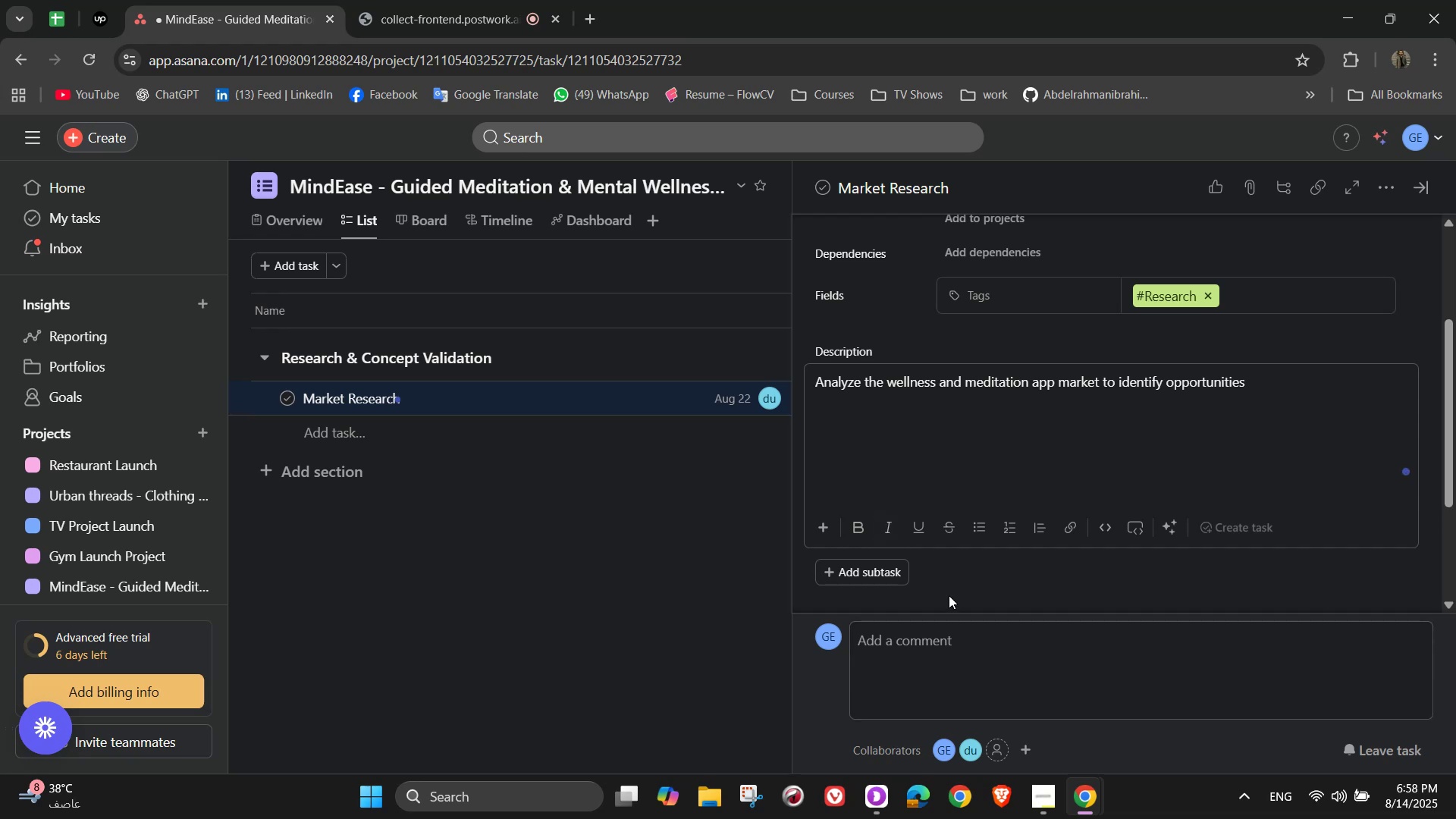 
left_click([1019, 589])
 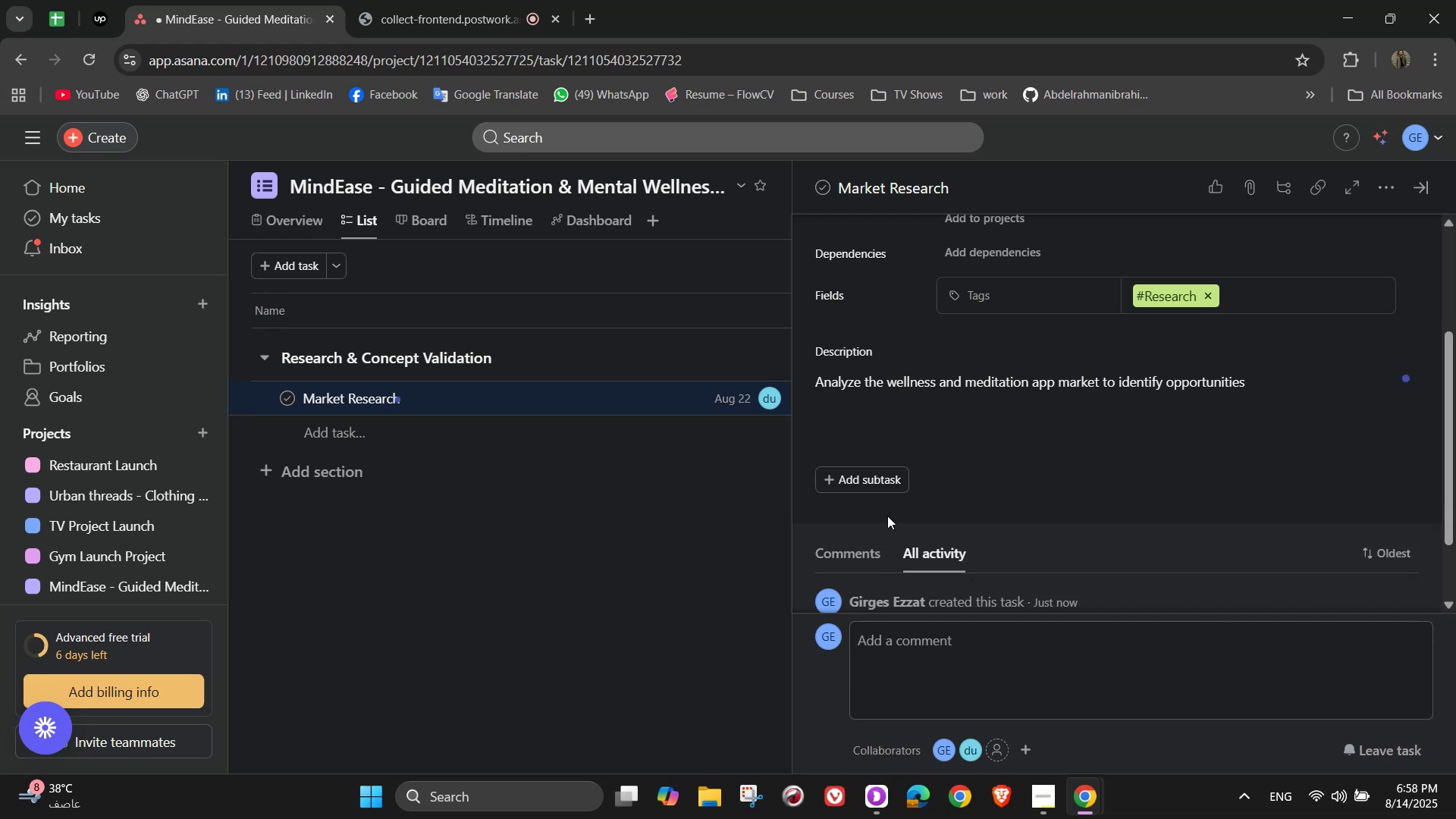 
mouse_move([906, 484])
 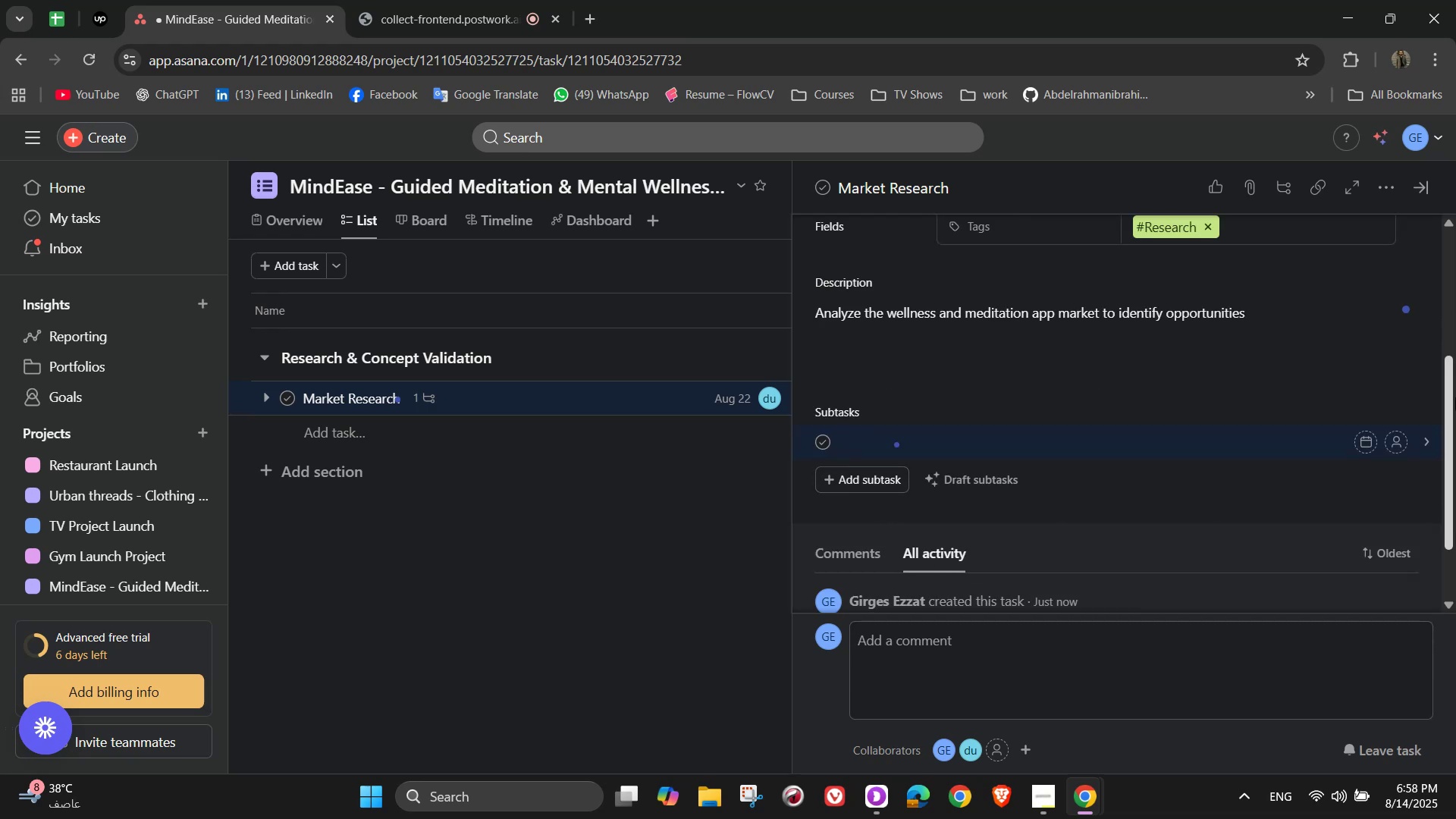 
wait(7.51)
 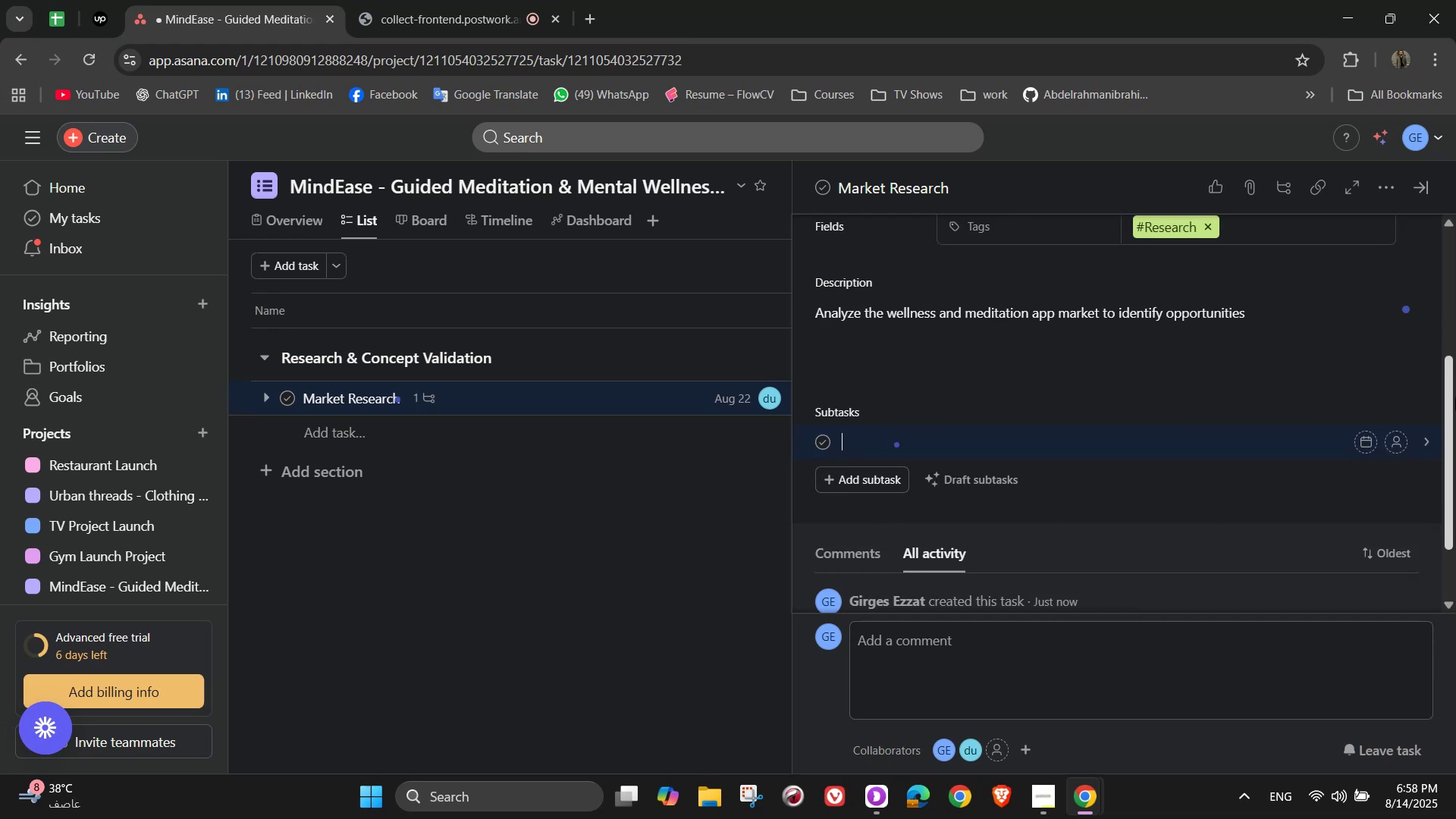 
type(Review top 15 meditation apps)
 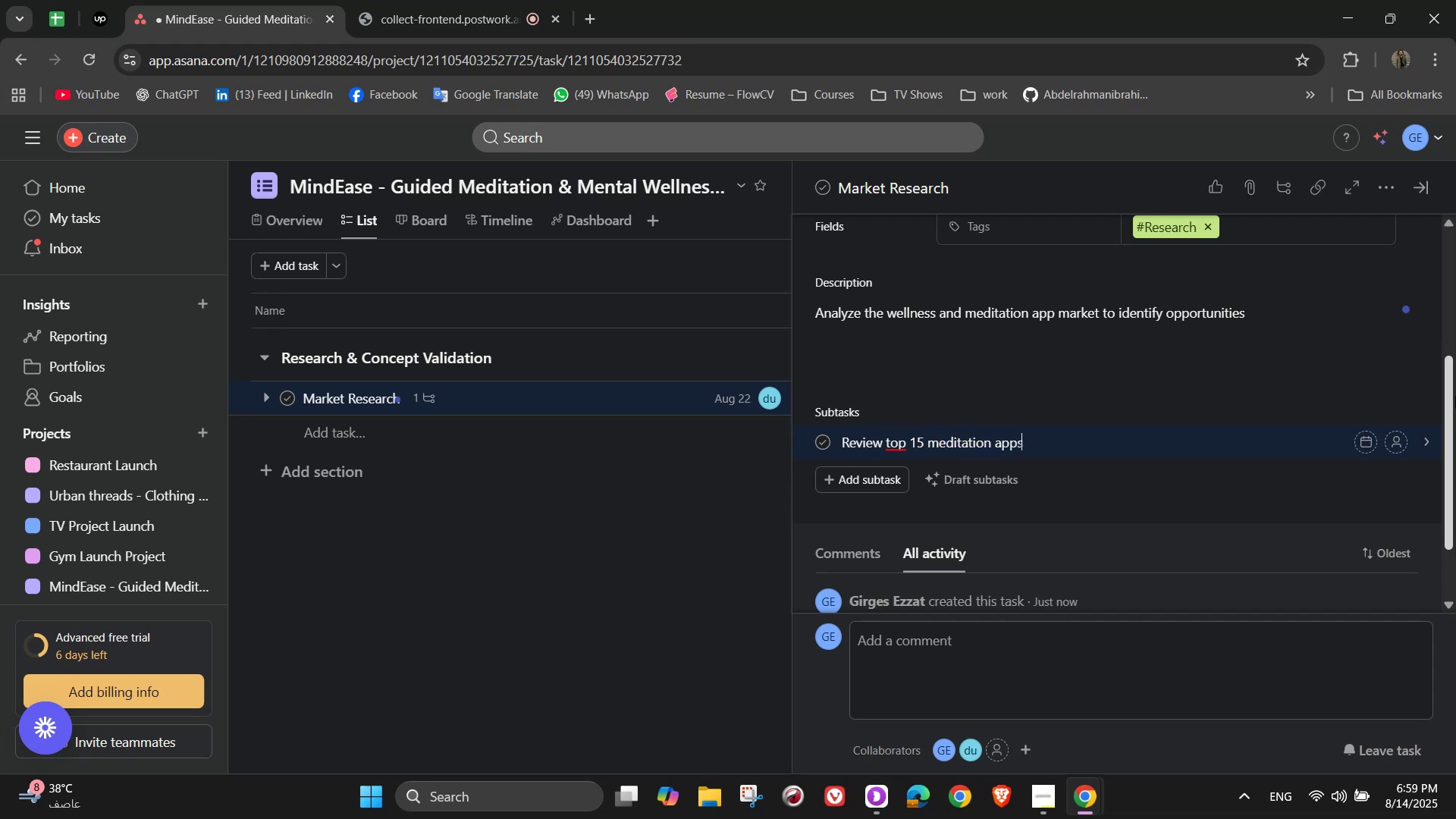 
key(Enter)
 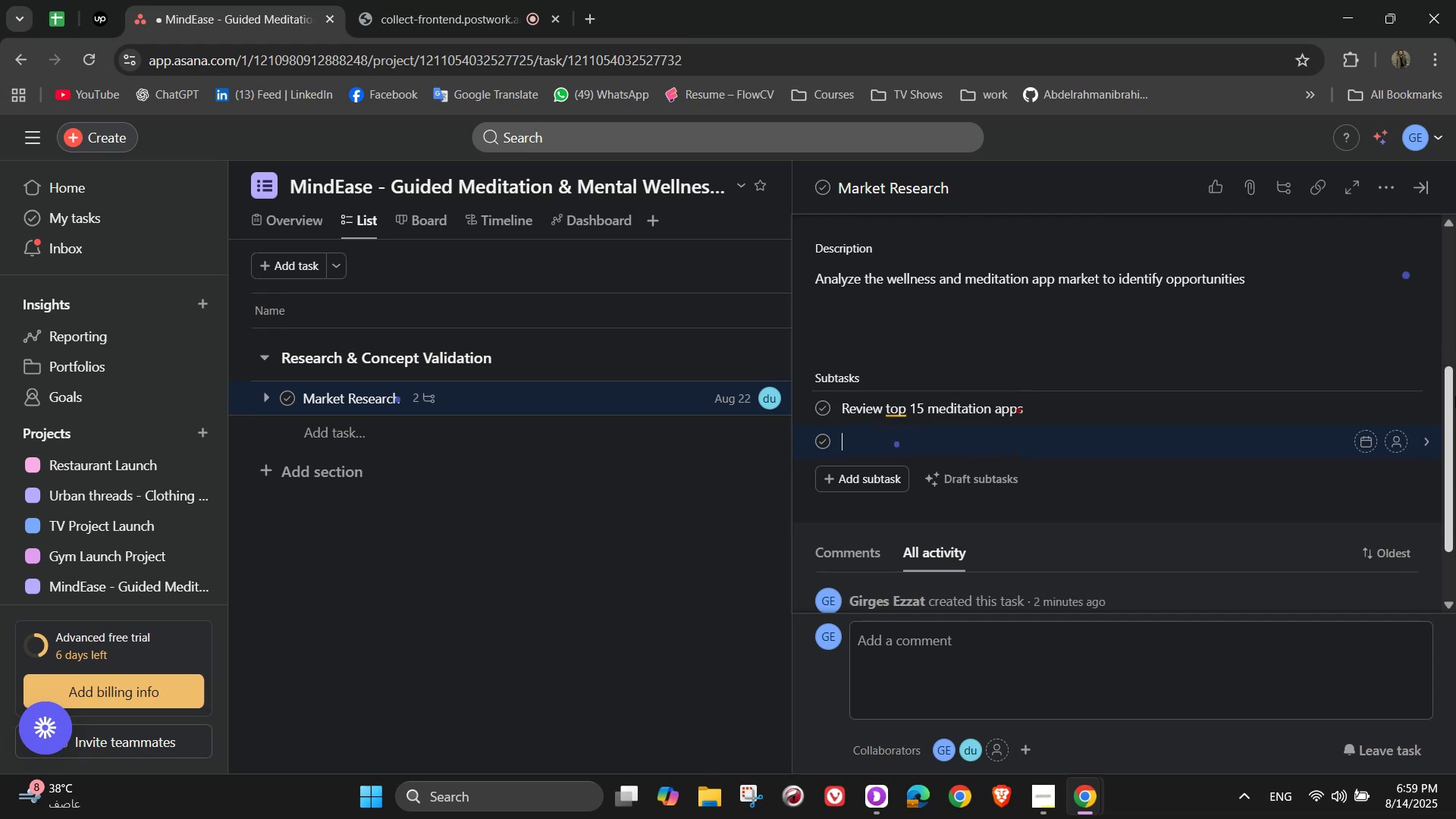 
type(Identify pricing models and monetia)
key(Backspace)
type(zation strategies)
 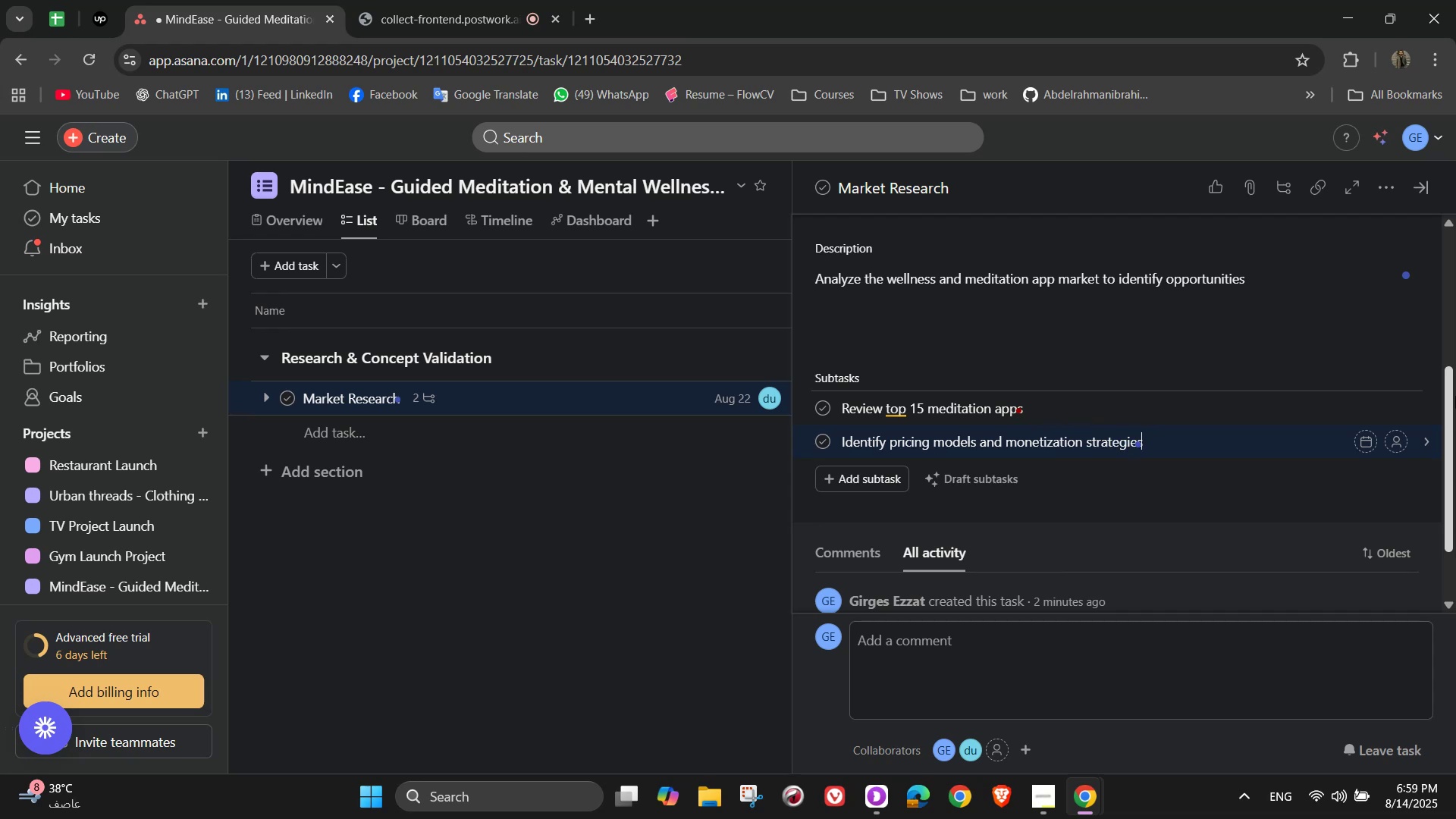 
key(Enter)
 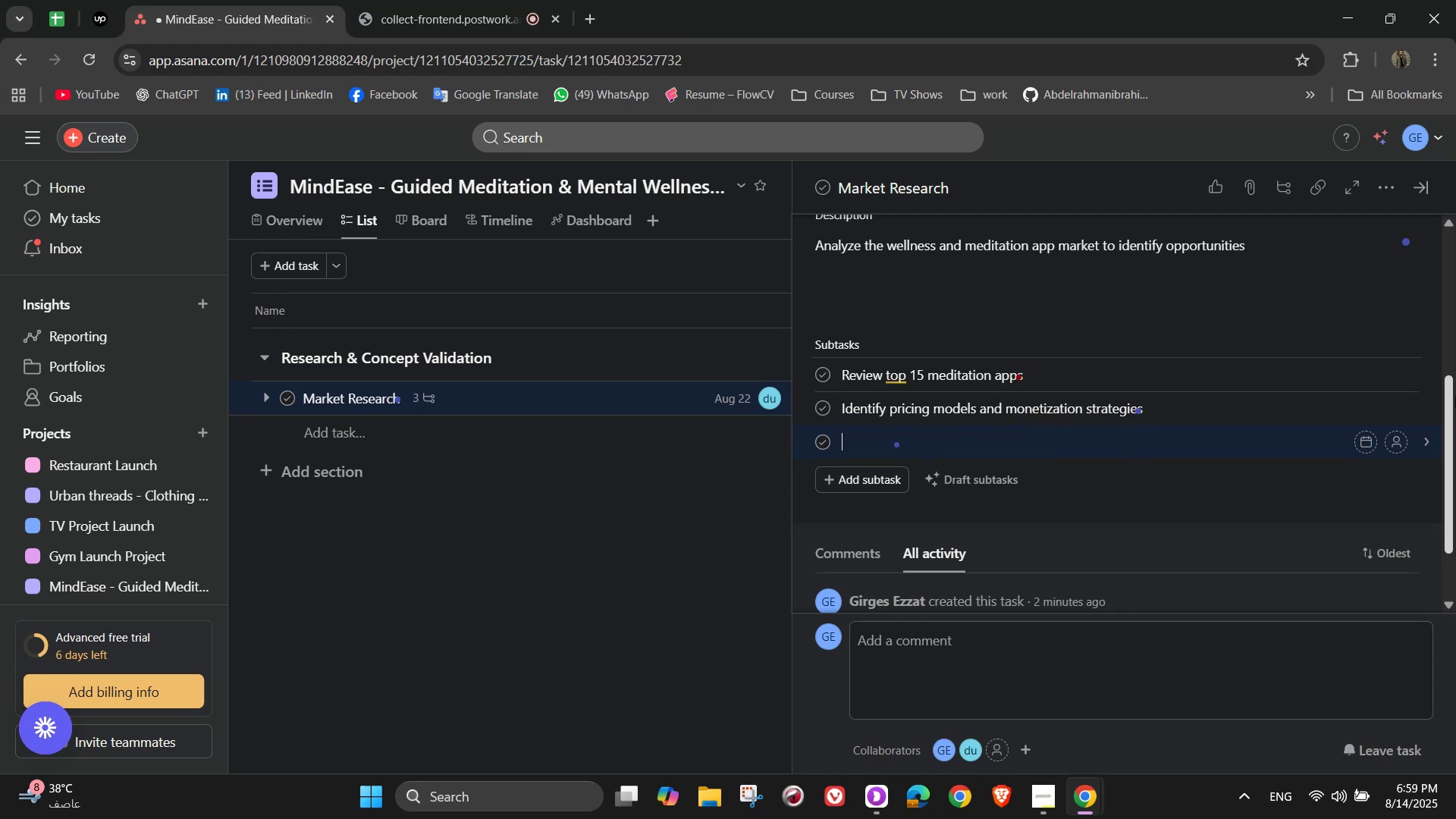 
type(Prepare a competitve analysis report)
 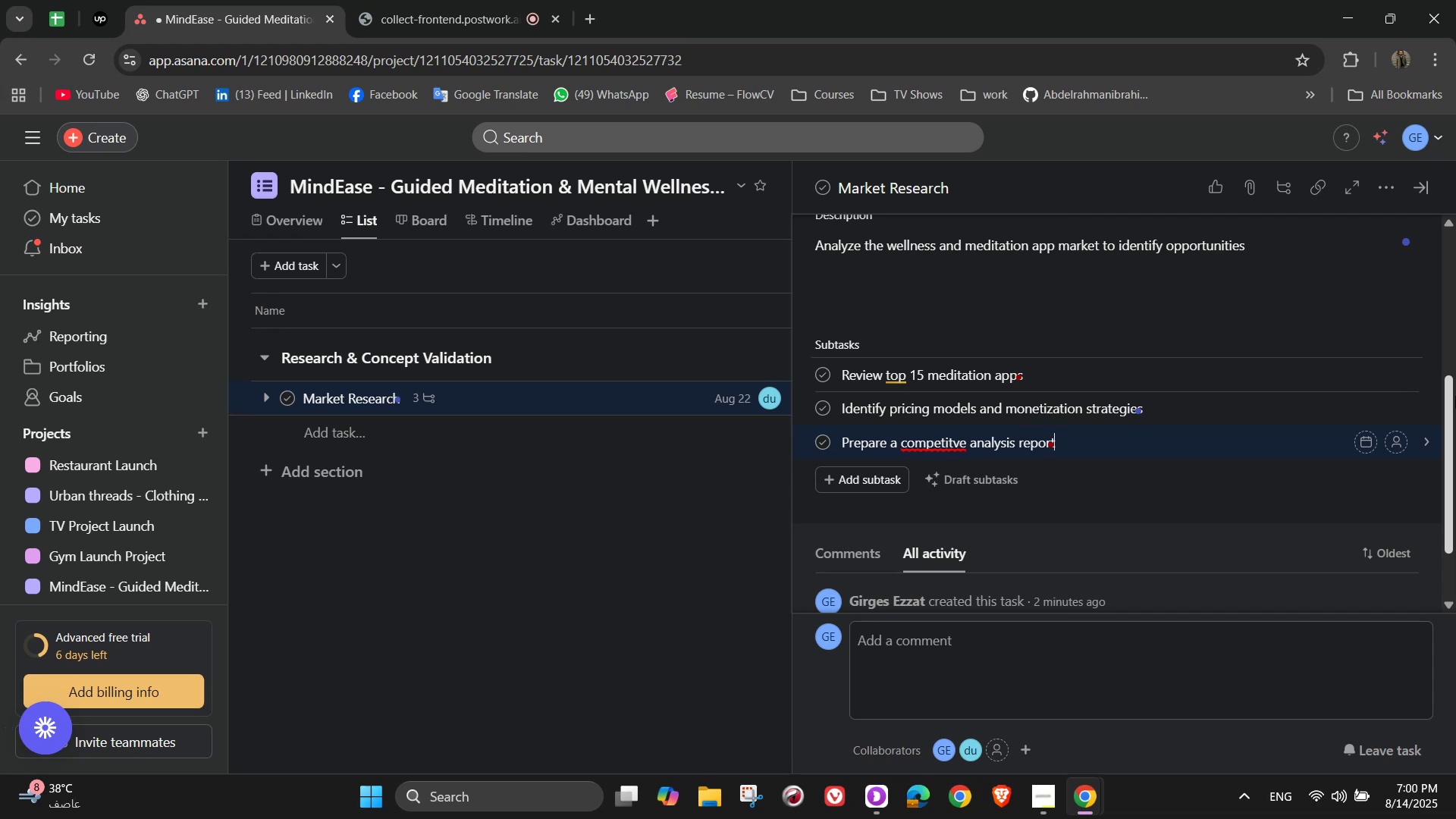 
wait(11.86)
 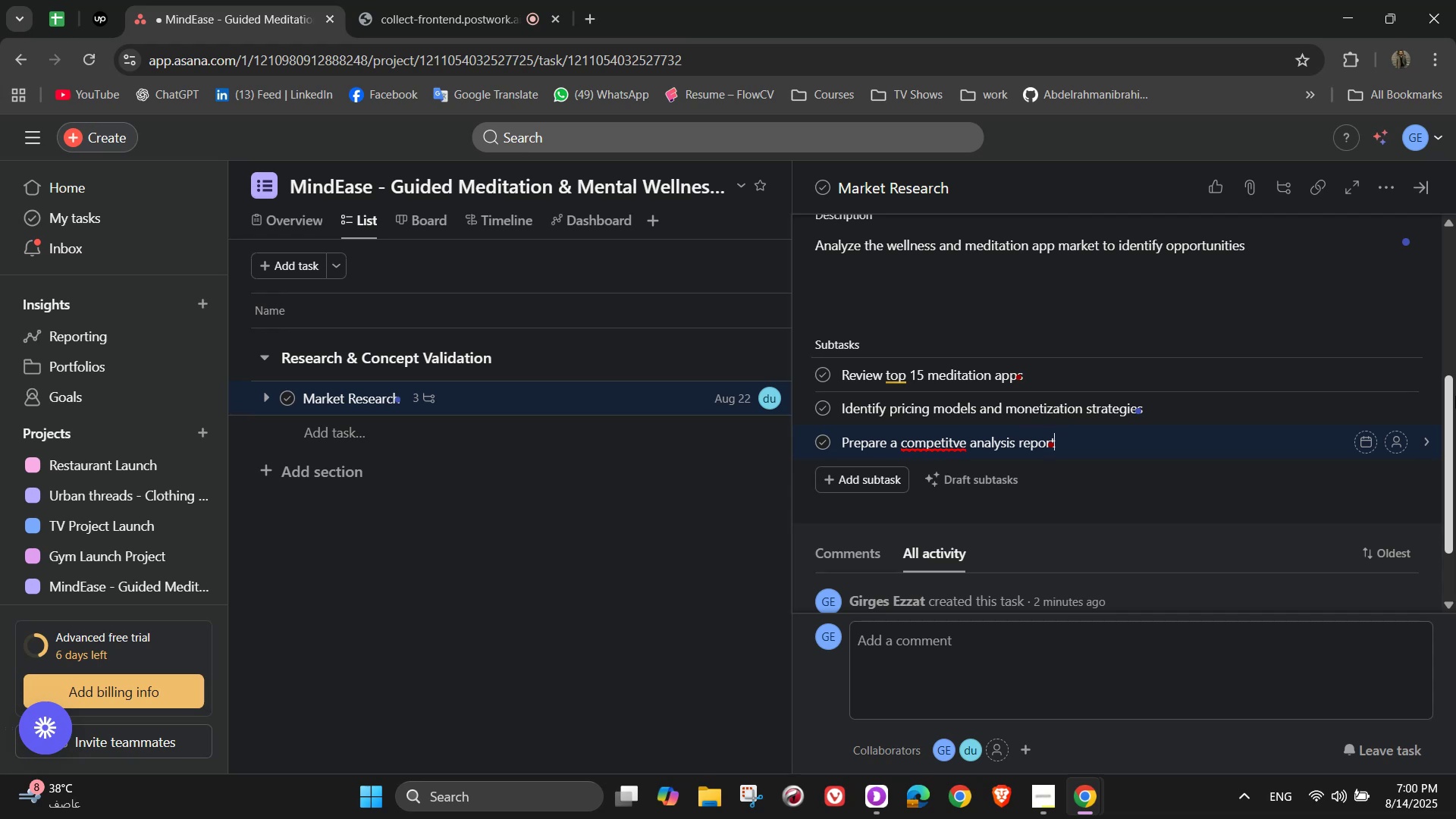 
left_click([944, 443])
 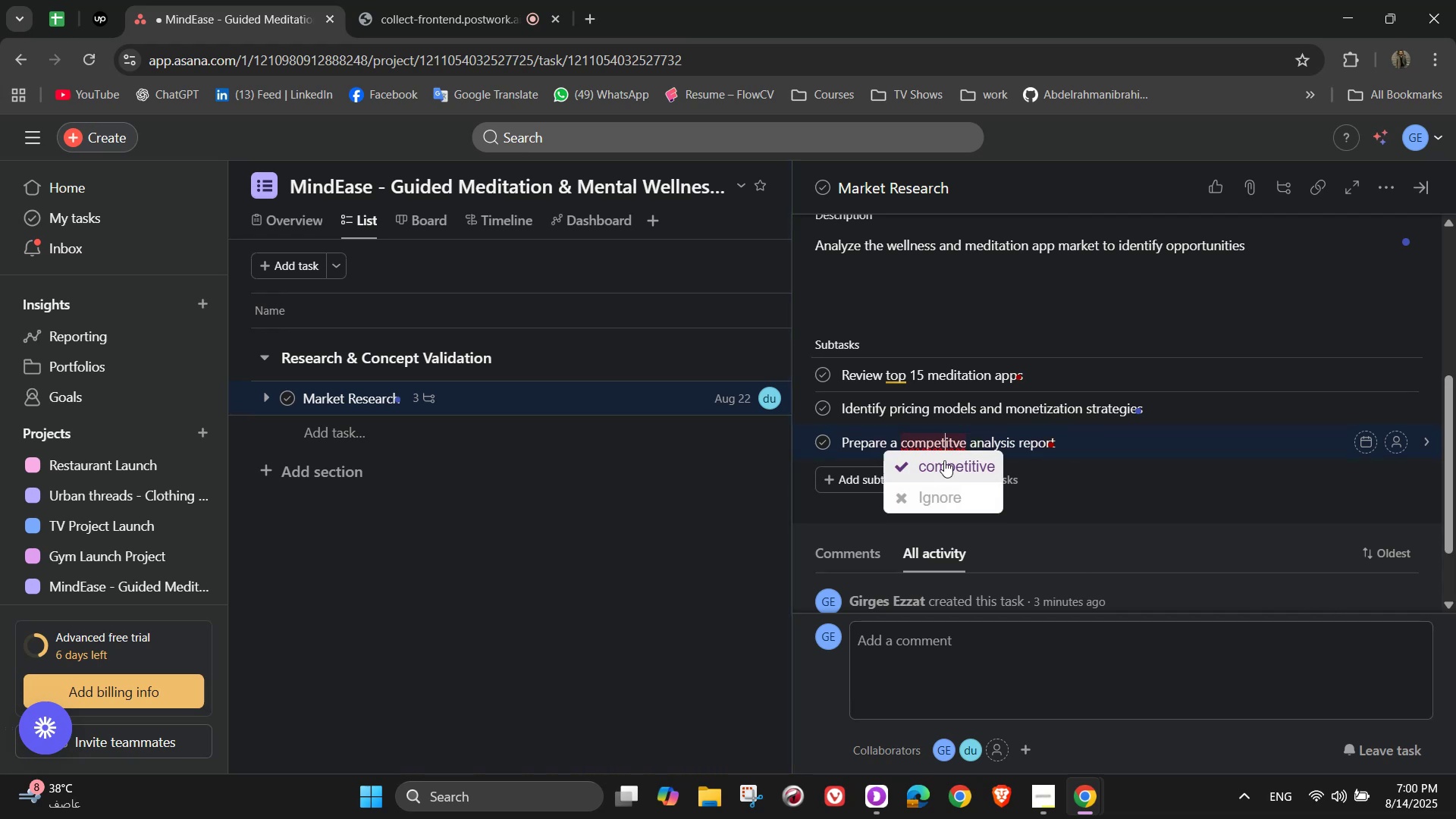 
left_click([945, 465])
 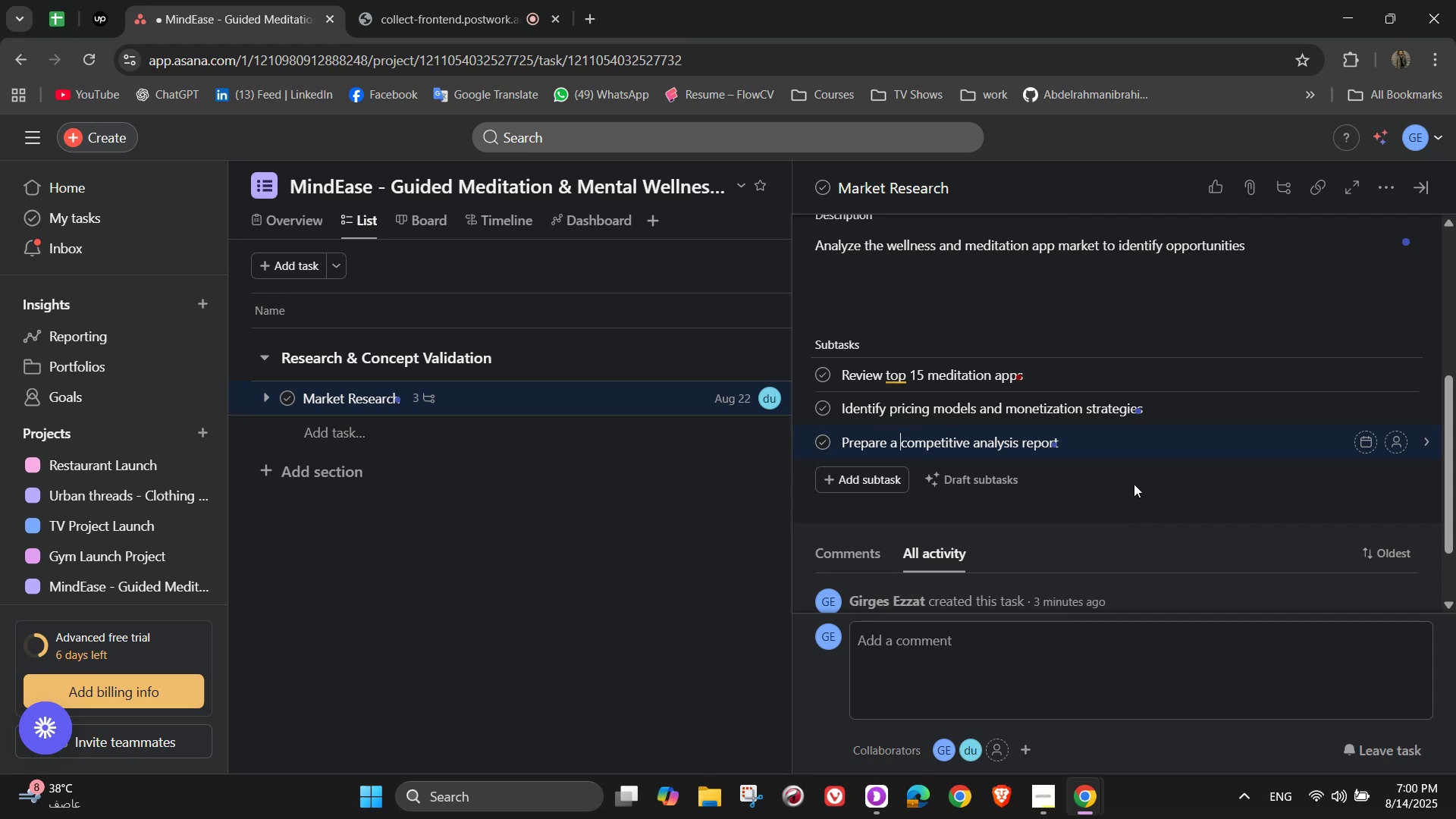 
left_click([1395, 375])
 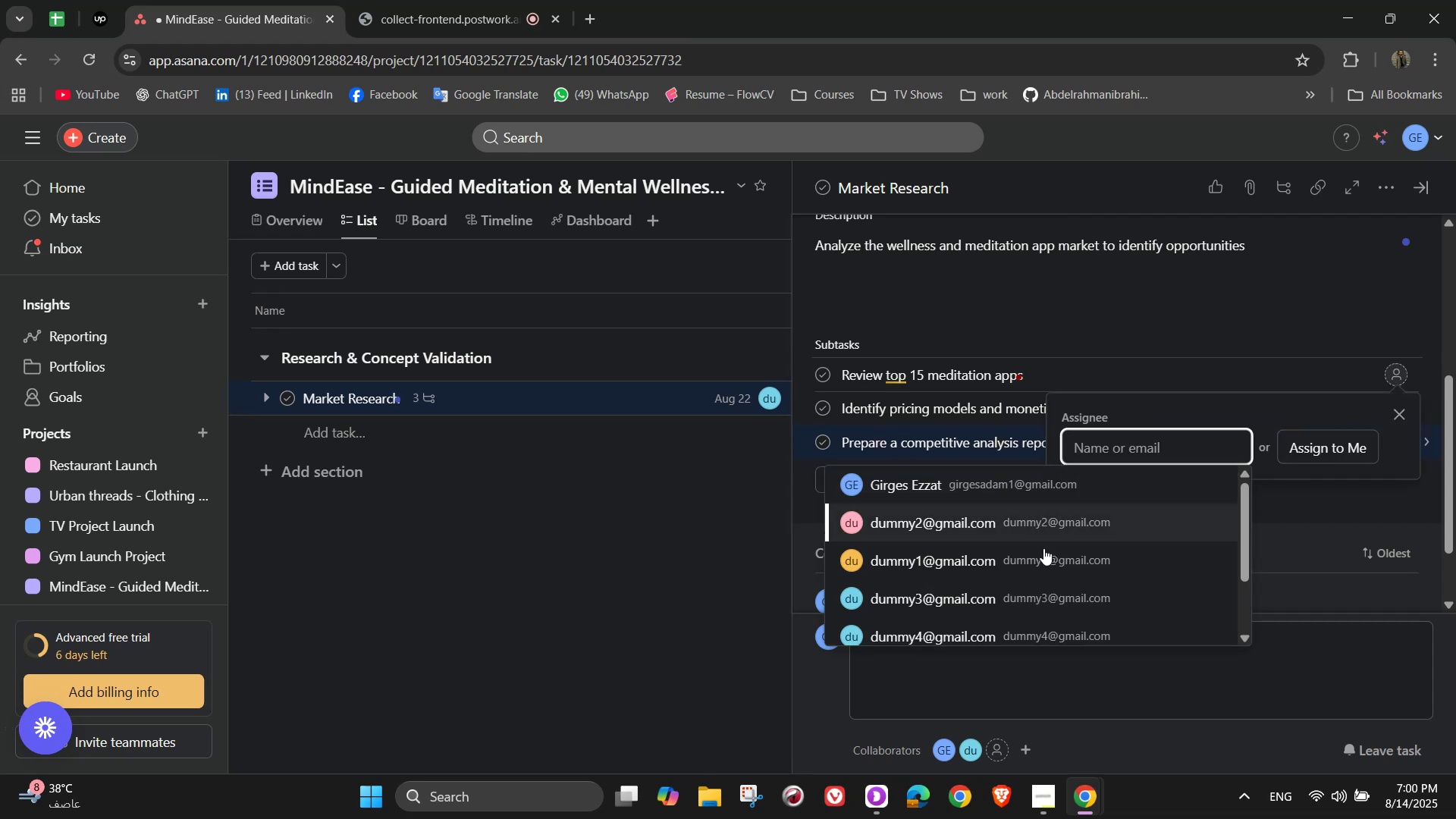 
left_click([1025, 617])
 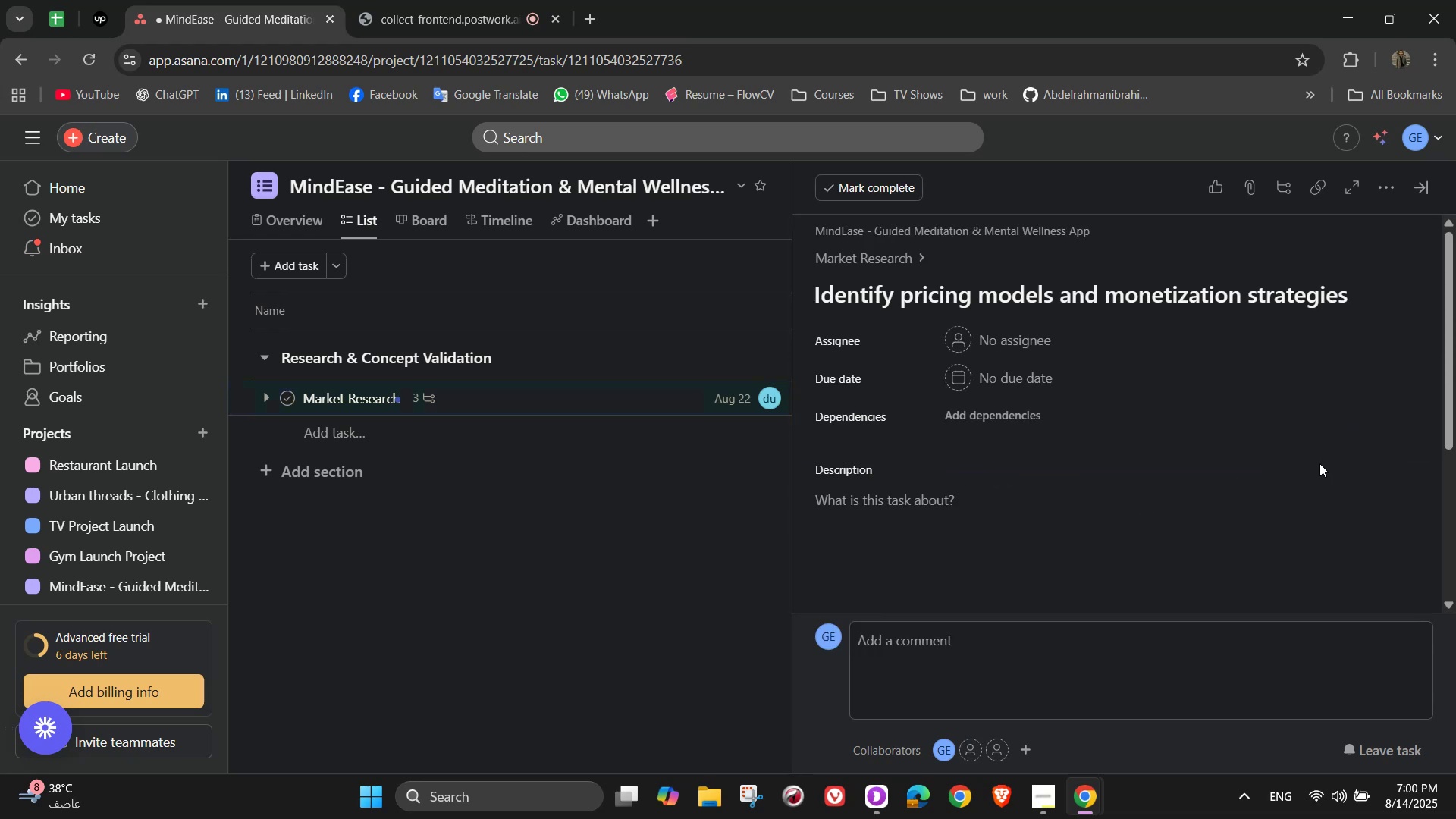 
left_click([893, 251])
 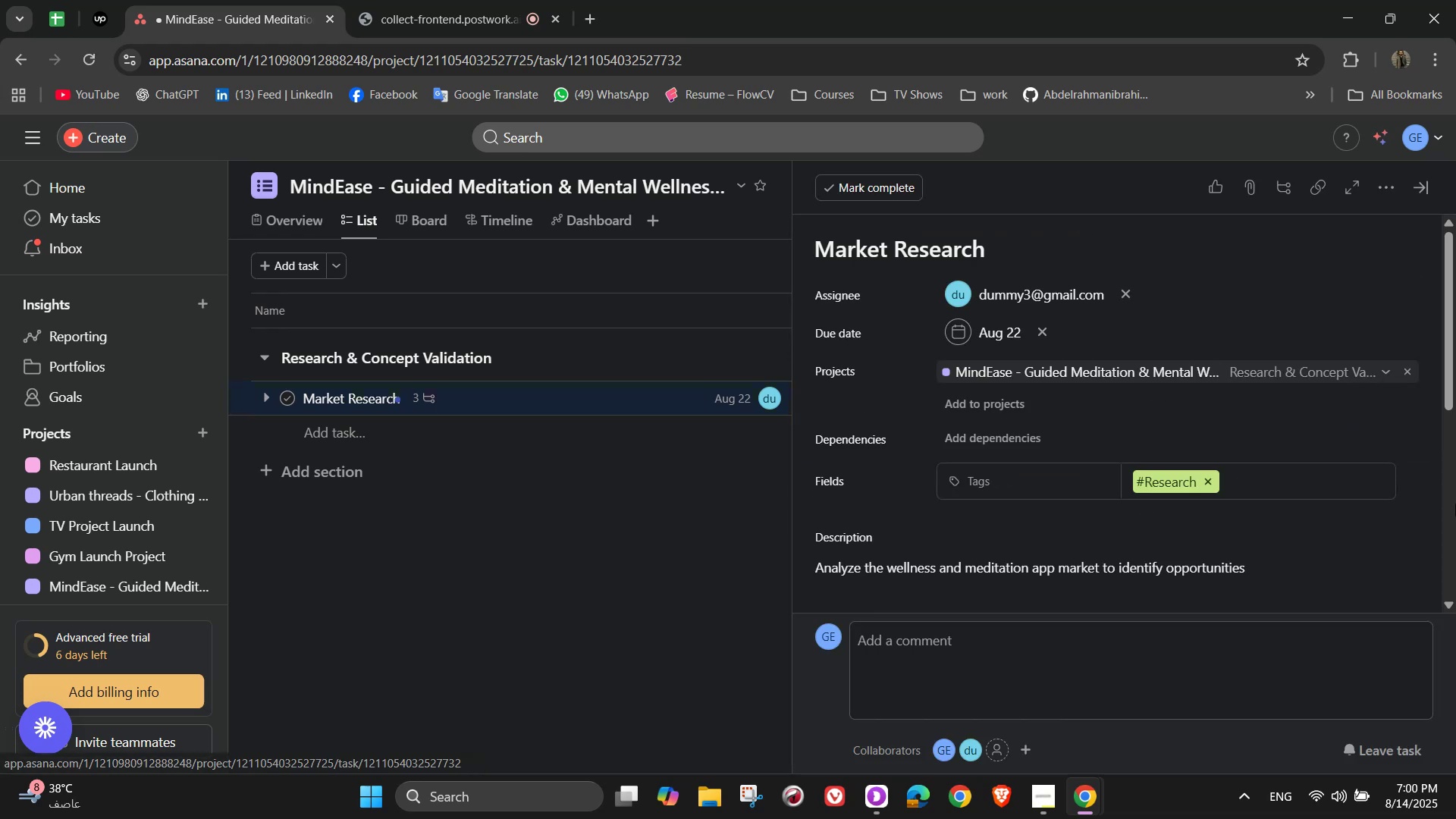 
scroll: coordinate [1398, 473], scroll_direction: down, amount: 2.0
 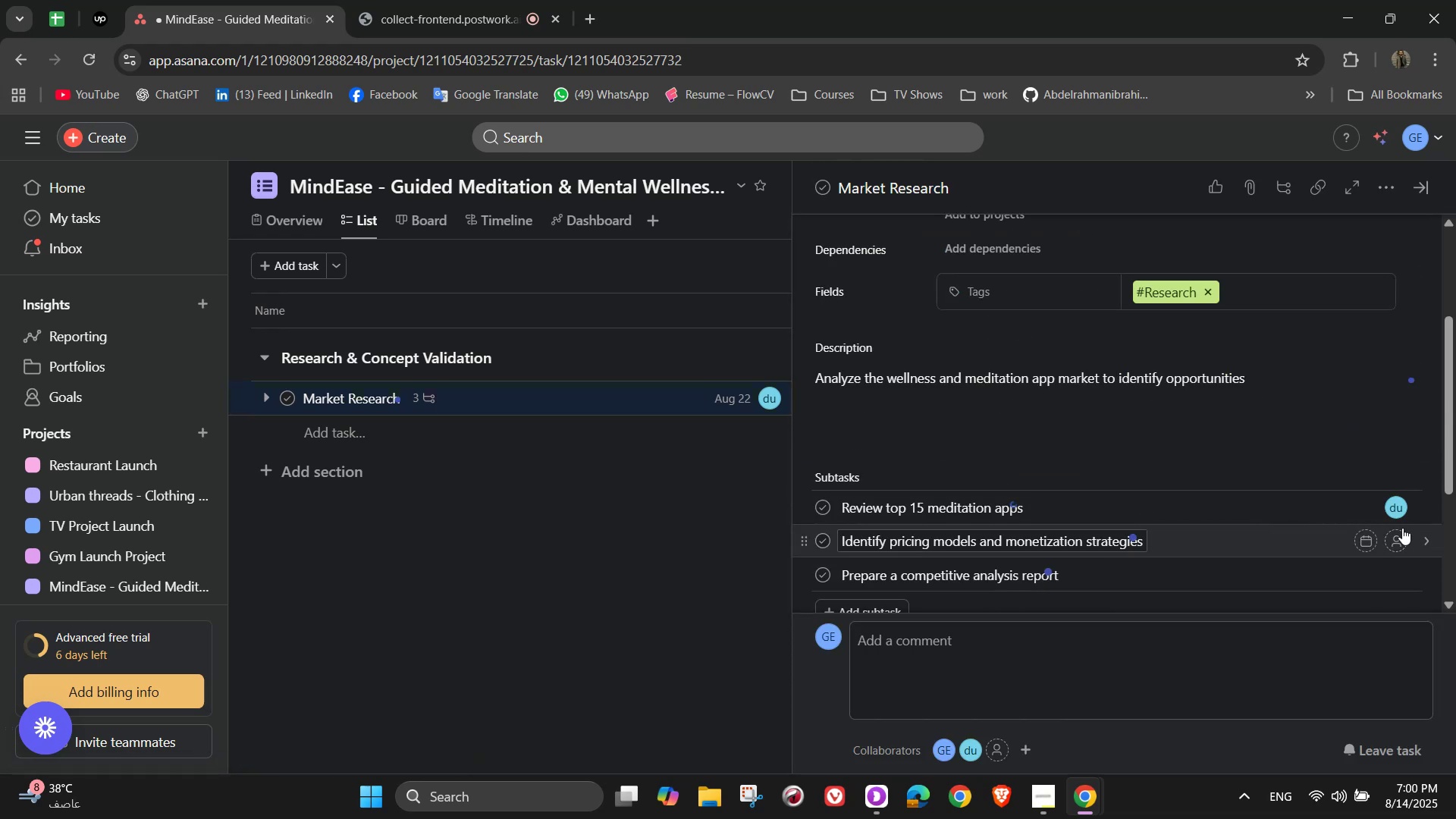 
left_click([1402, 534])
 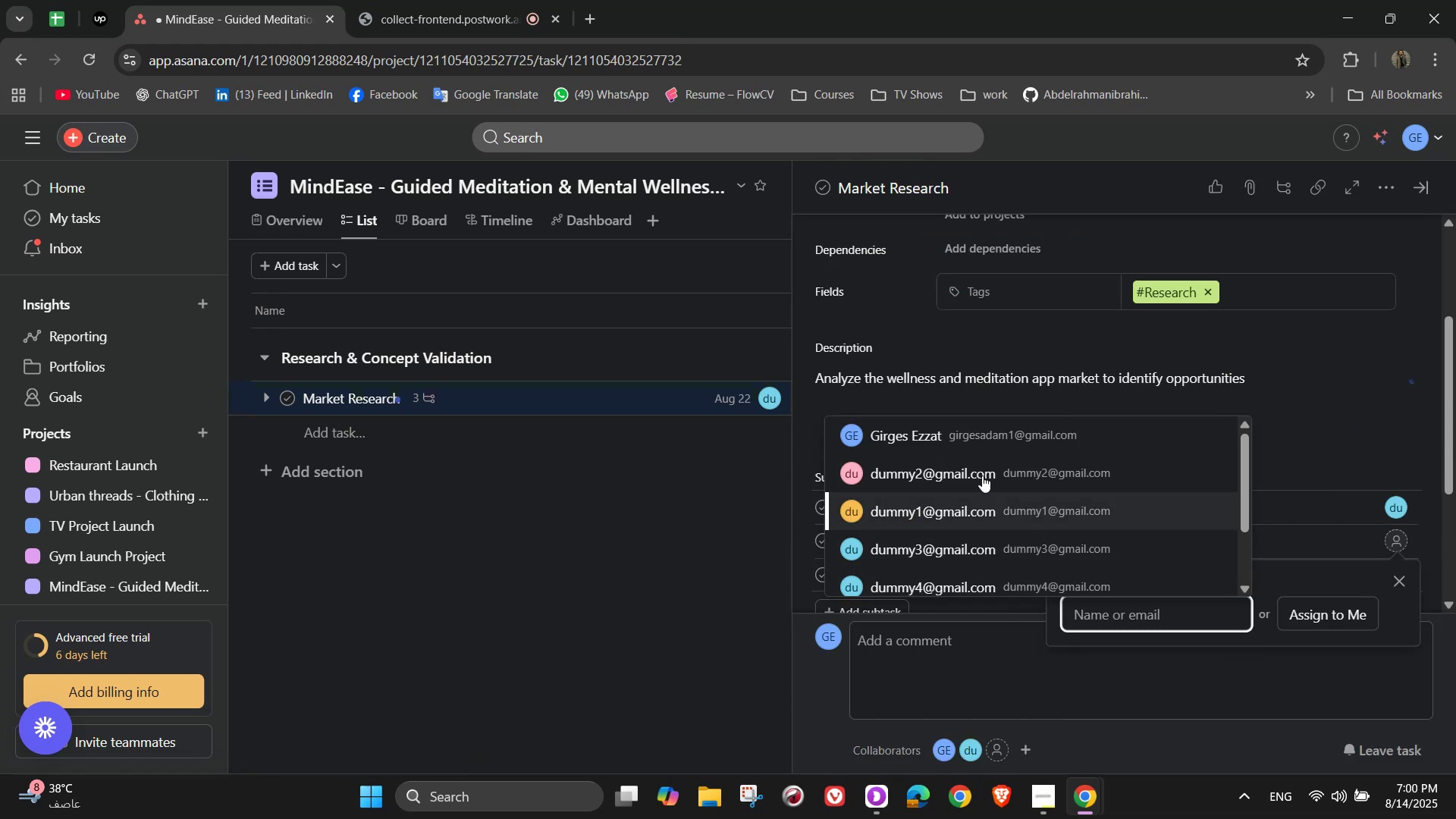 
left_click([986, 447])
 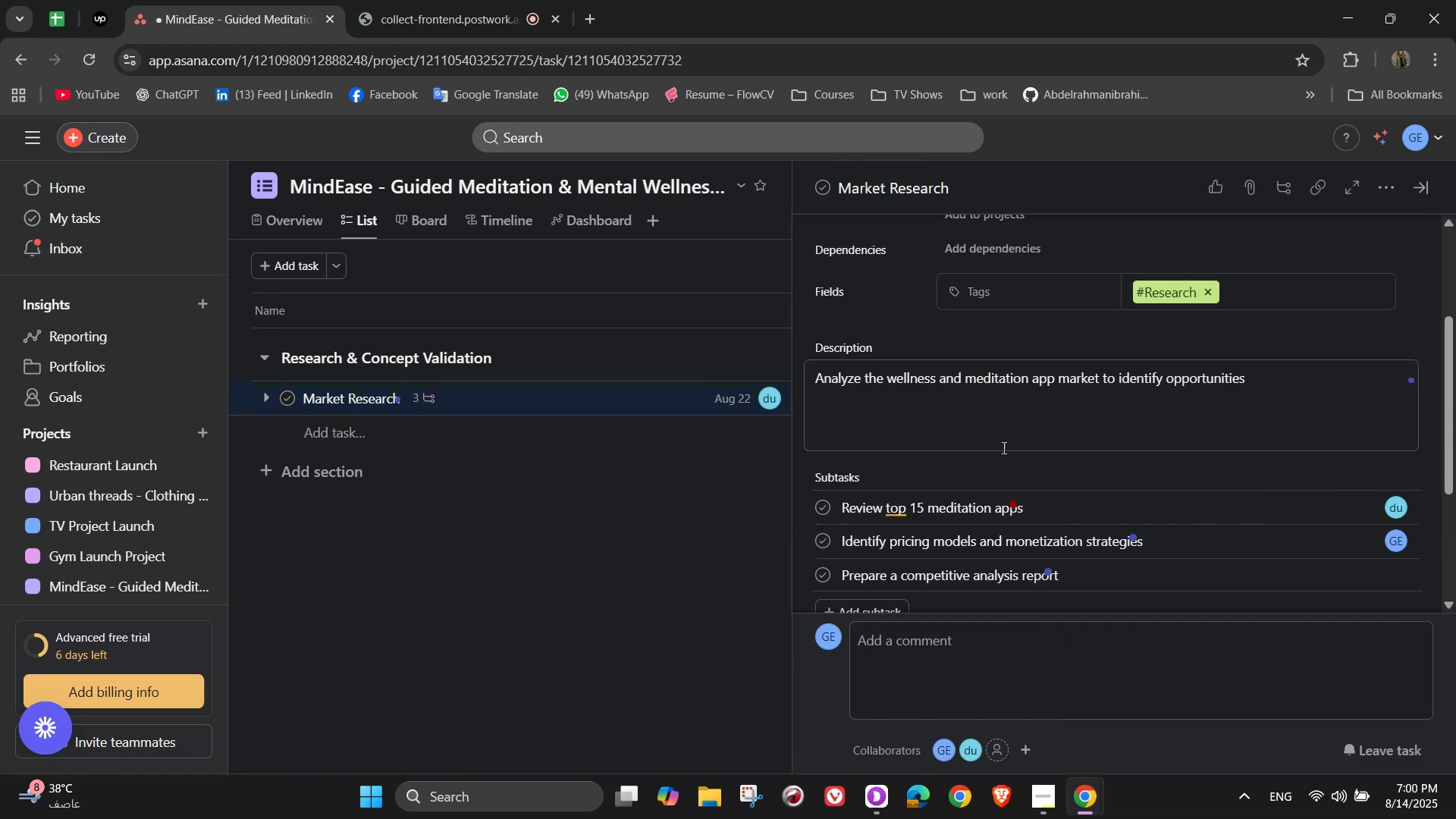 
scroll: coordinate [1226, 444], scroll_direction: down, amount: 1.0
 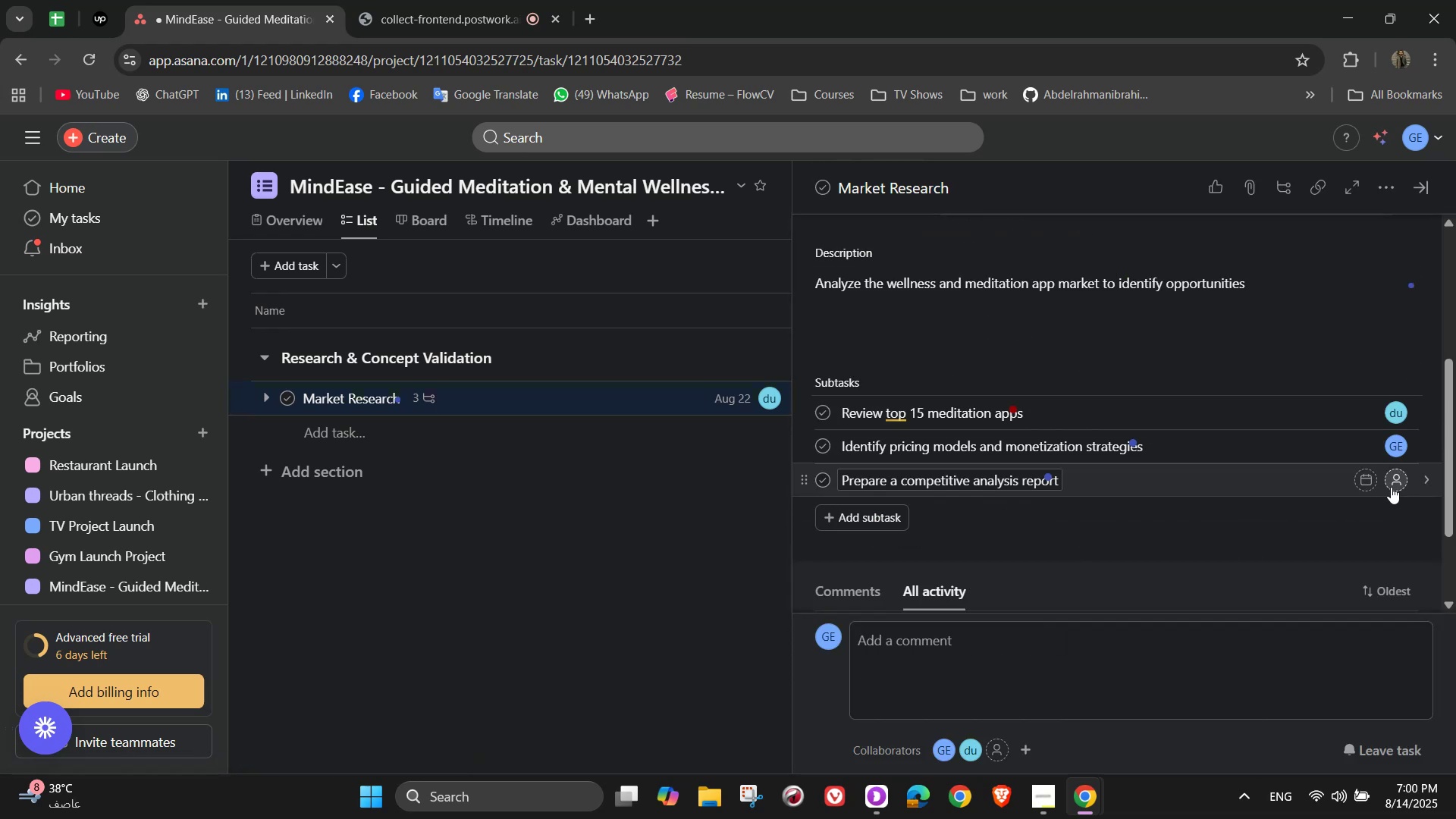 
left_click([1398, 485])
 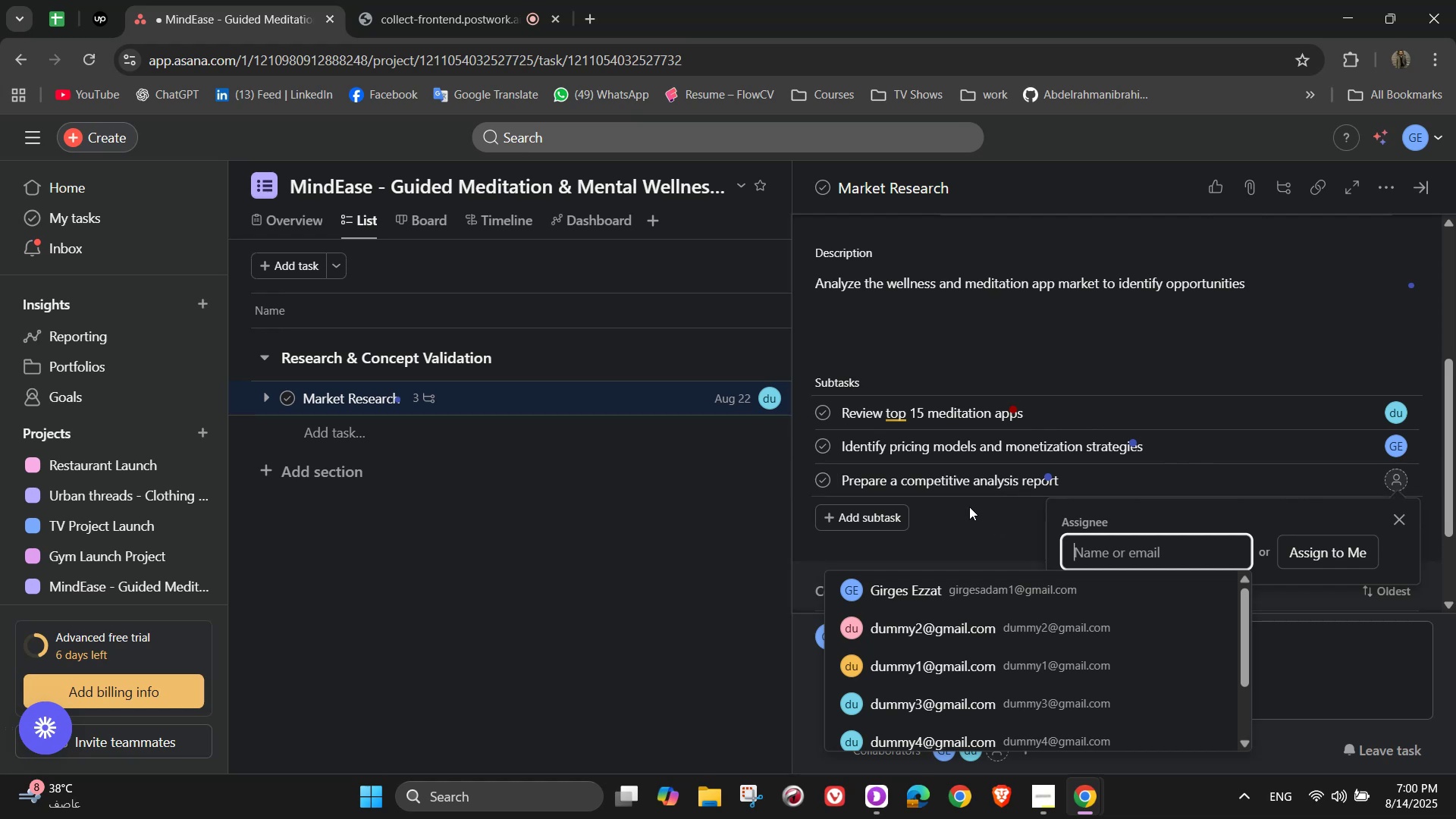 
left_click([921, 642])
 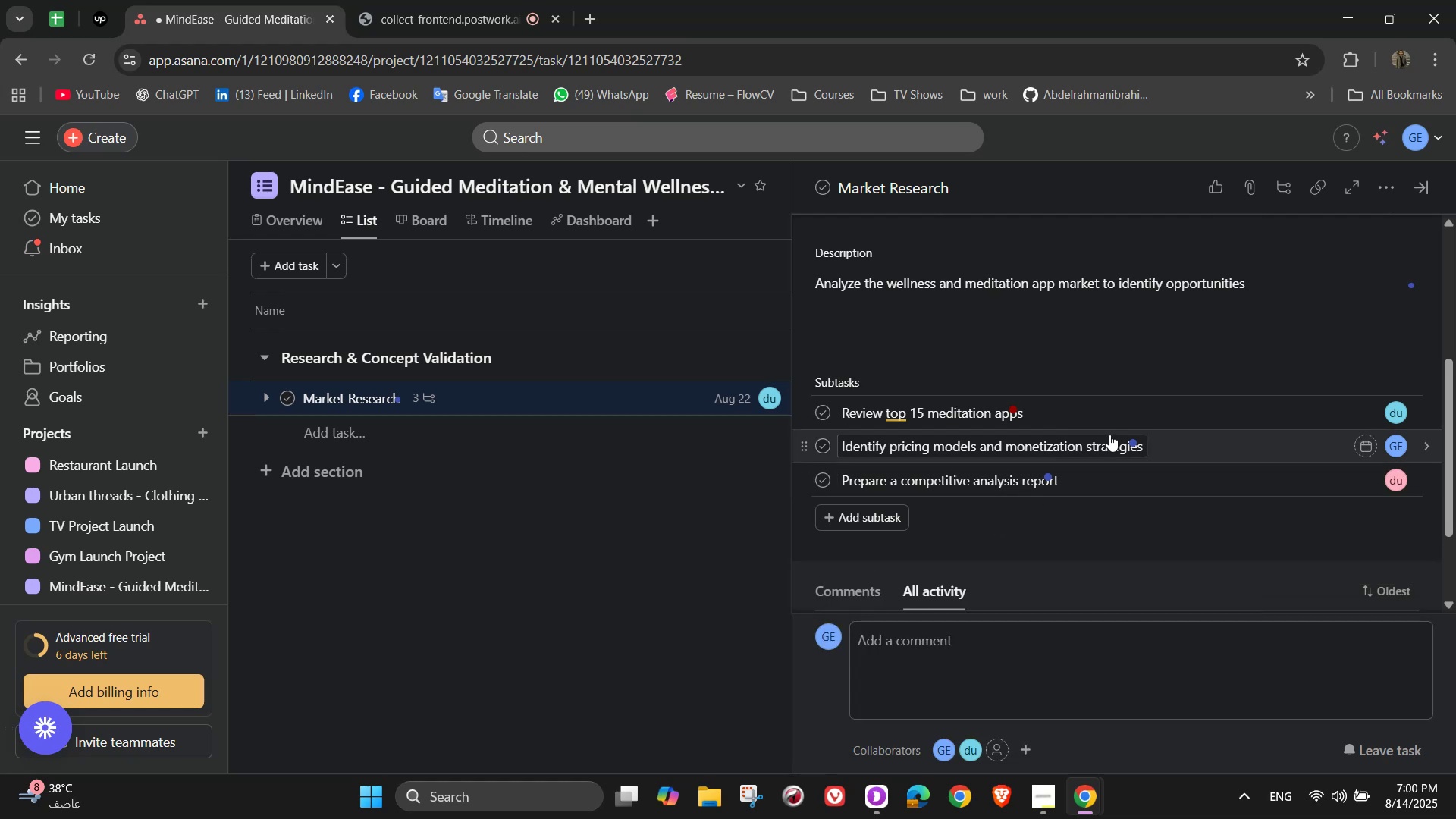 
scroll: coordinate [1128, 457], scroll_direction: up, amount: 3.0
 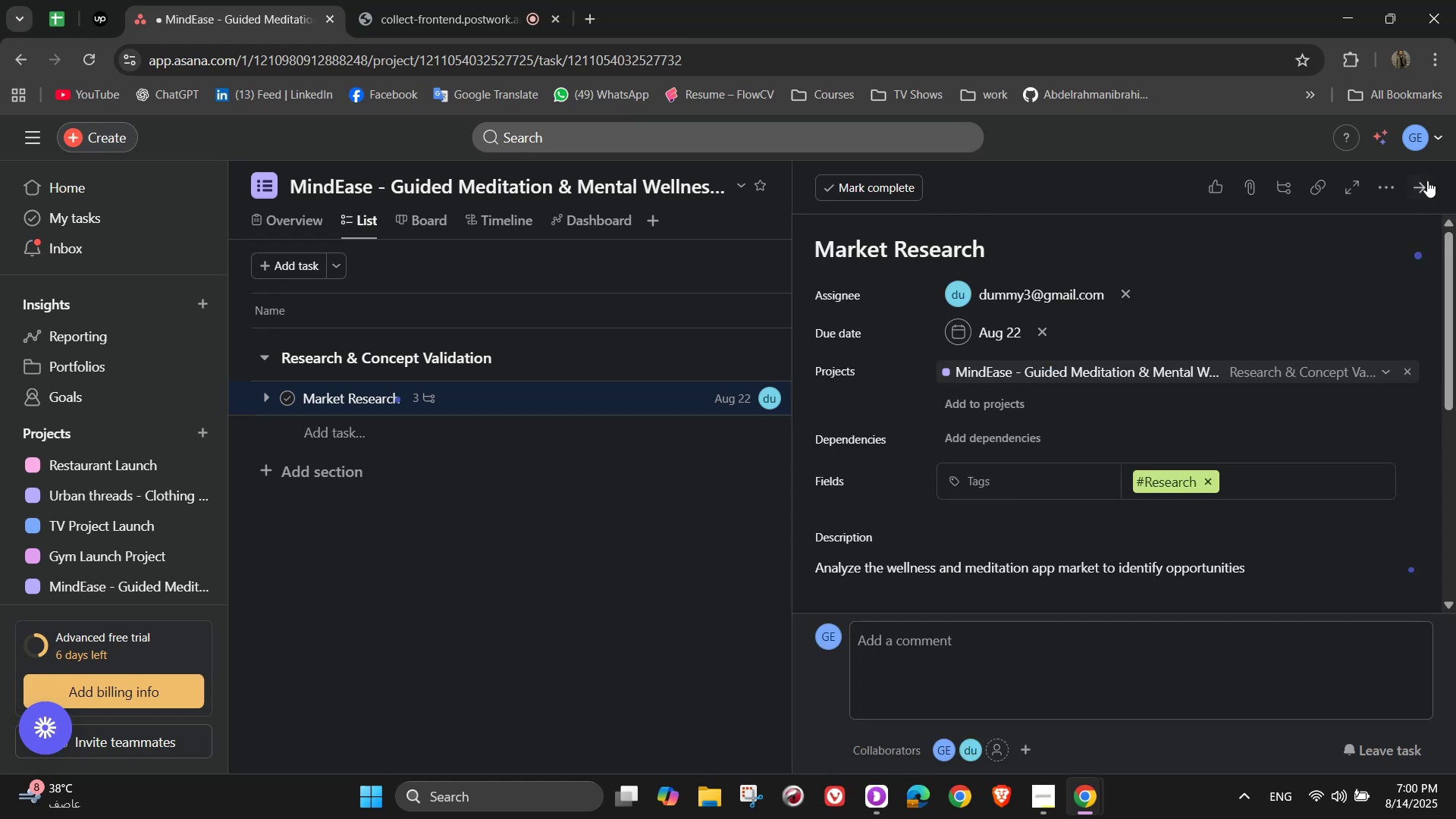 
left_click([1420, 184])
 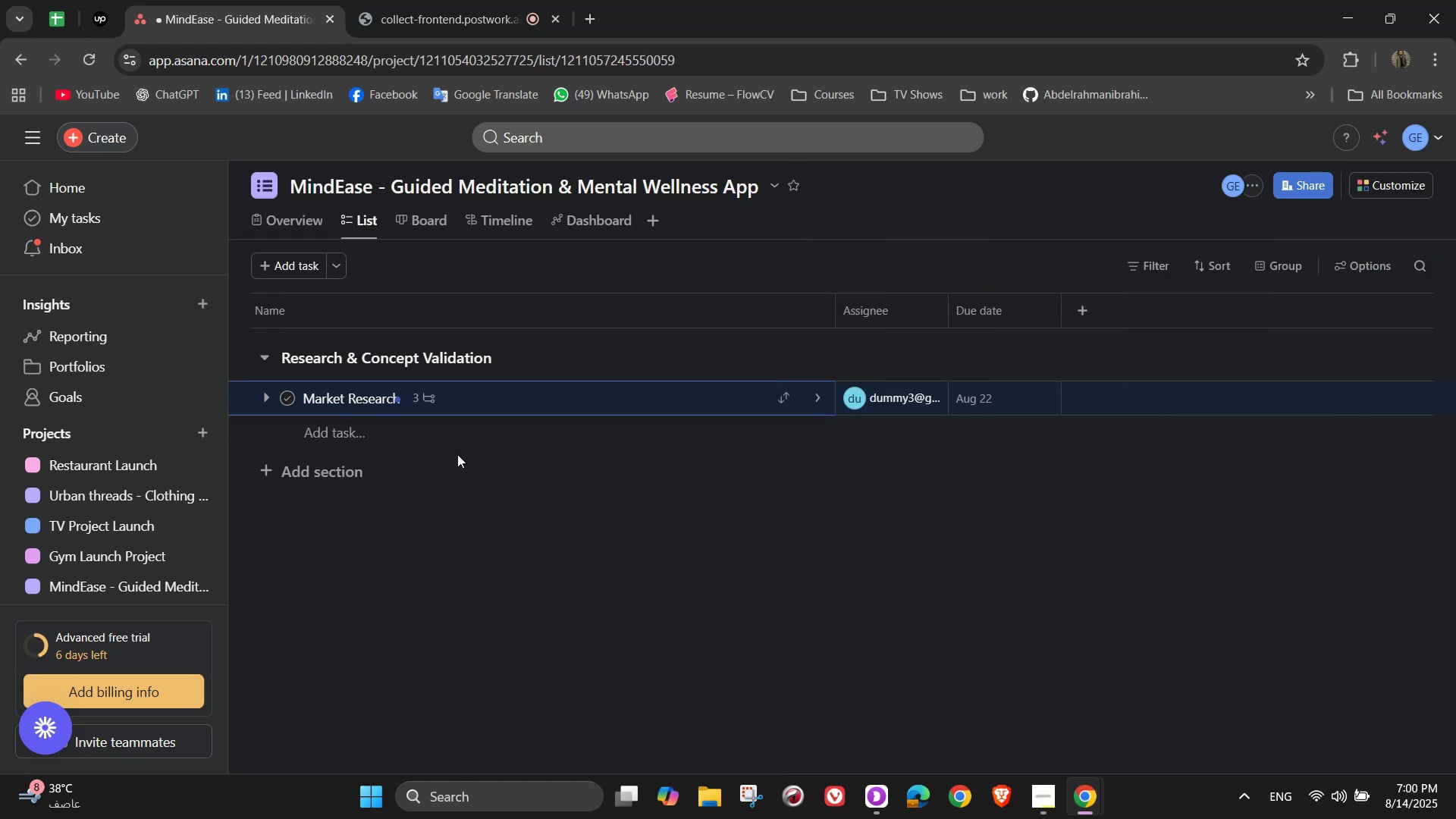 
left_click([453, 438])
 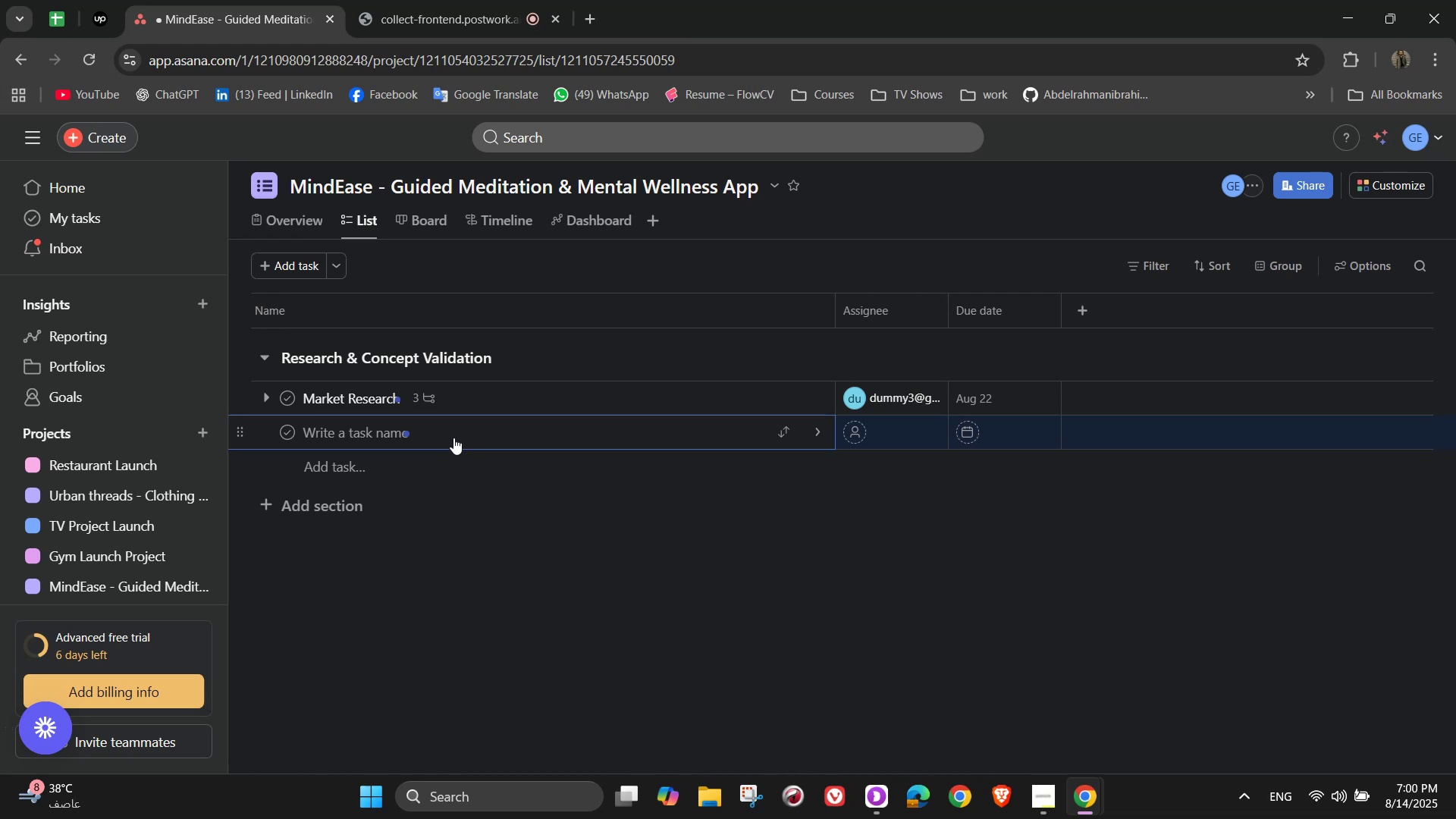 
wait(37.76)
 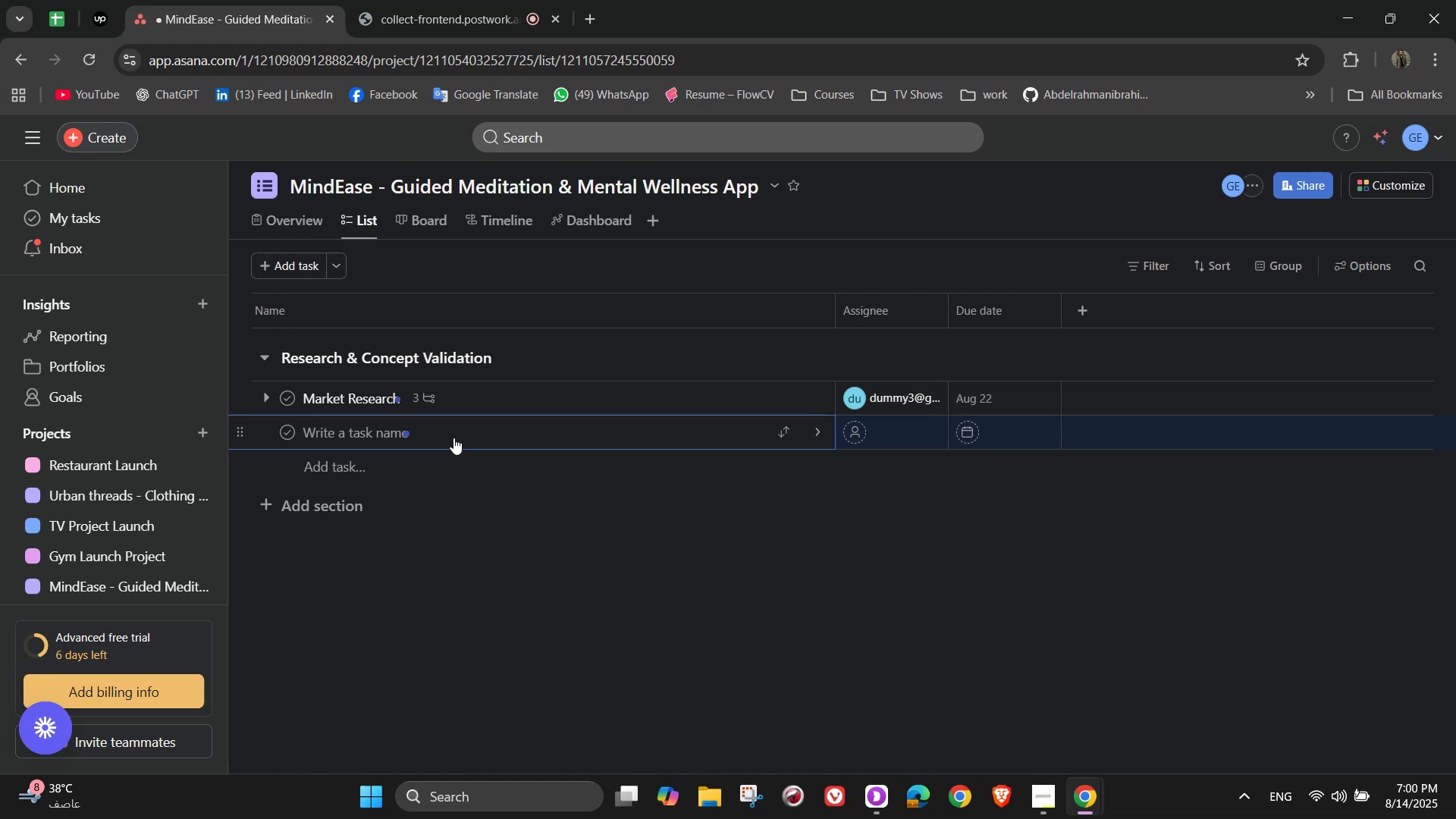 
key(S)
 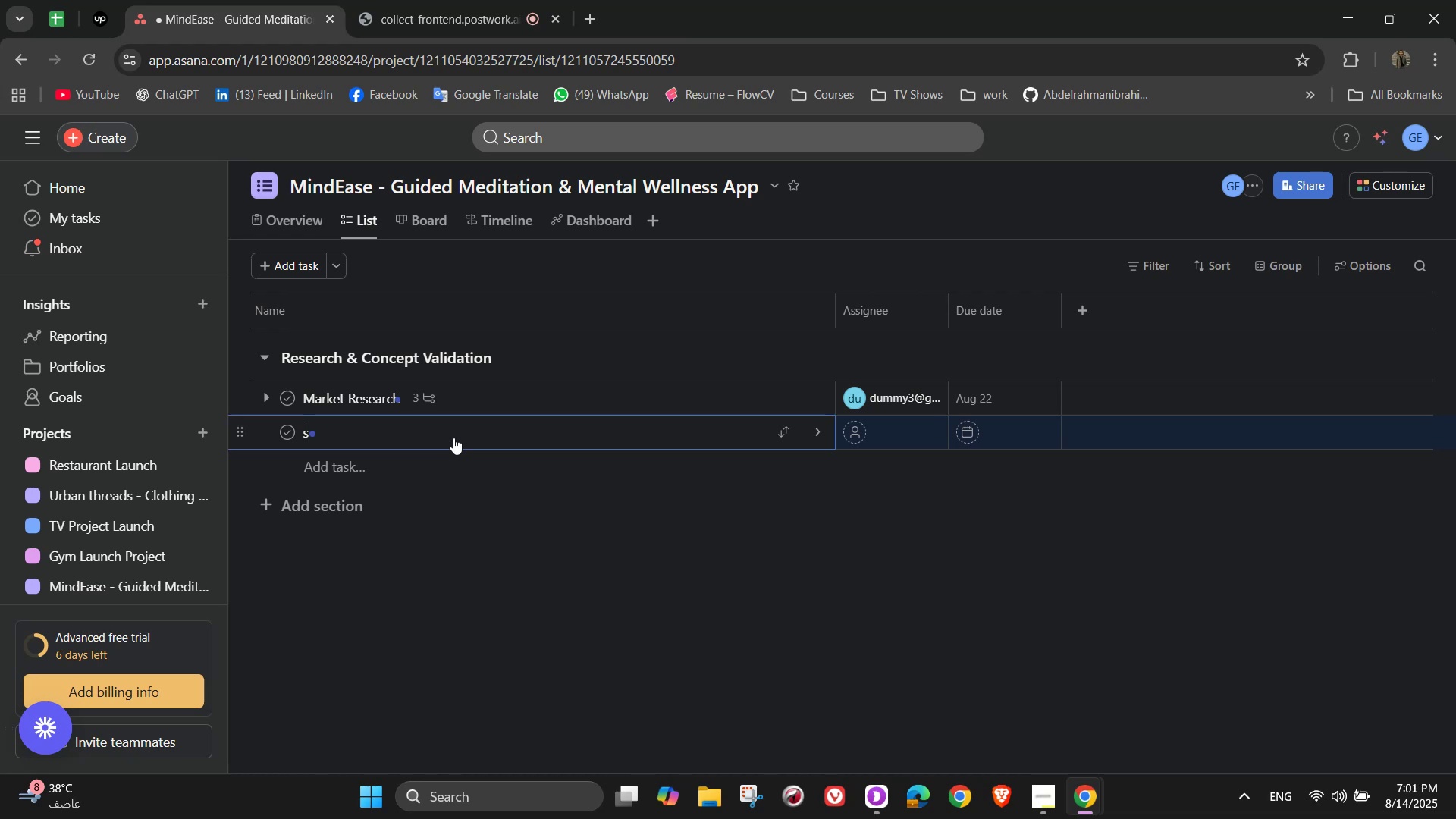 
key(Backspace)
 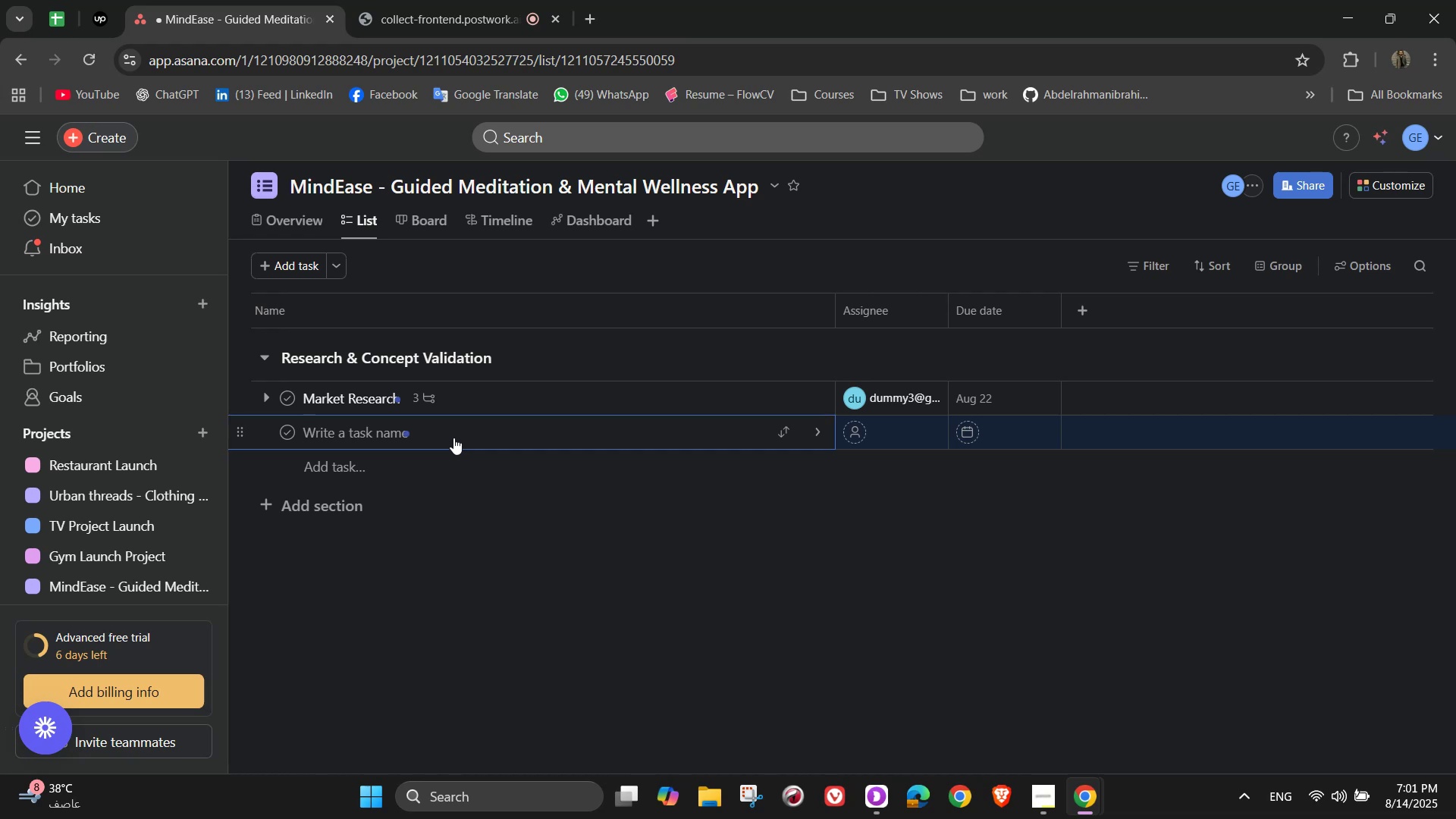 
wait(14.14)
 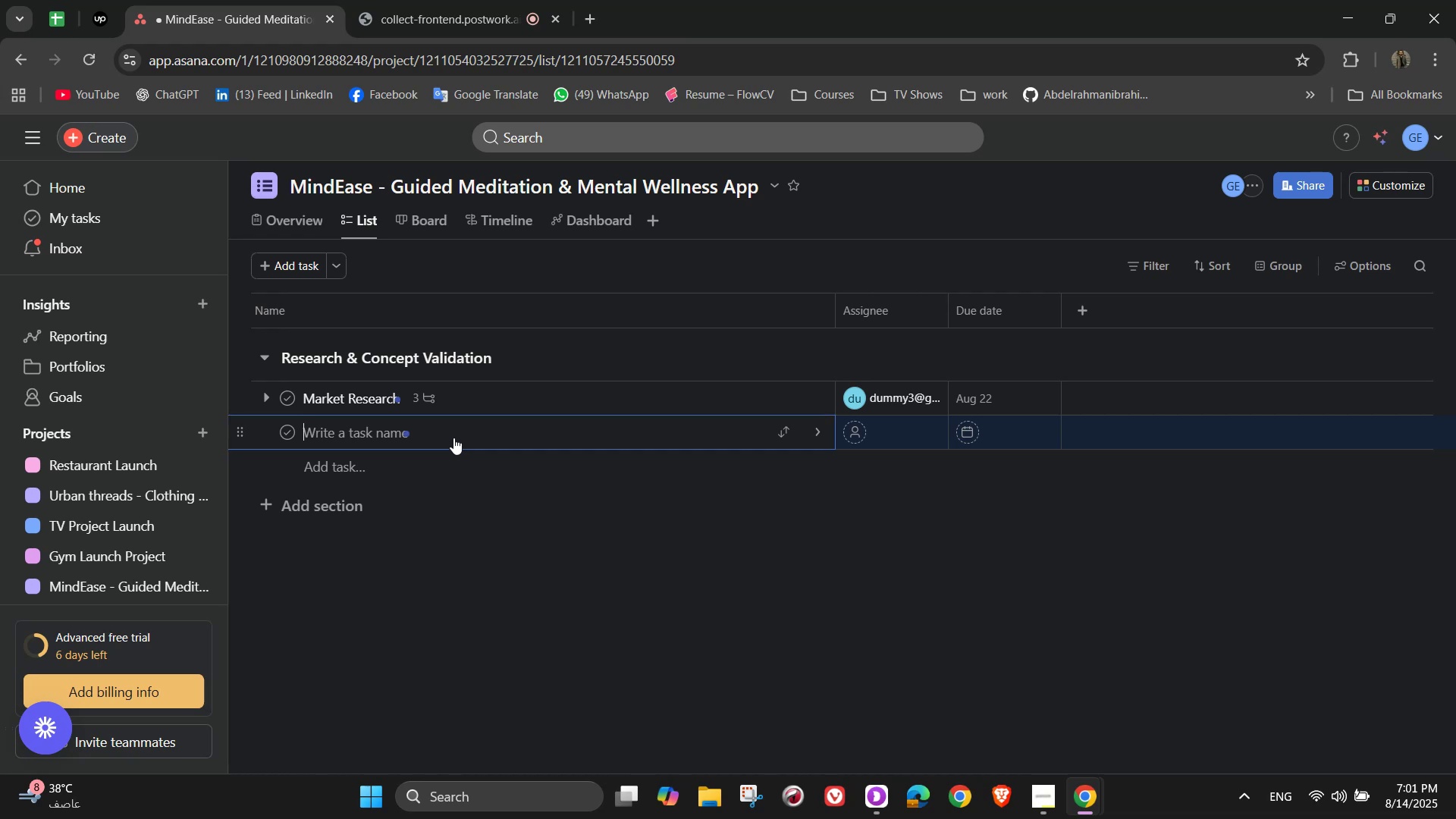 
type(Target Audience & Needs Assessment)
 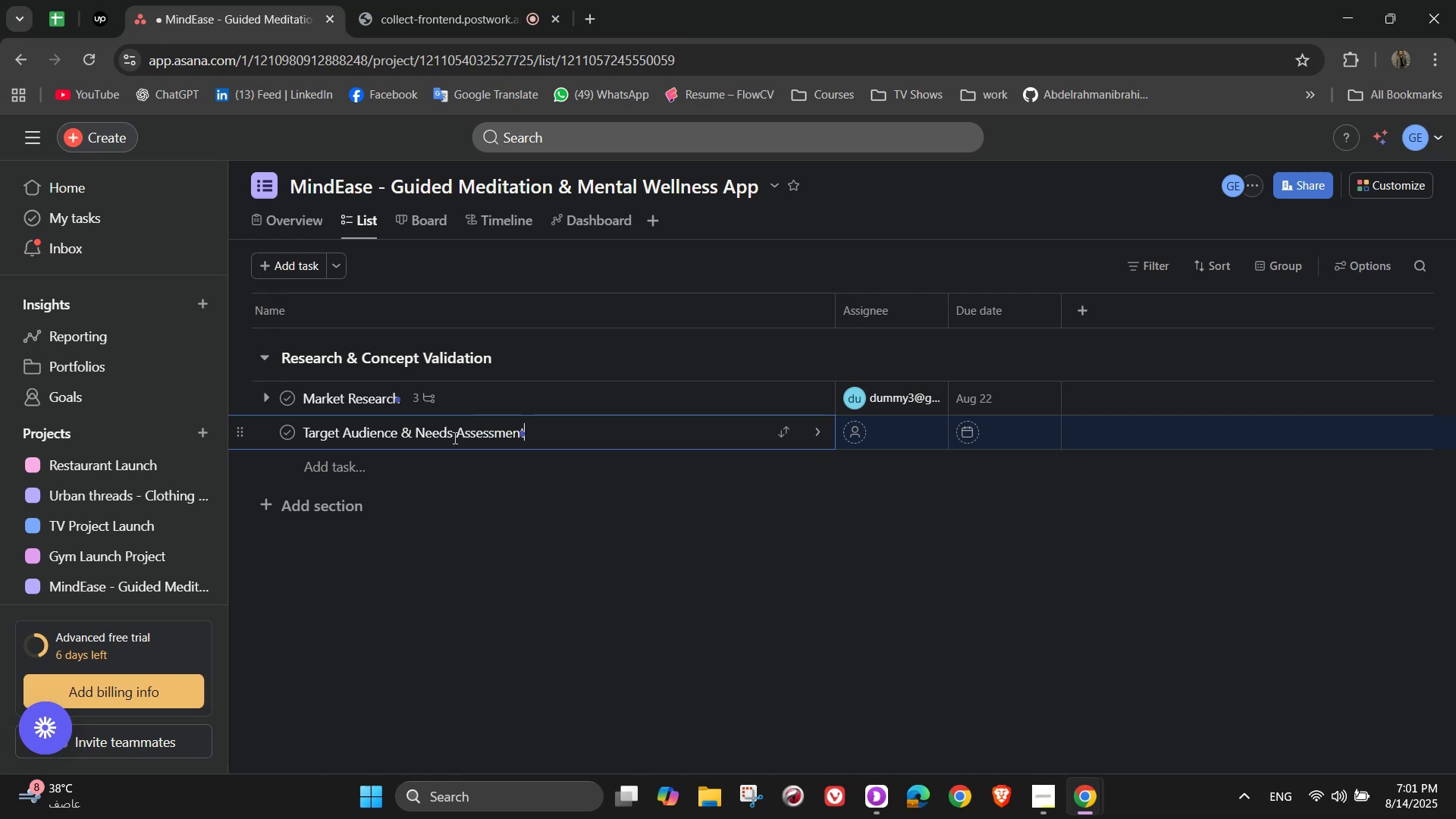 
wait(10.03)
 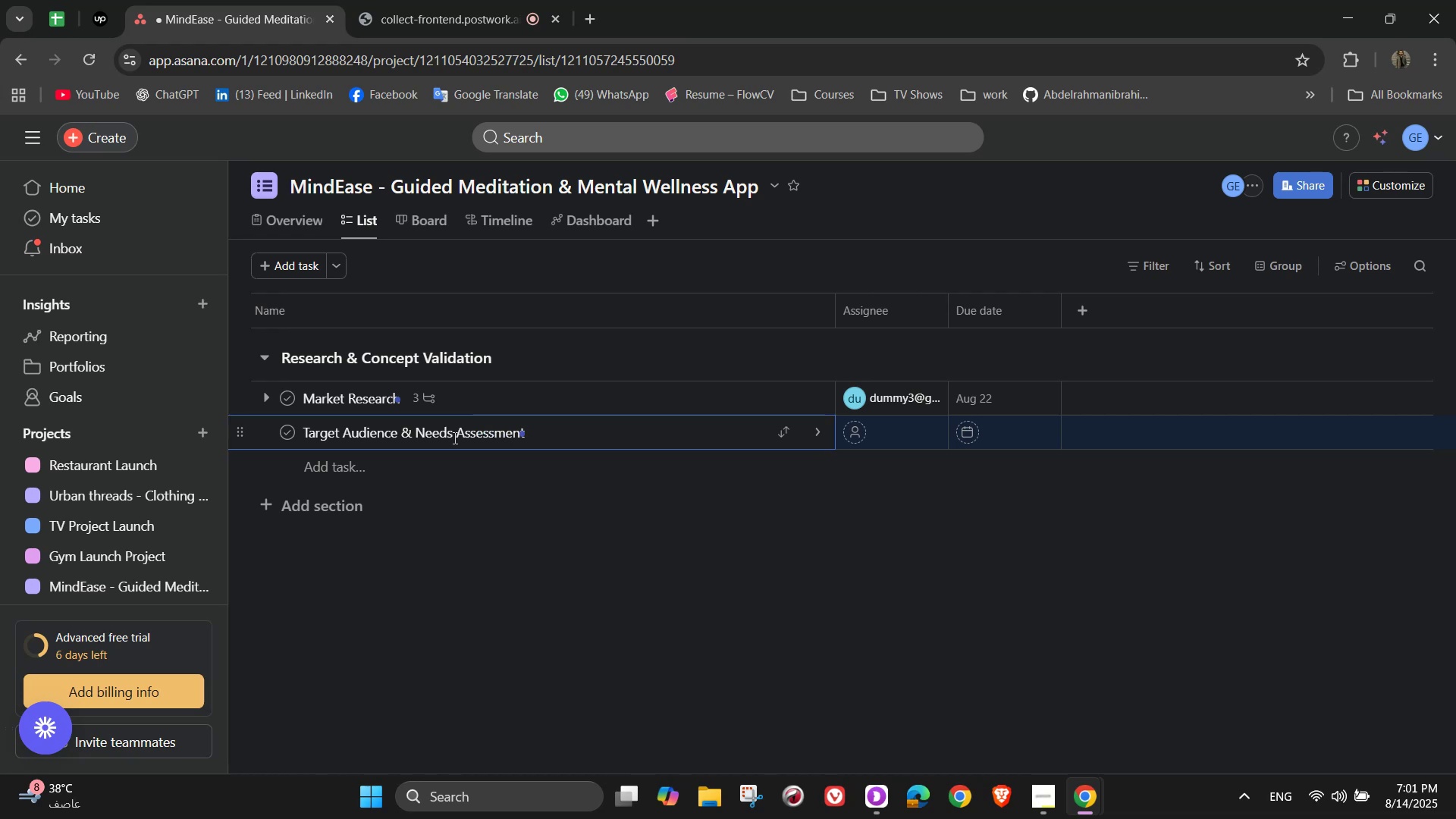 
left_click([820, 438])
 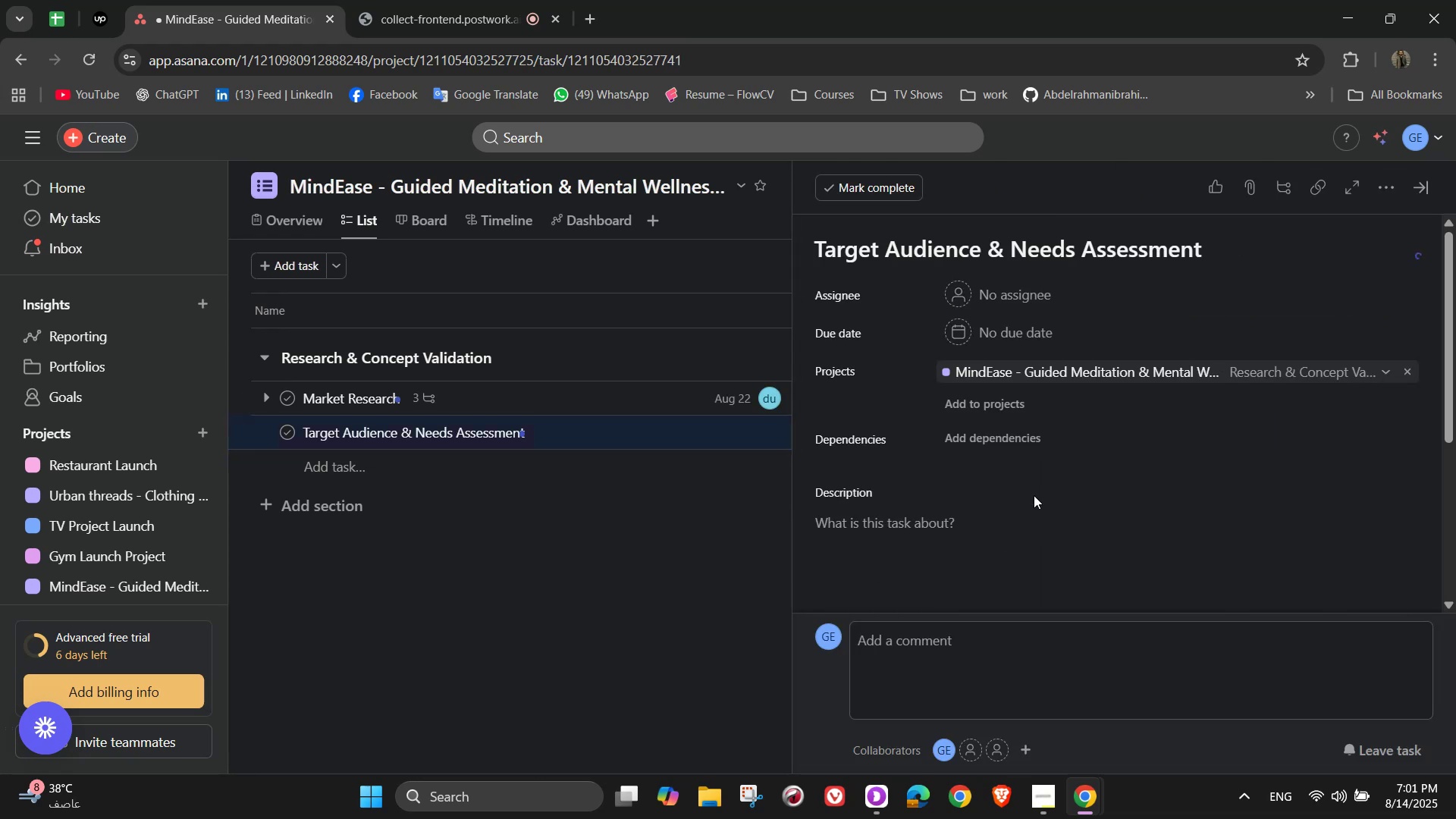 
left_click([1032, 298])
 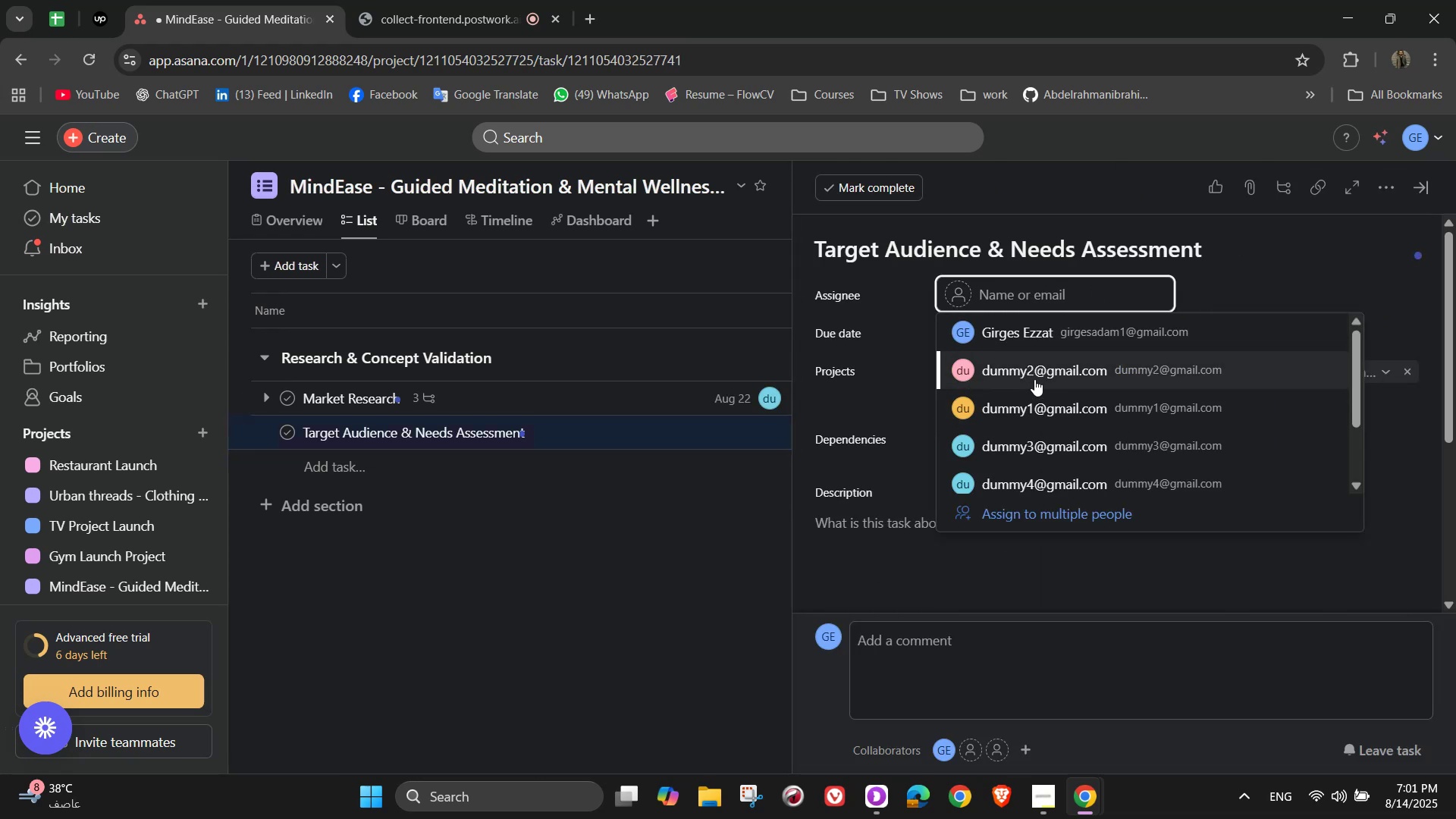 
left_click([1041, 402])
 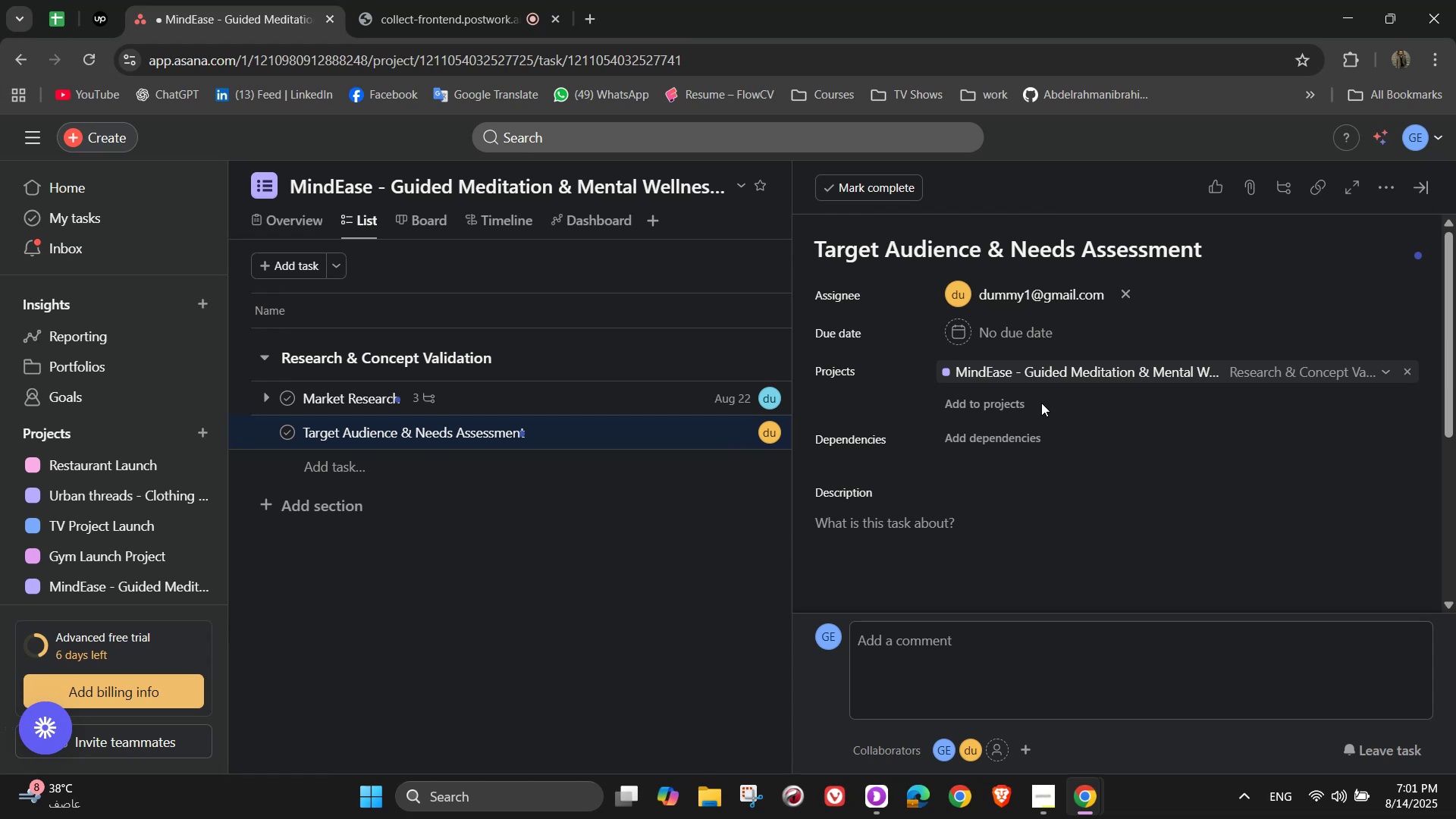 
wait(8.82)
 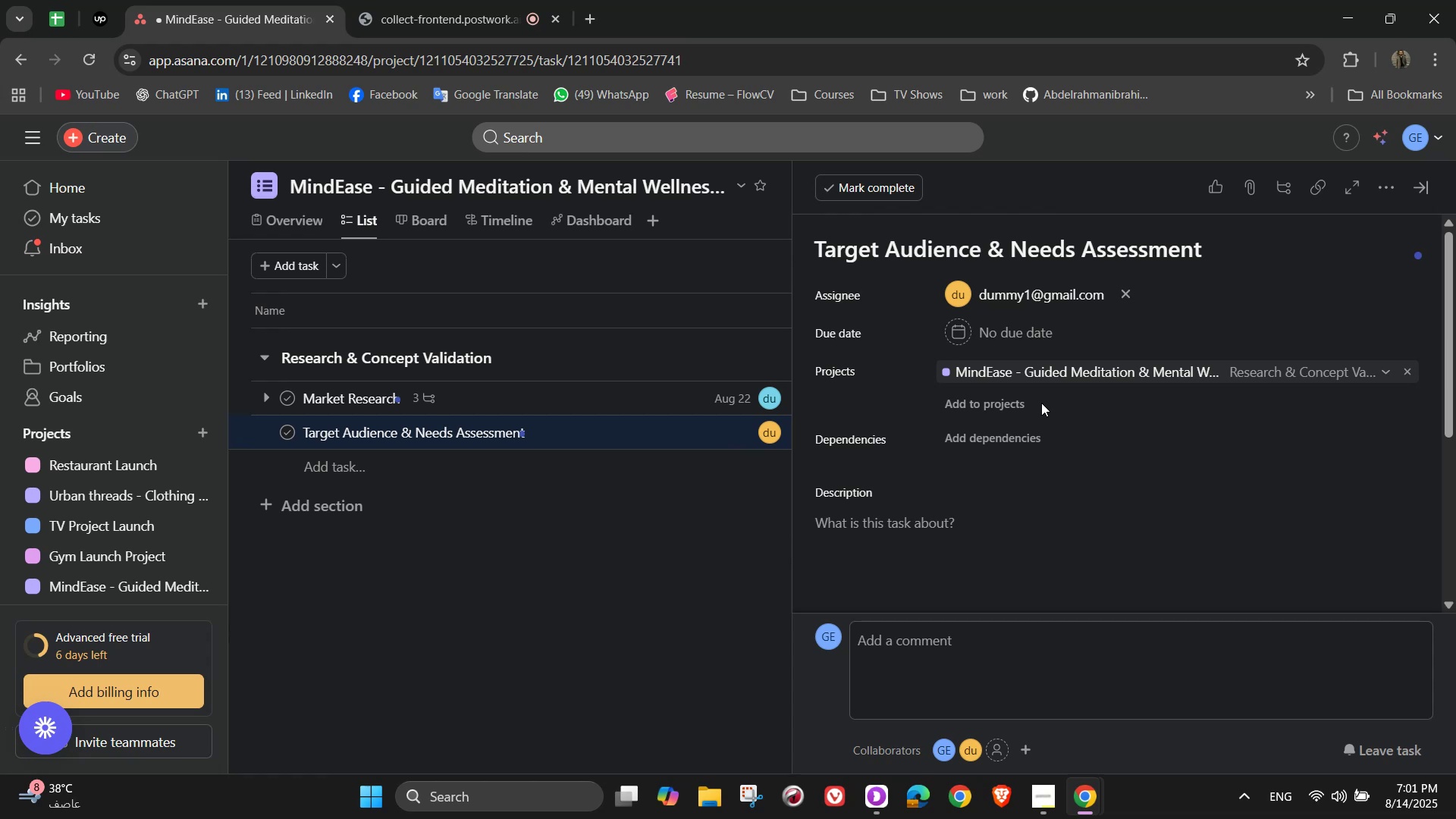 
left_click([1030, 347])
 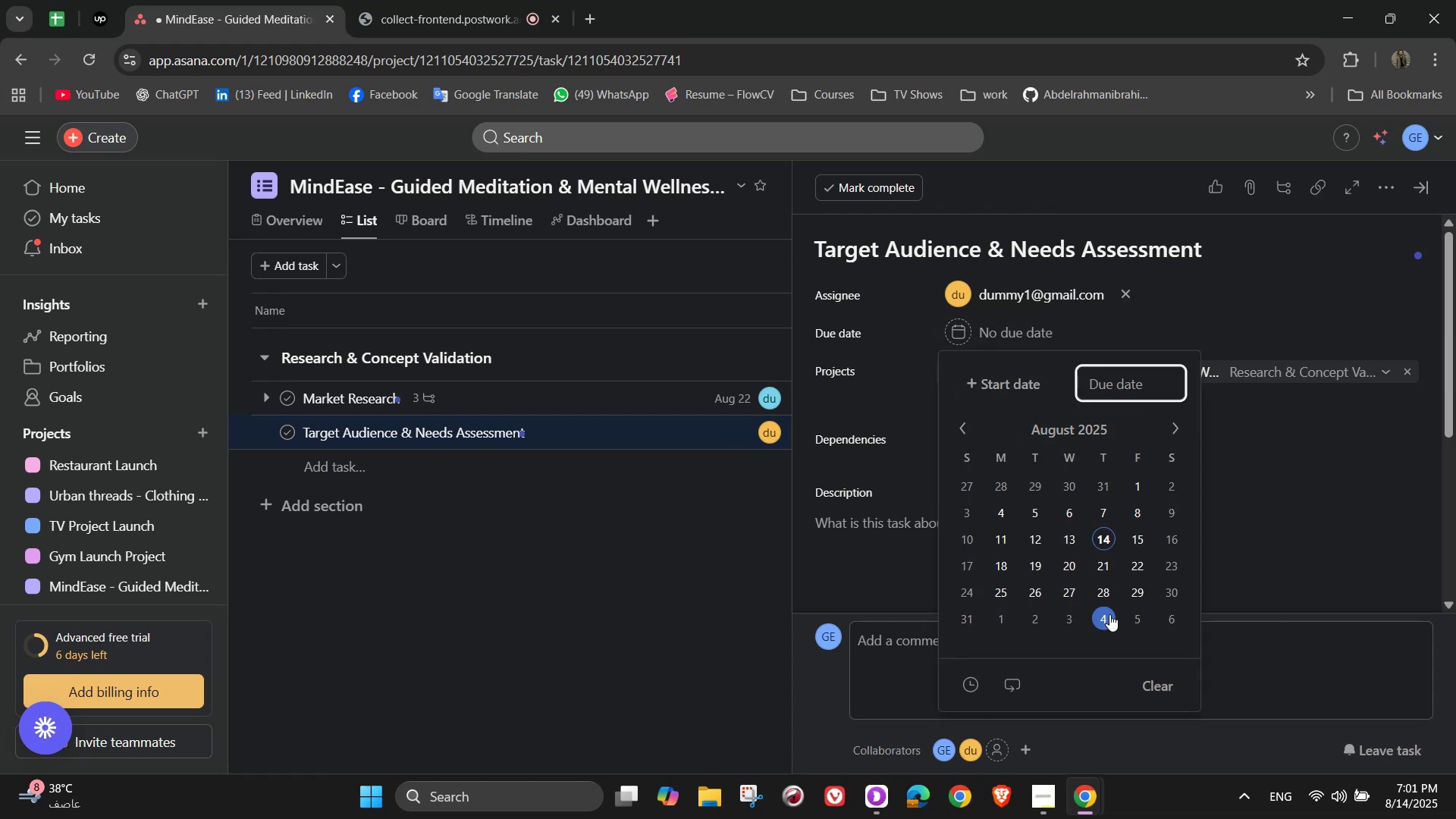 
double_click([1273, 500])
 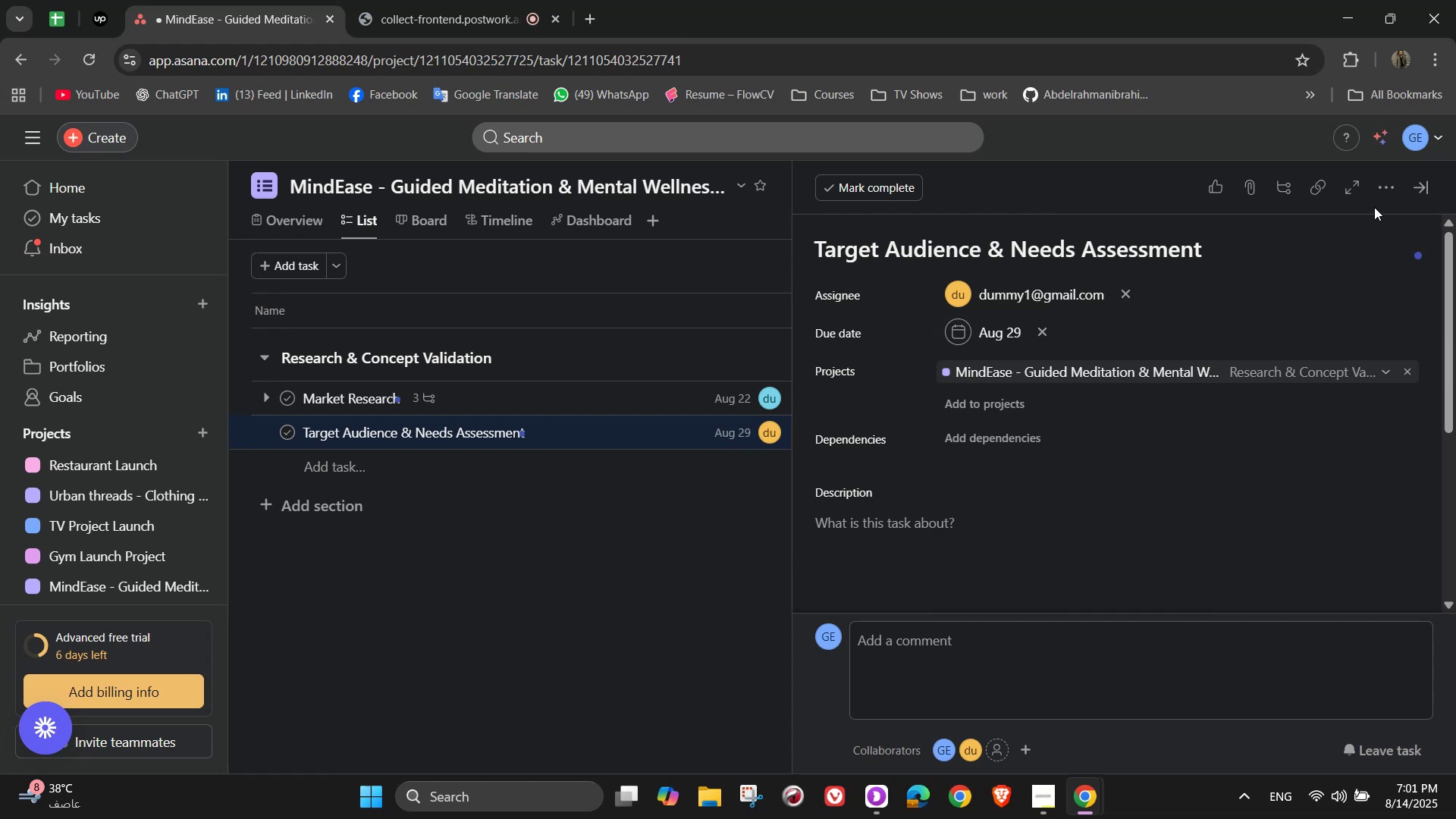 
left_click([1379, 187])
 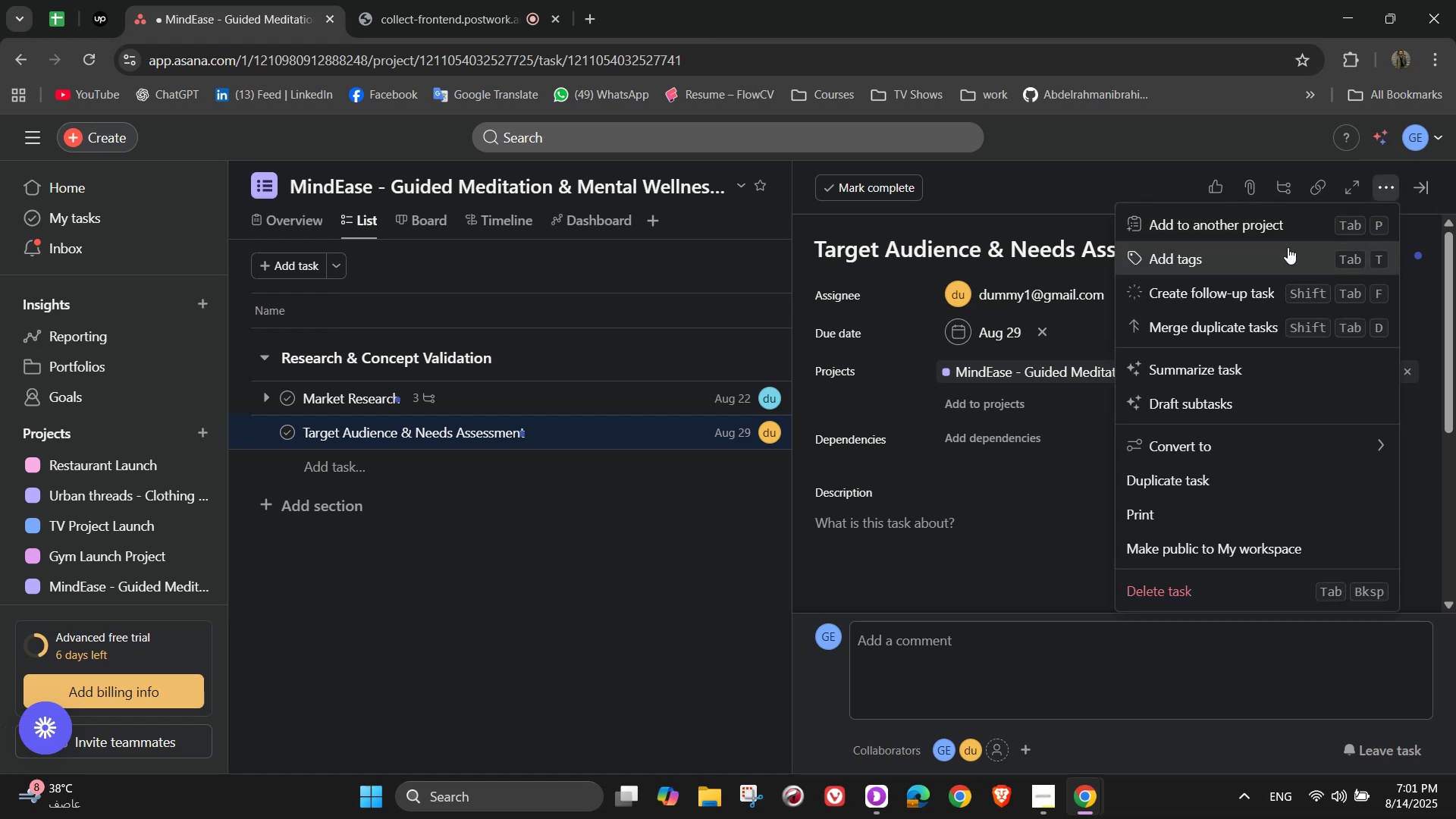 
left_click([1286, 249])
 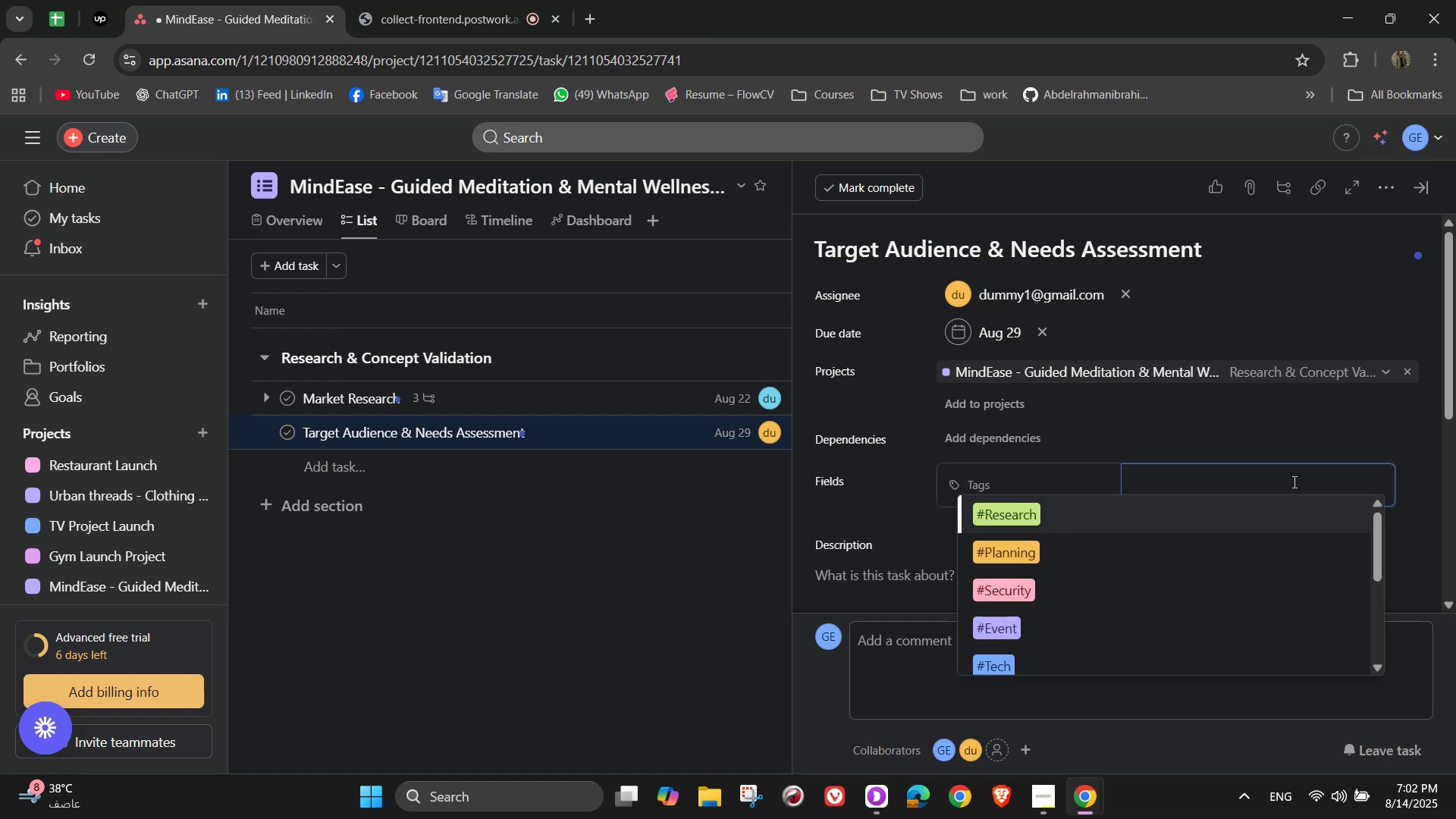 
wait(12.37)
 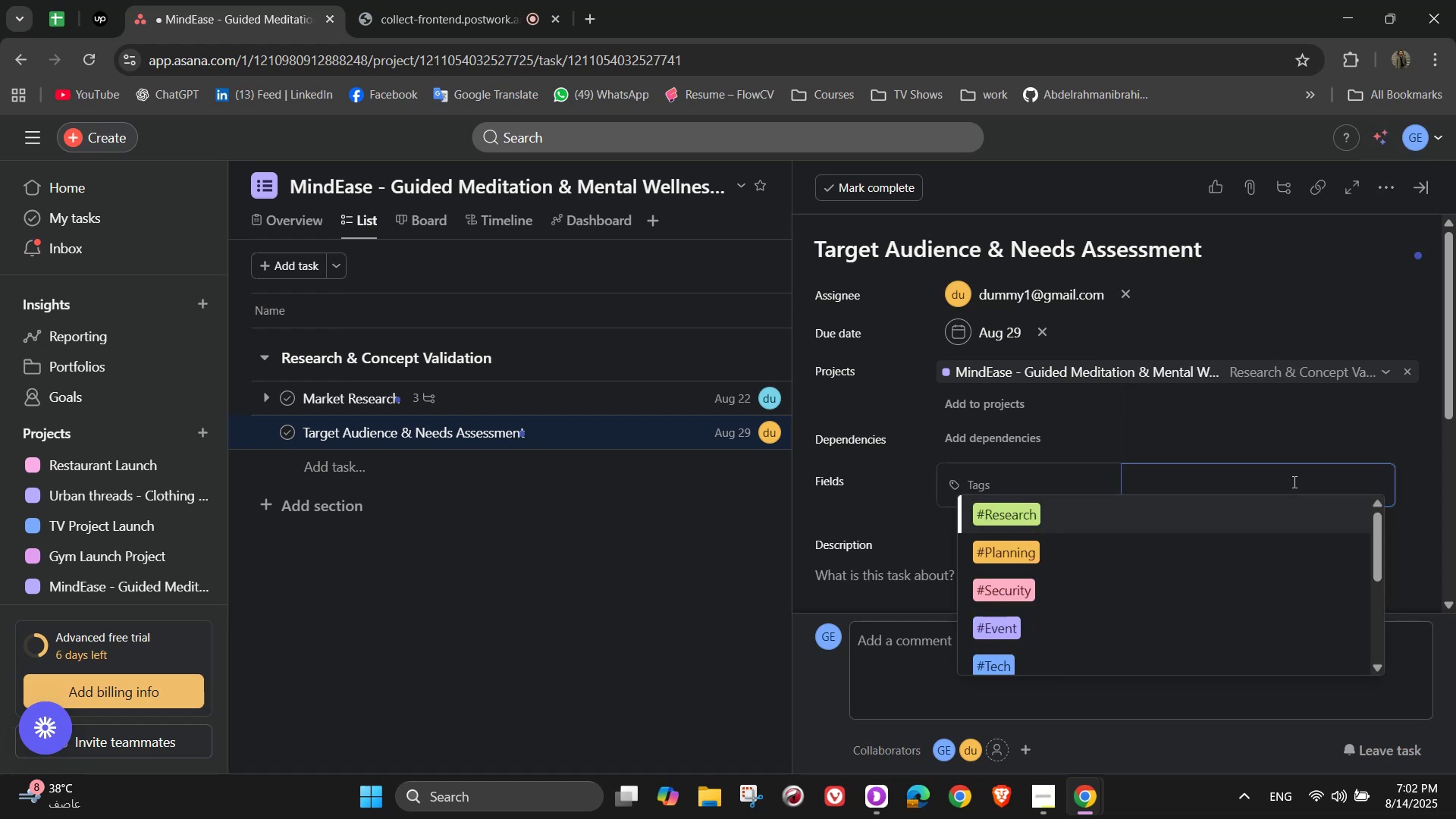 
left_click([1279, 522])
 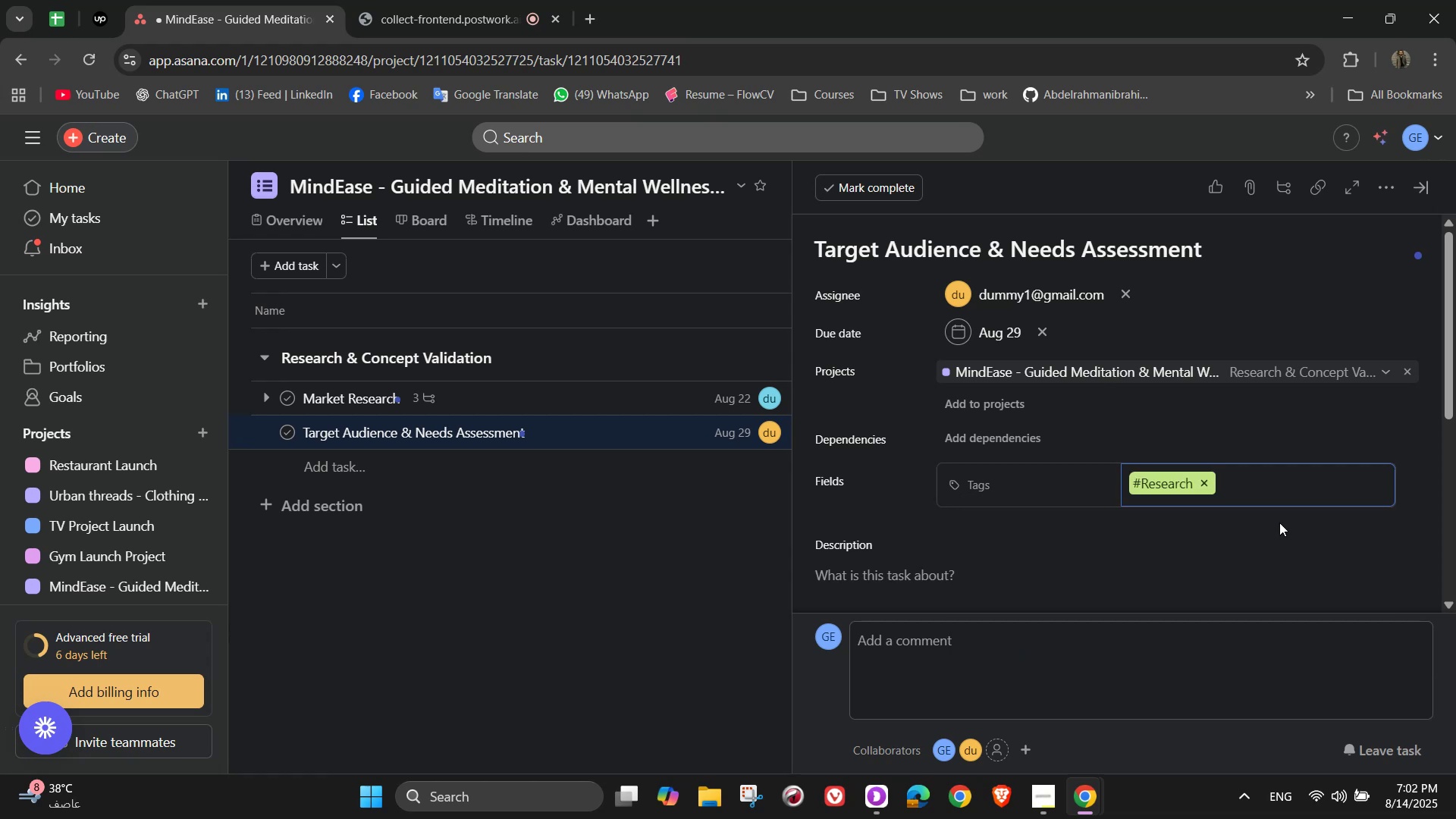 
scroll: coordinate [1279, 522], scroll_direction: down, amount: 2.0
 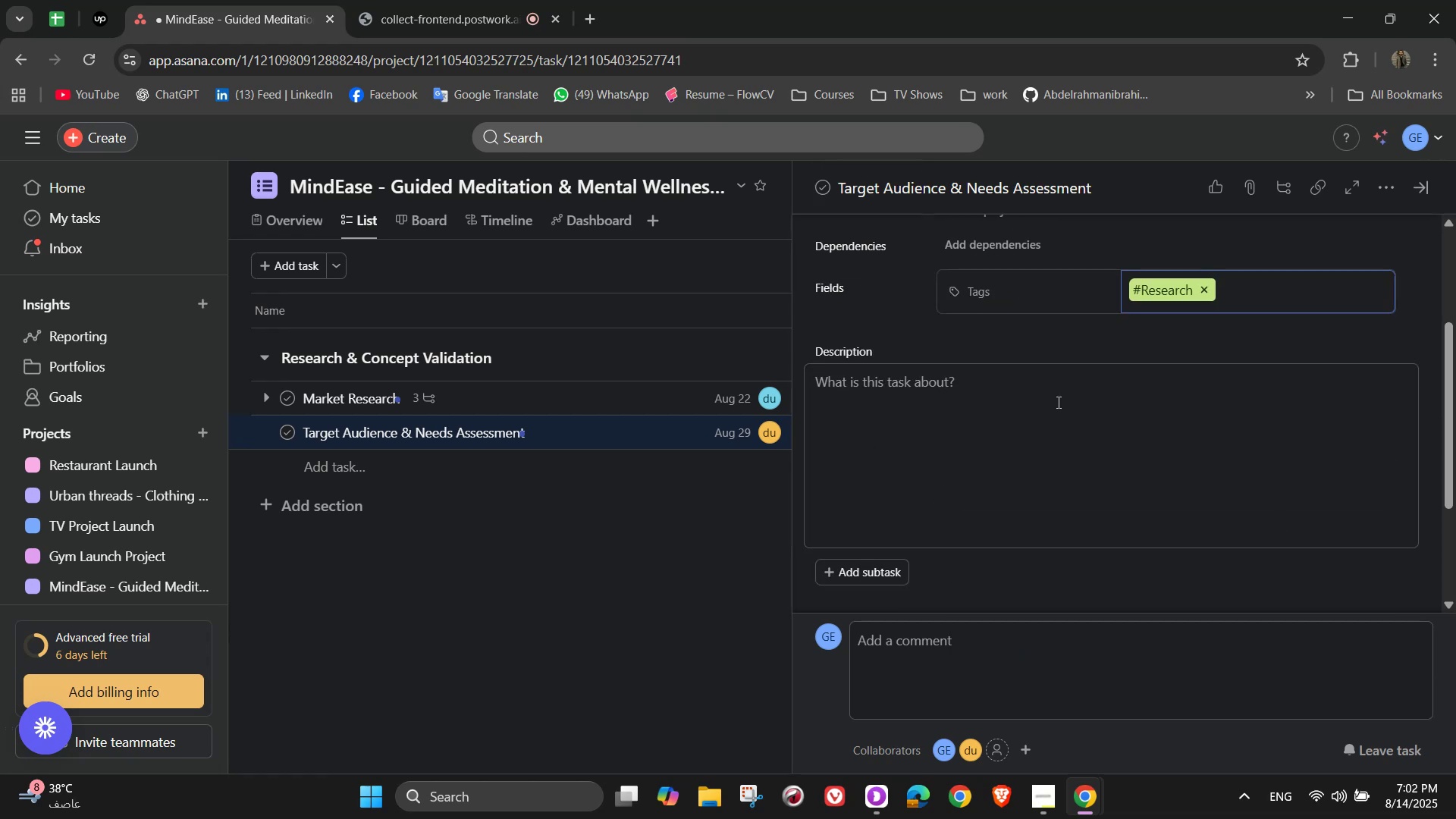 
left_click([995, 390])
 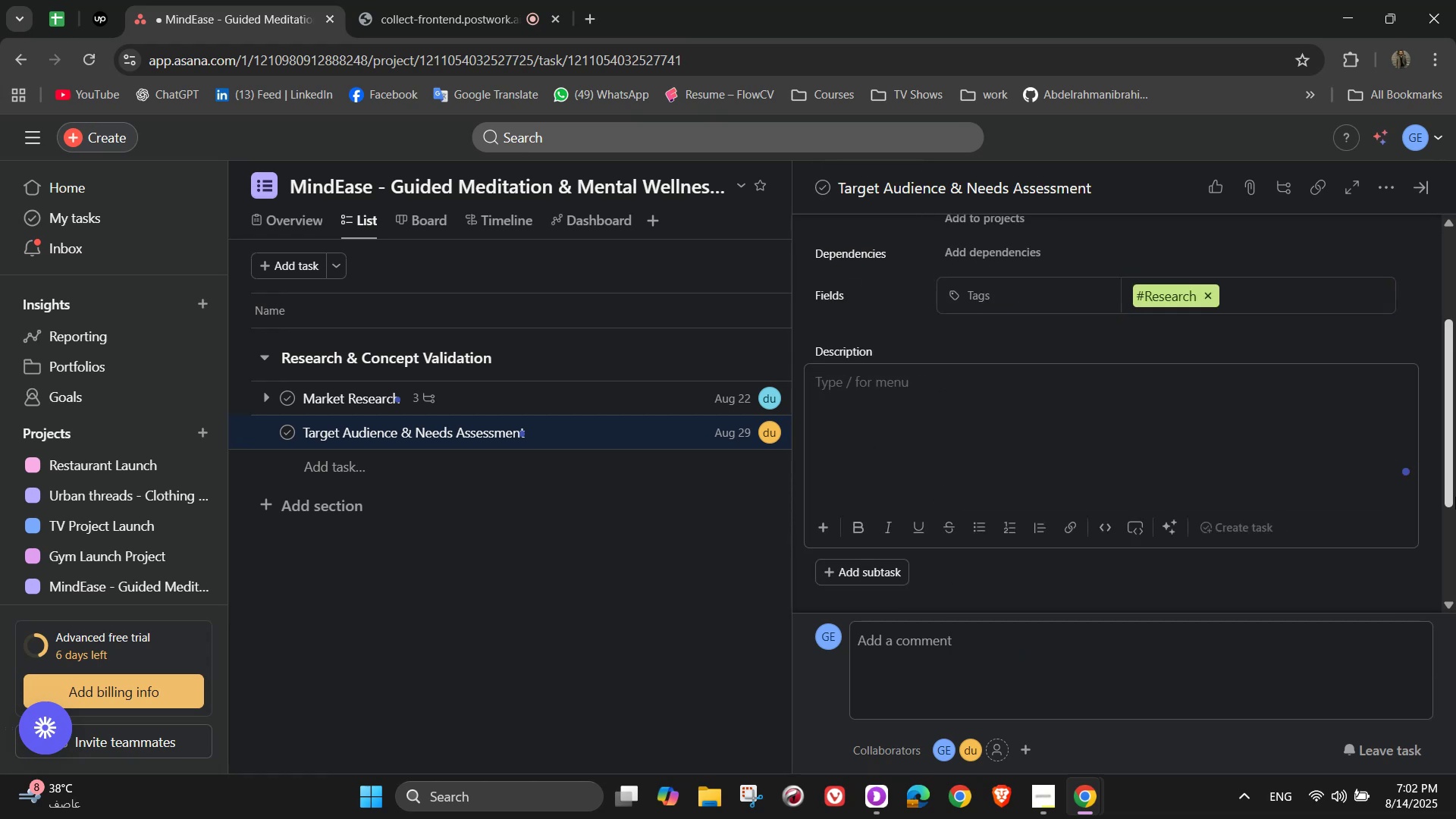 
type(Undee)
key(Backspace)
type(r )
key(Backspace)
type(stand i)
key(Backspace)
type(user demograpics and pain point)
 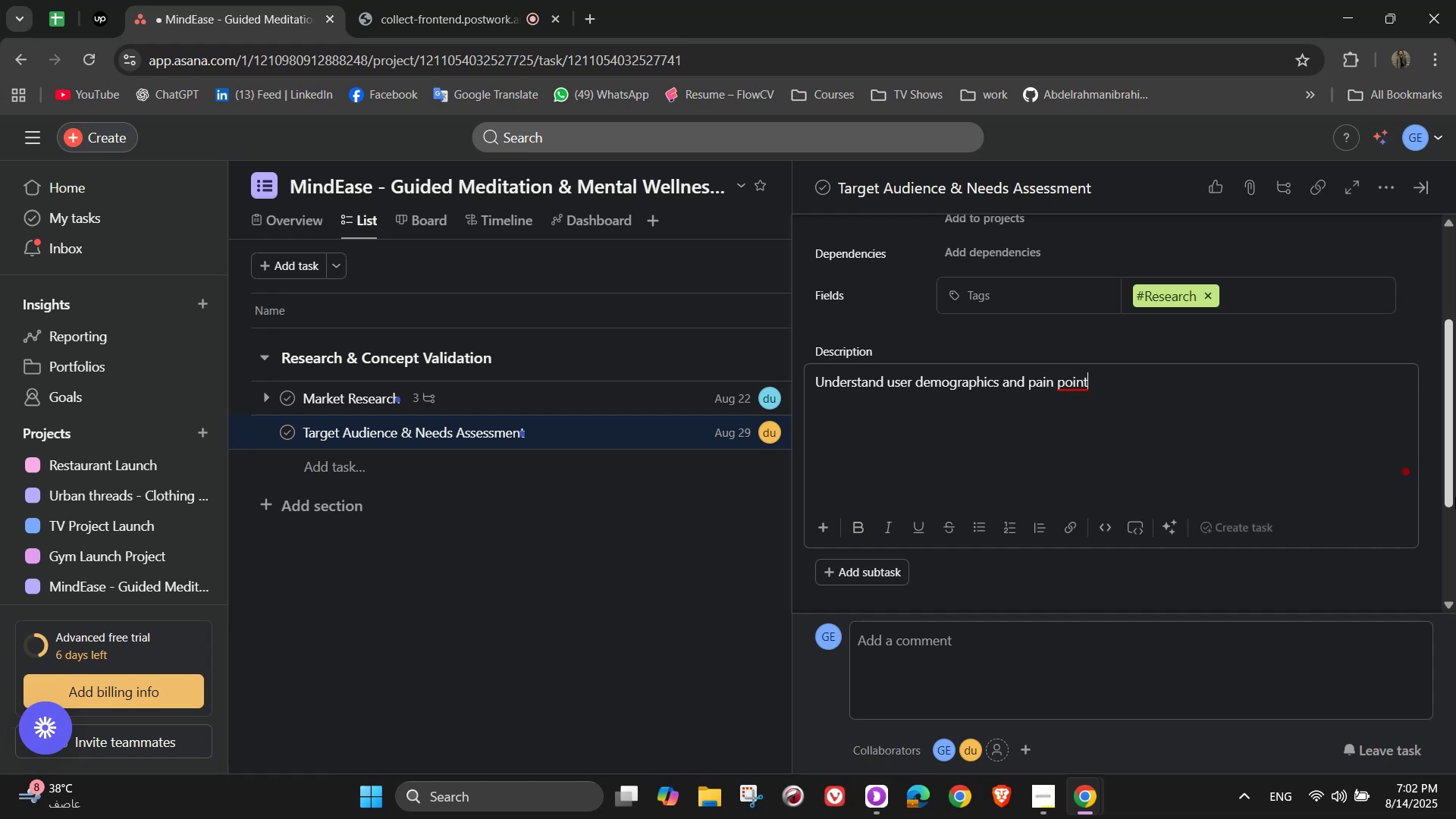 
key(S)
 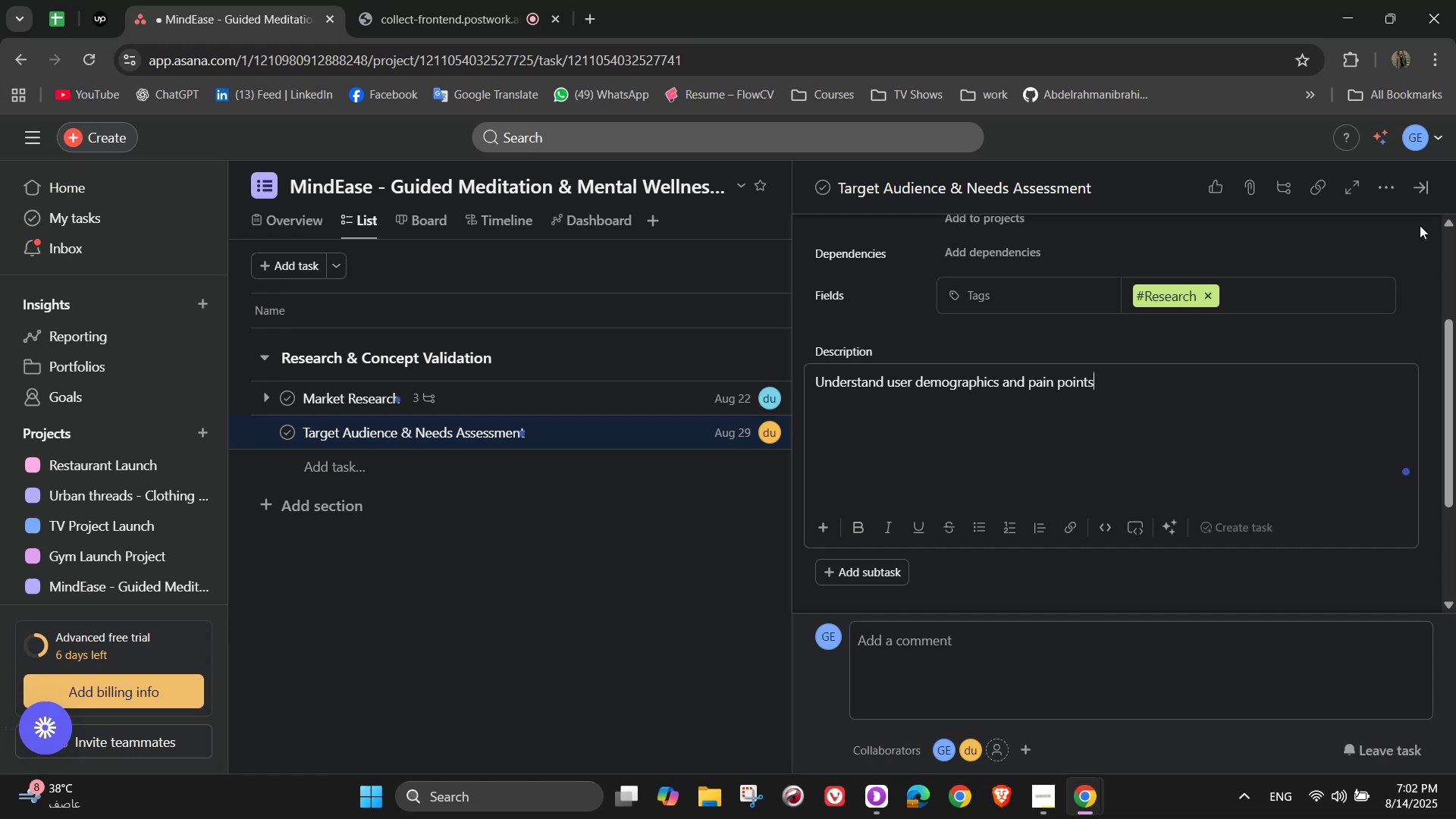 
scroll: coordinate [1288, 457], scroll_direction: down, amount: 4.0
 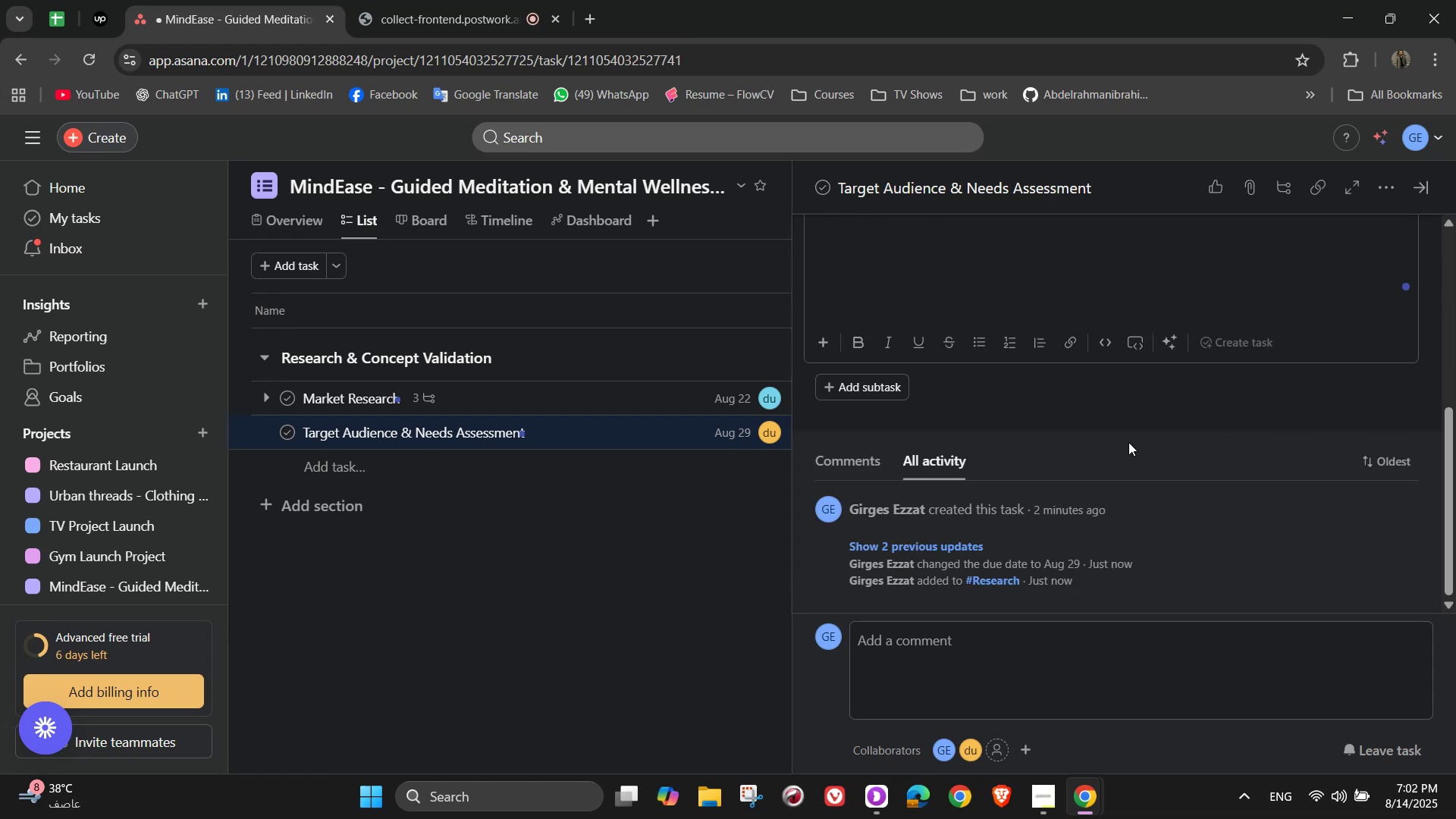 
left_click([1128, 441])
 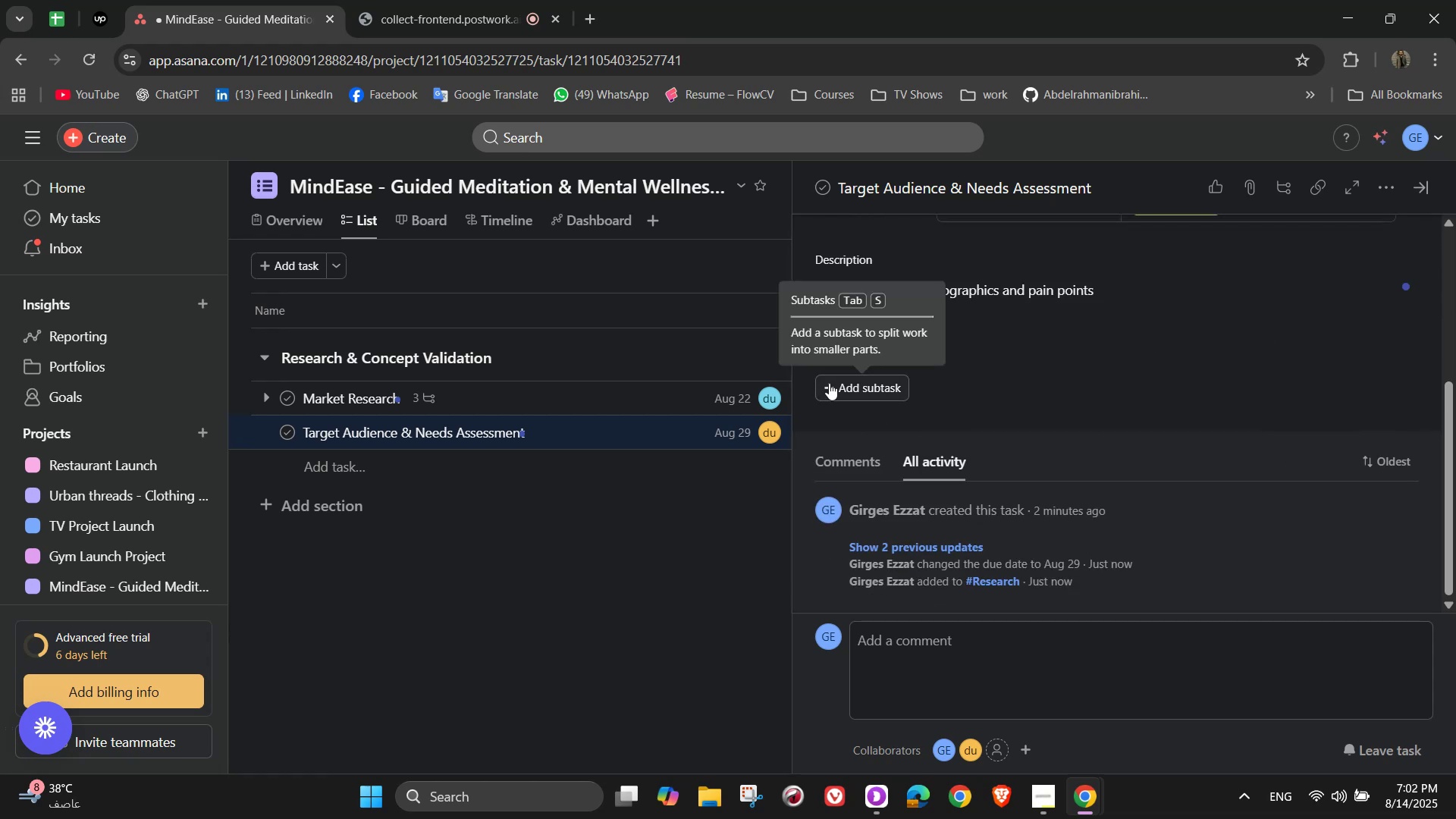 
left_click([830, 382])
 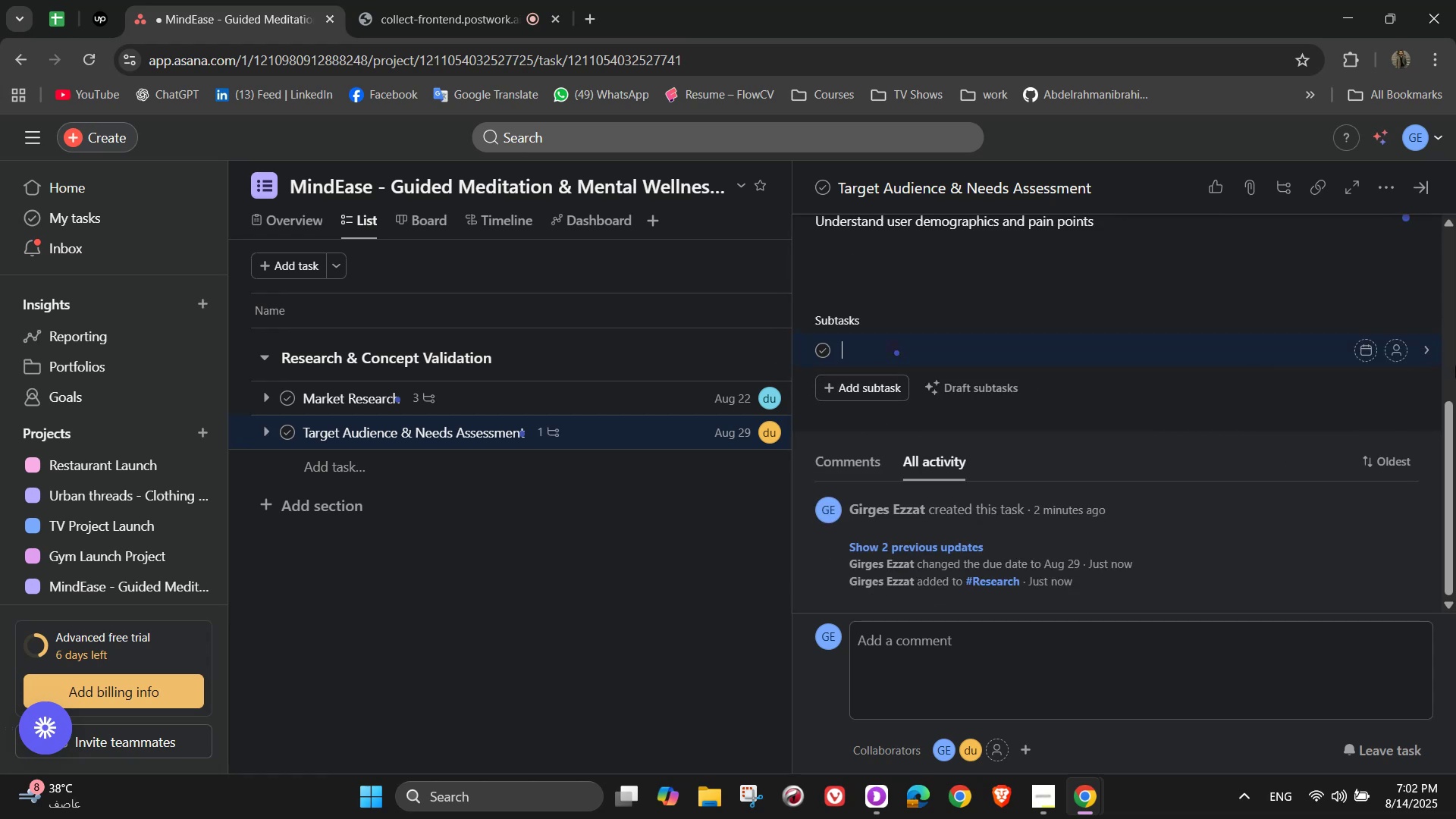 
type(Conduct user)
 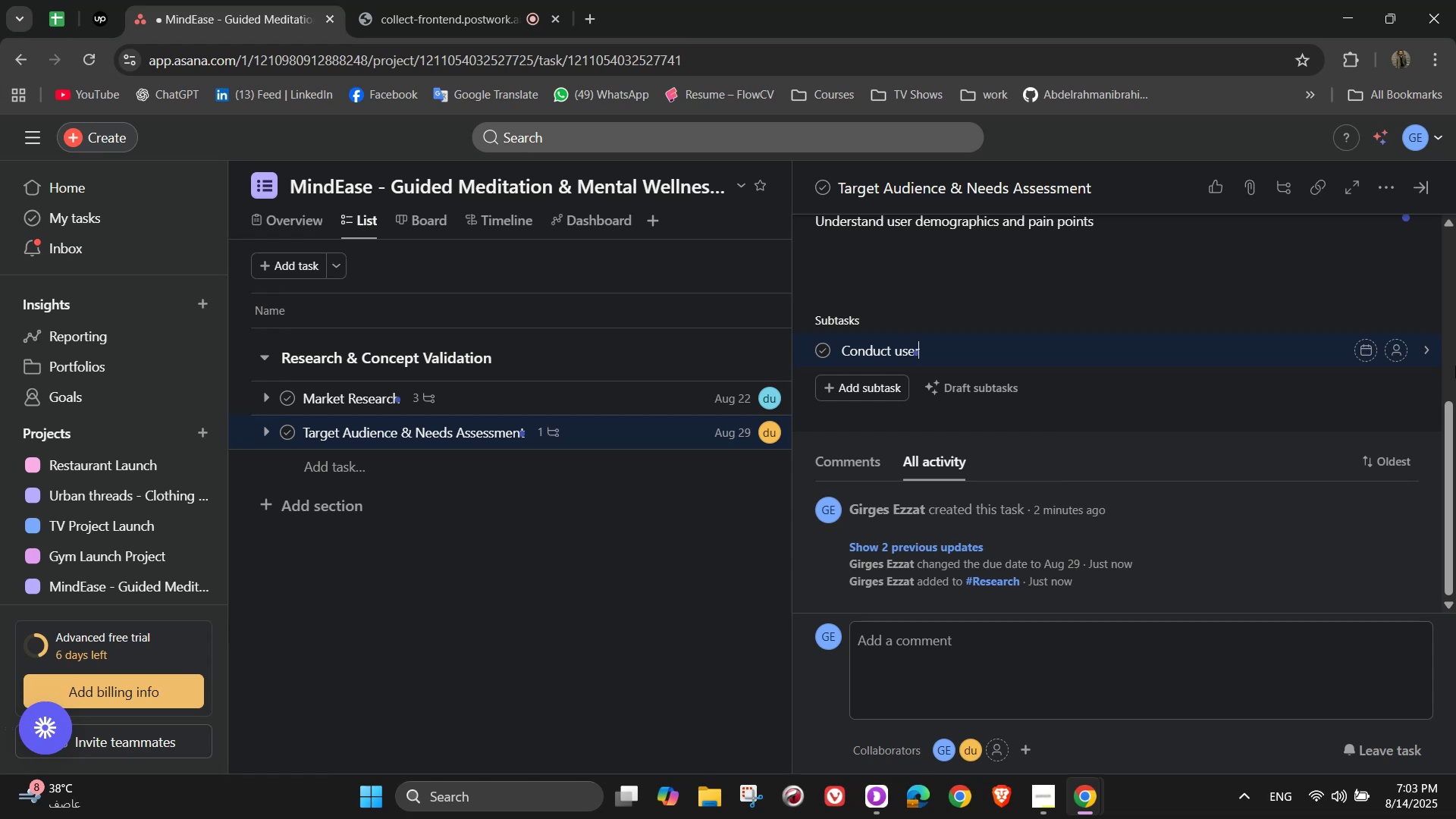 
type( se)
key(Backspace)
type(urveys and interviews)
 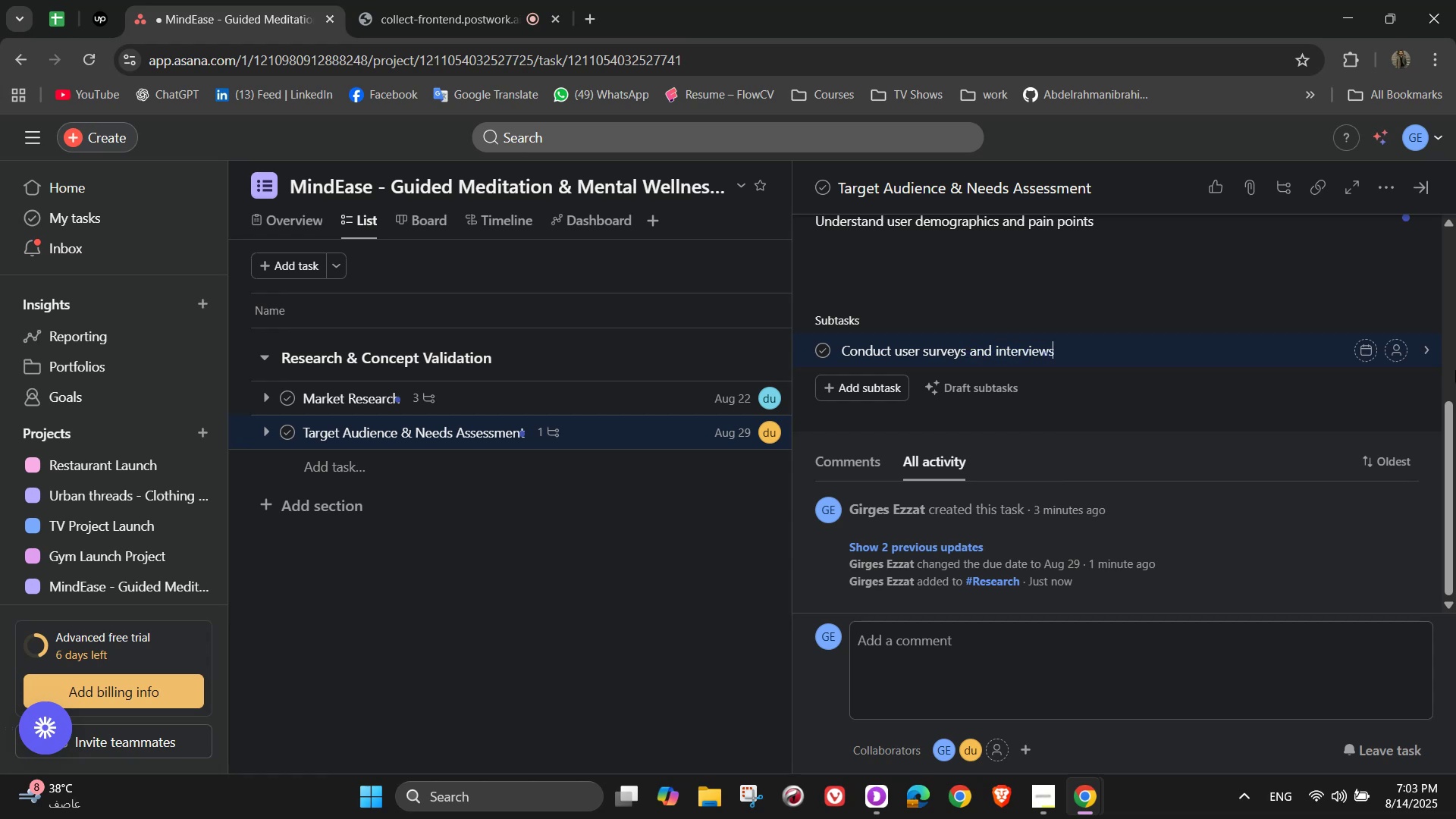 
key(Enter)
 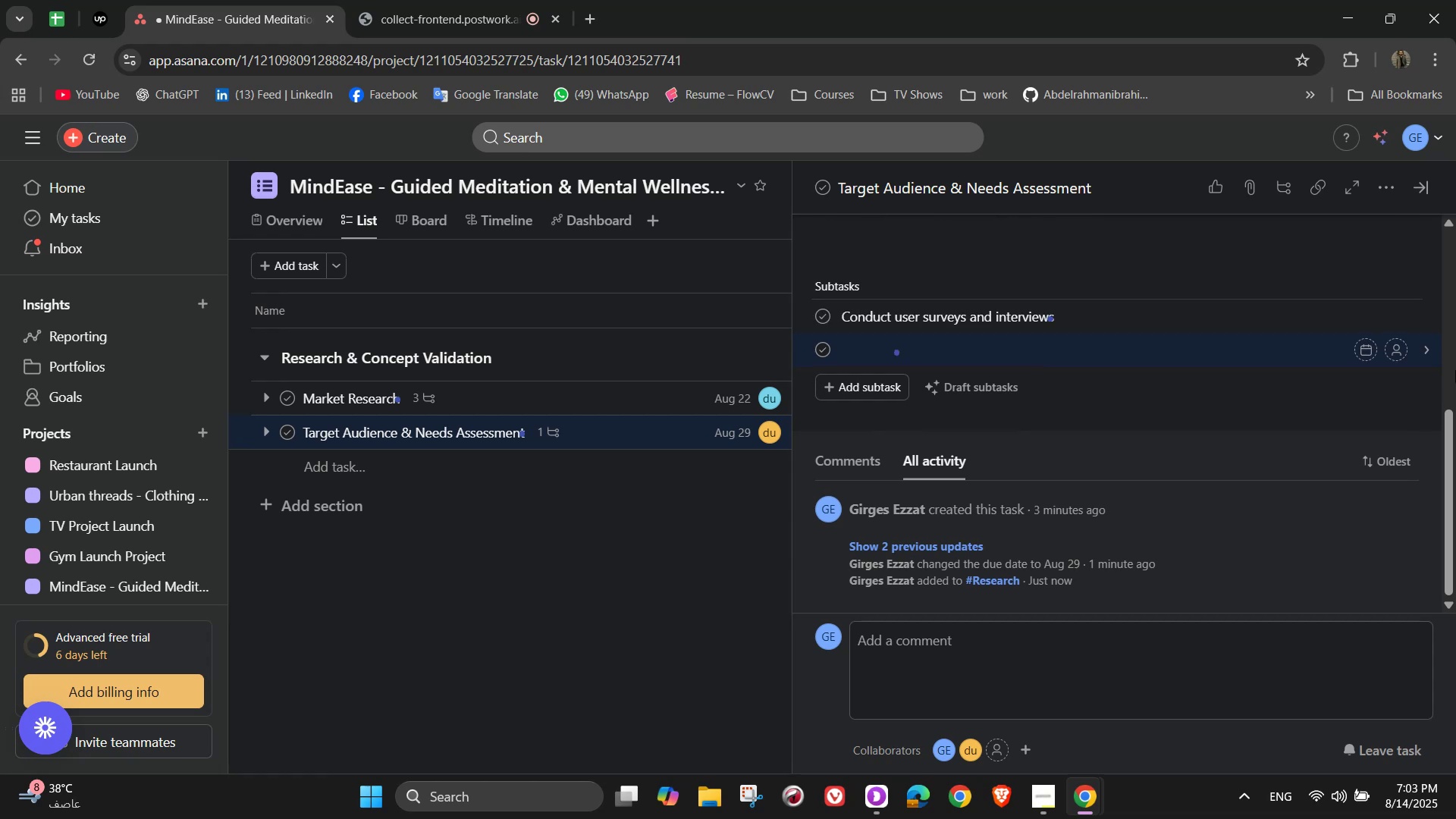 
type(Create user personas)
 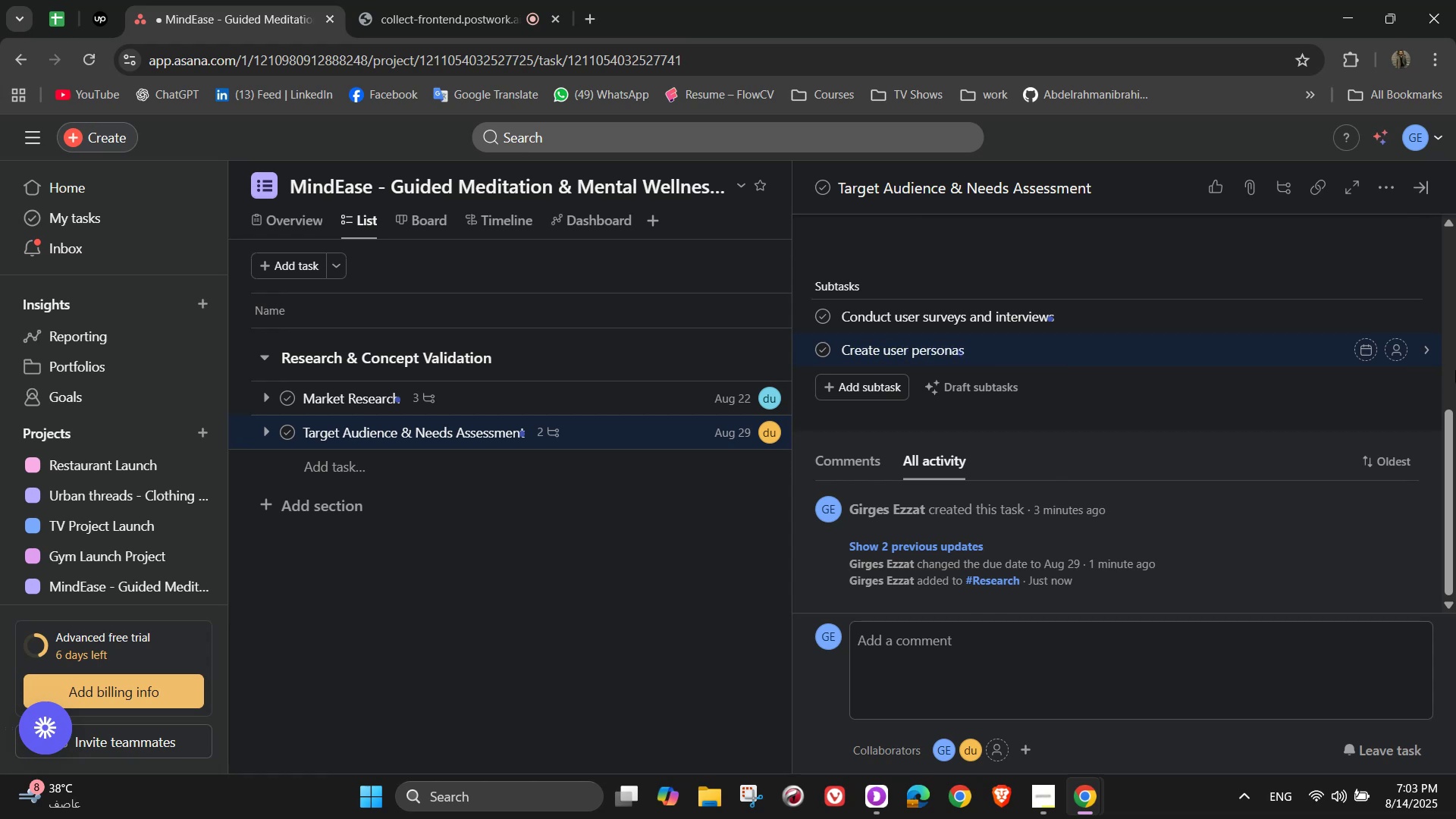 
key(Enter)
 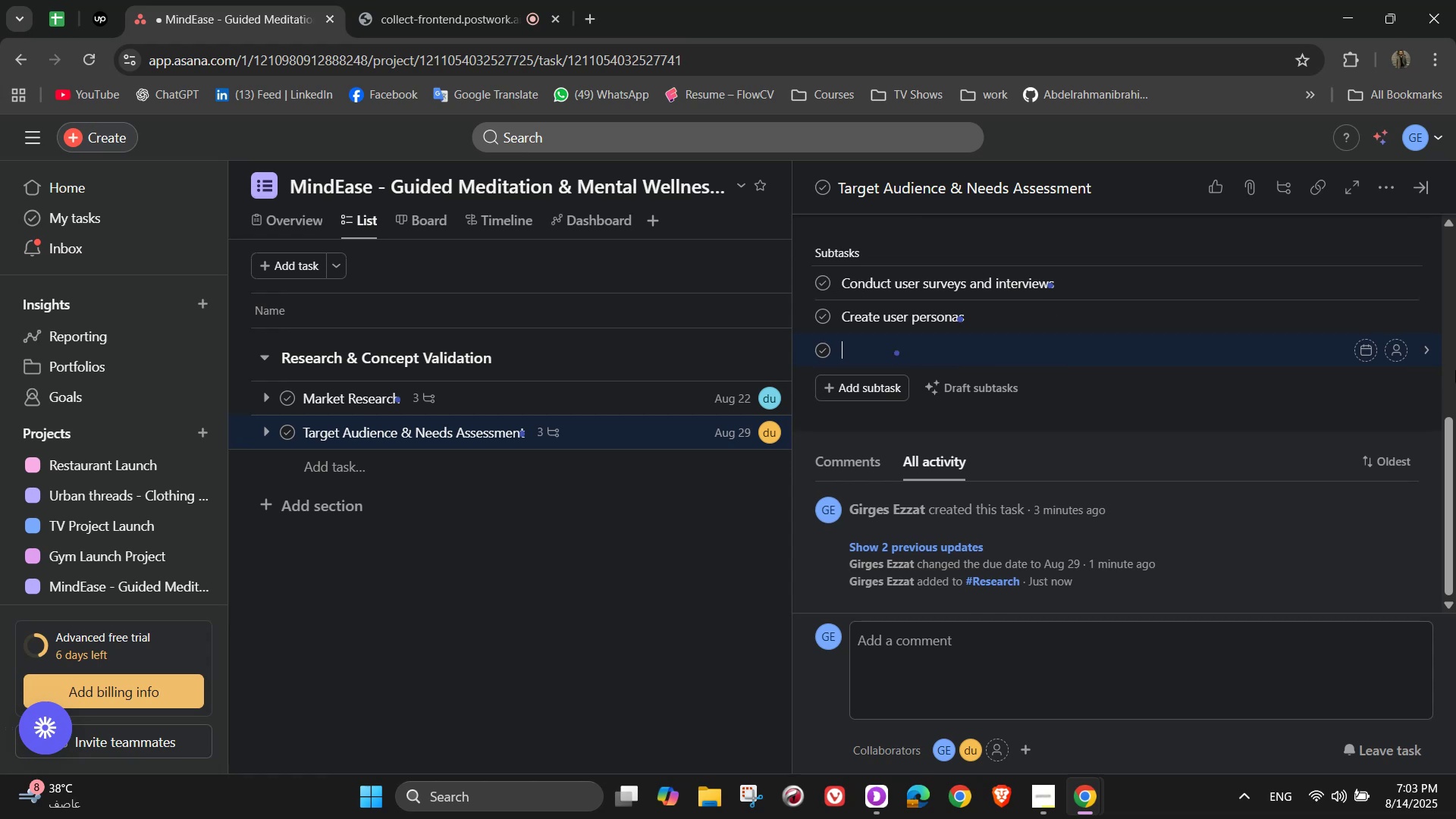 
type(Define primary use cases)
 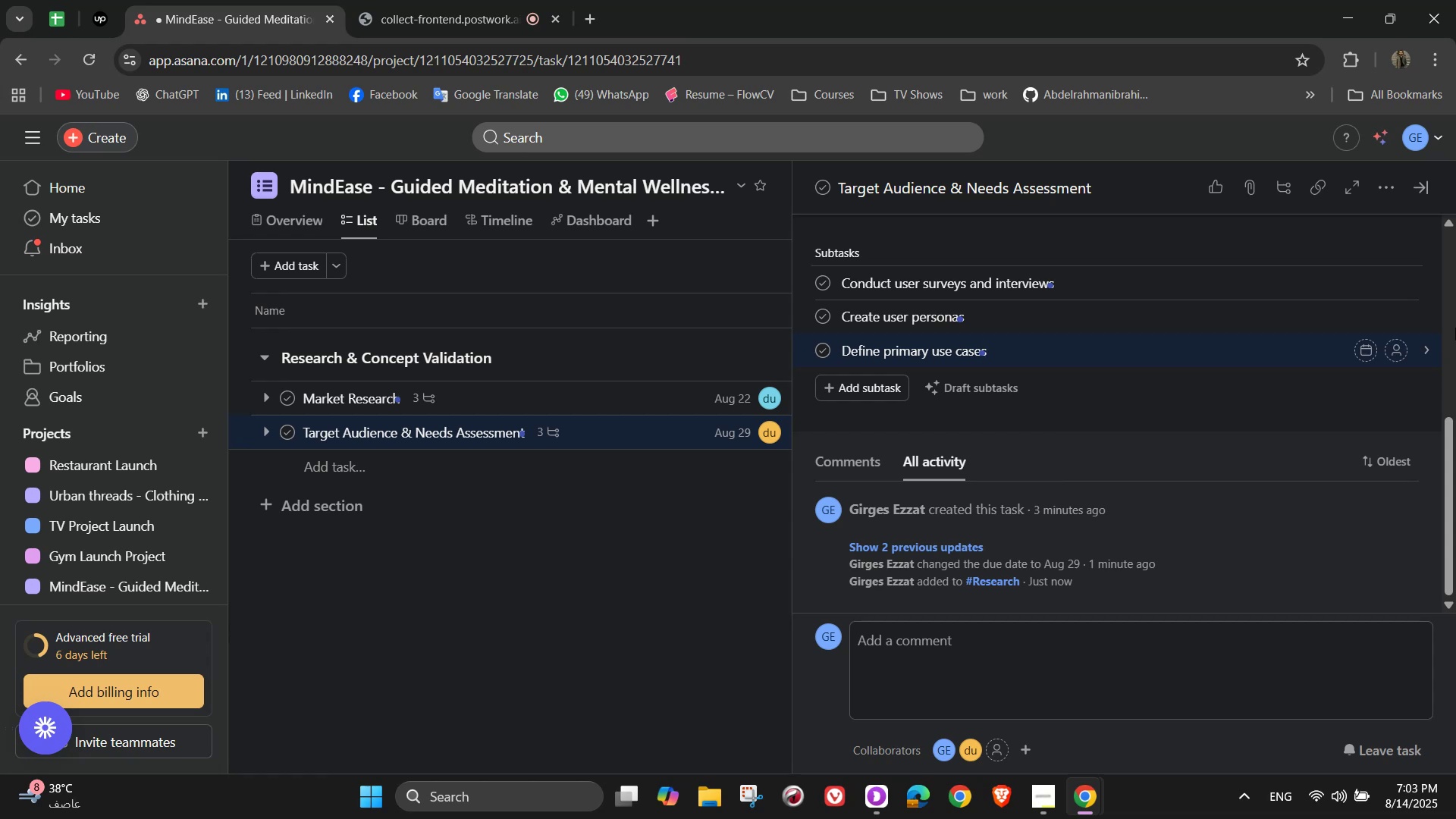 
left_click([1392, 292])
 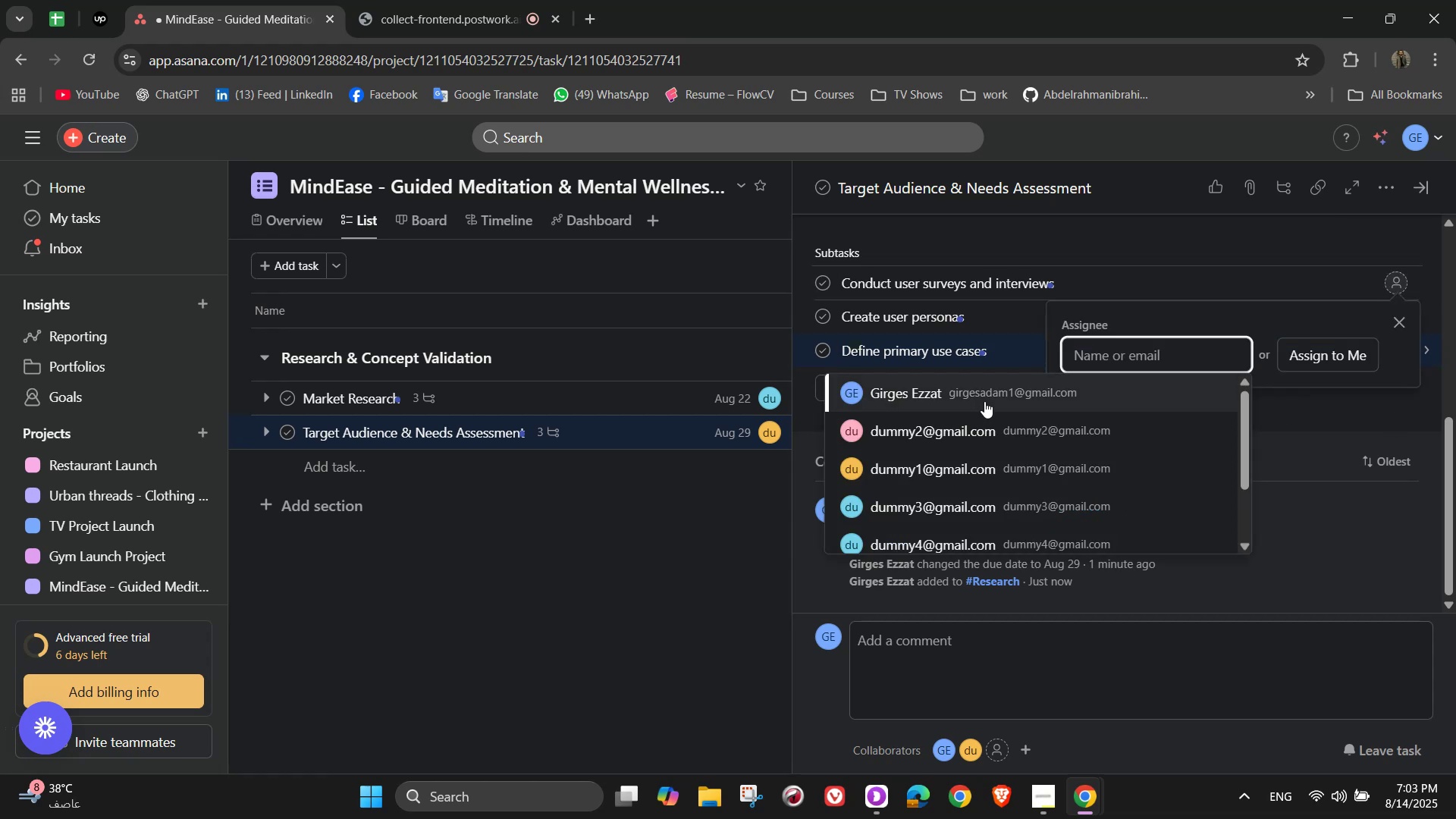 
left_click([993, 432])
 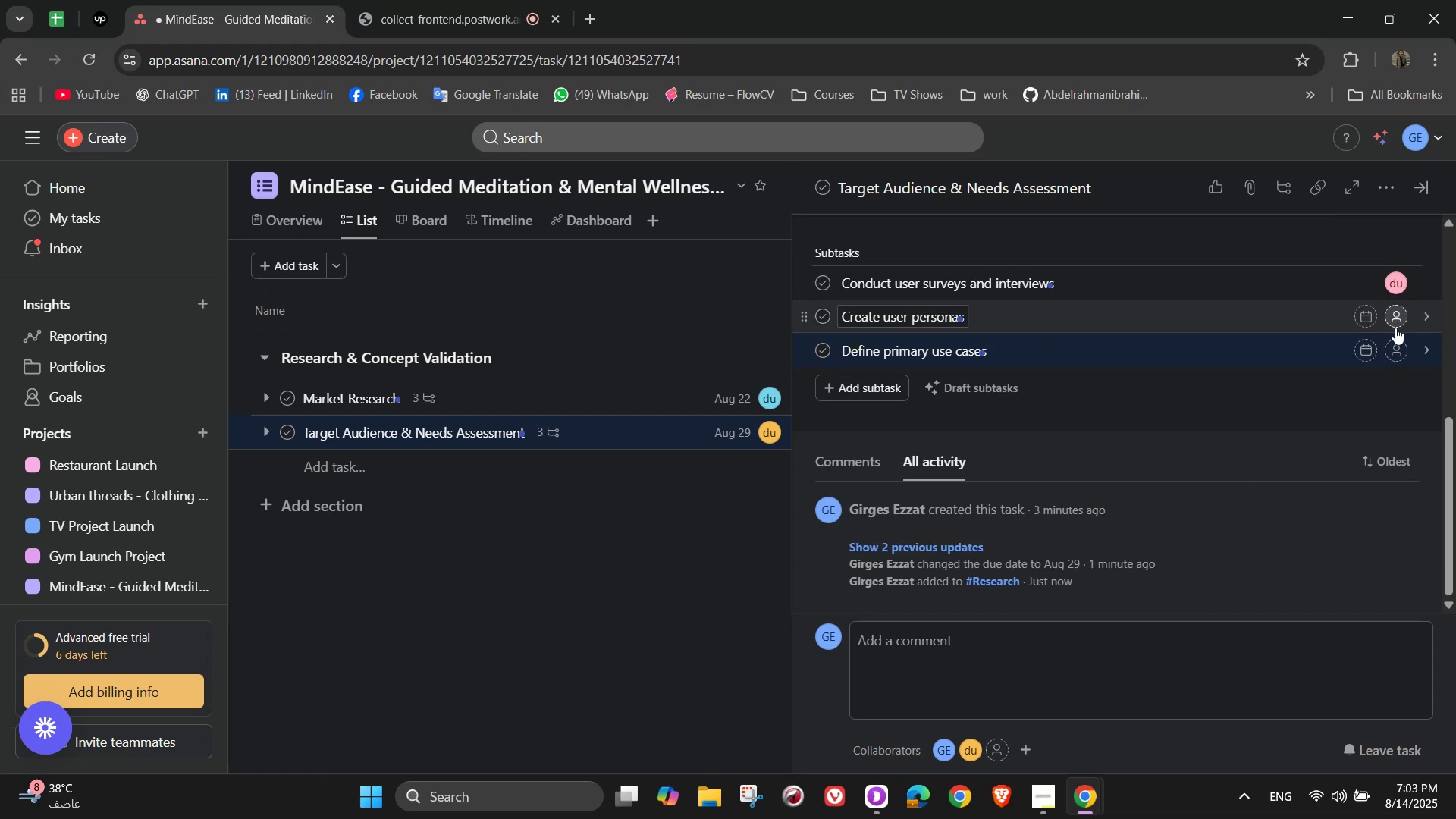 
left_click([1398, 326])
 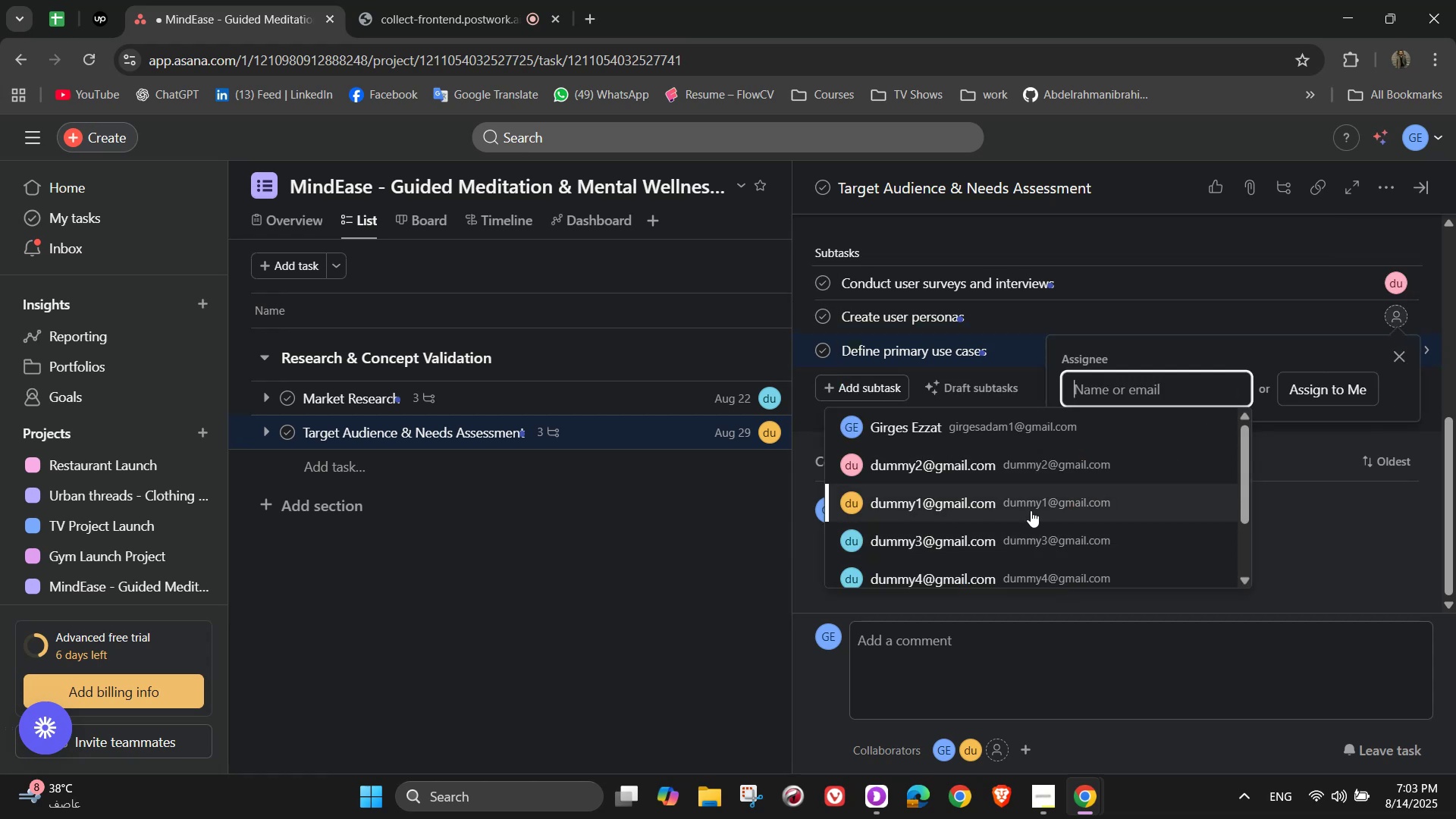 
left_click([1031, 510])
 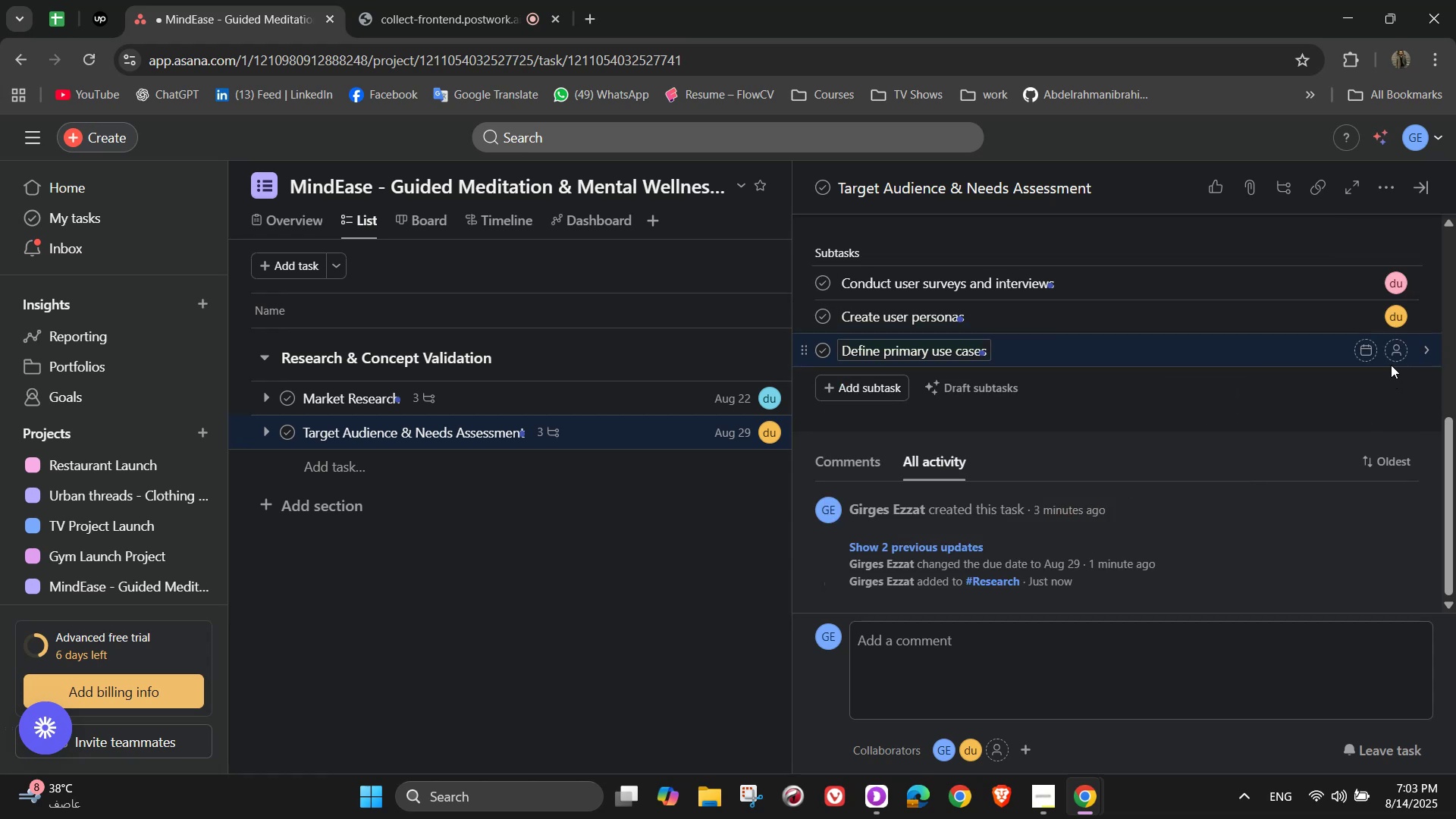 
left_click([1391, 354])
 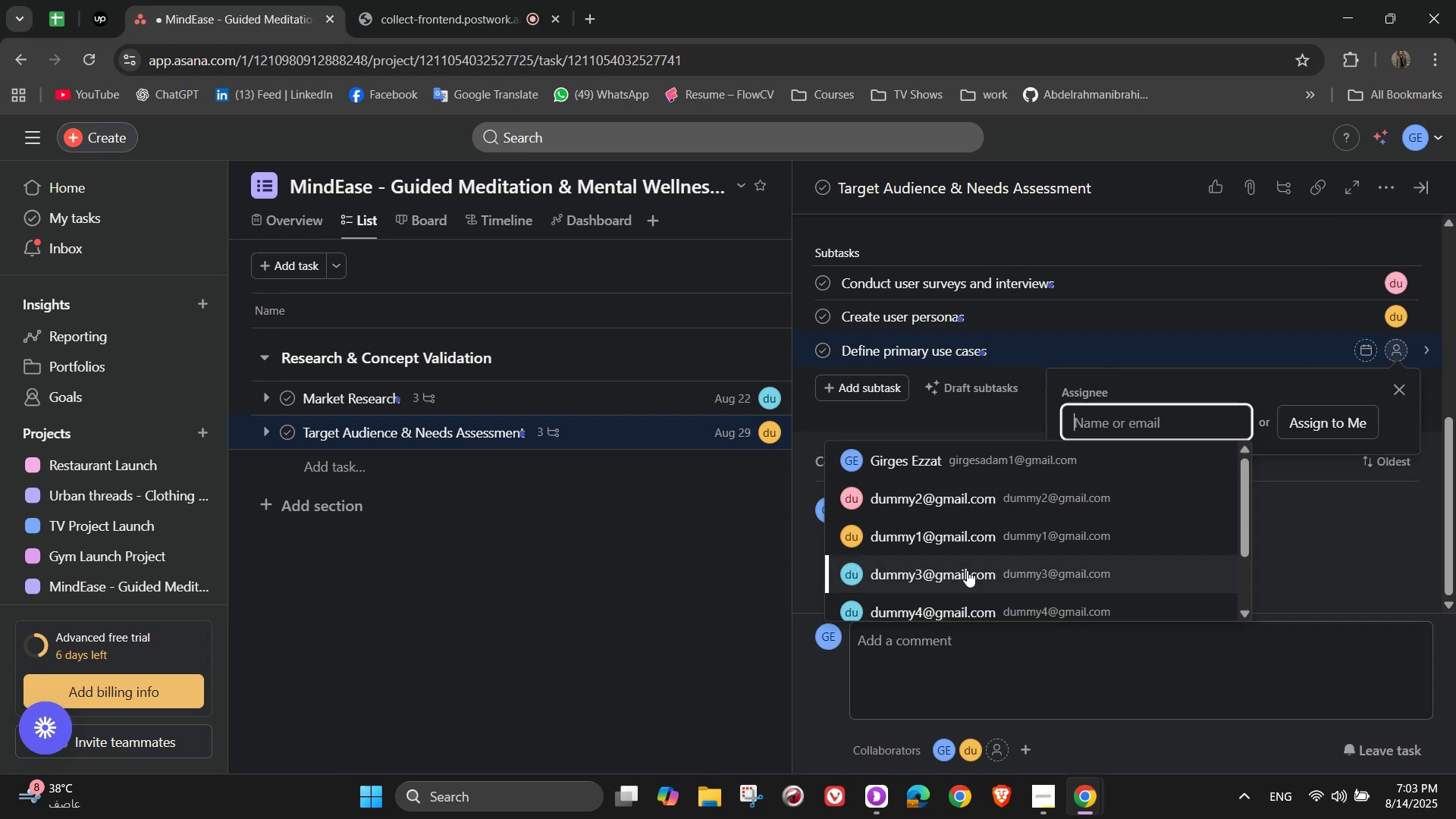 
left_click([965, 574])
 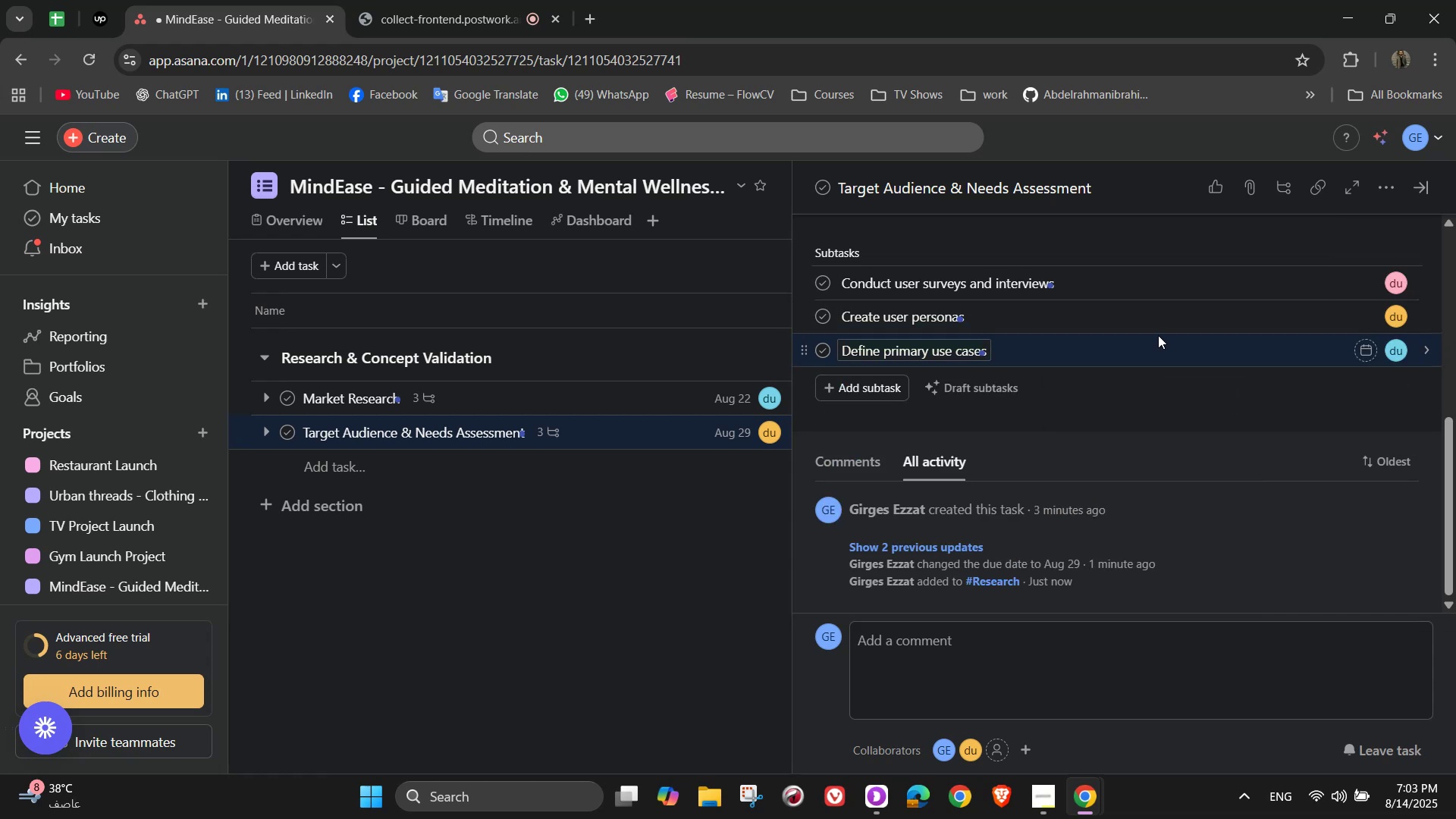 
scroll: coordinate [1357, 262], scroll_direction: up, amount: 5.0
 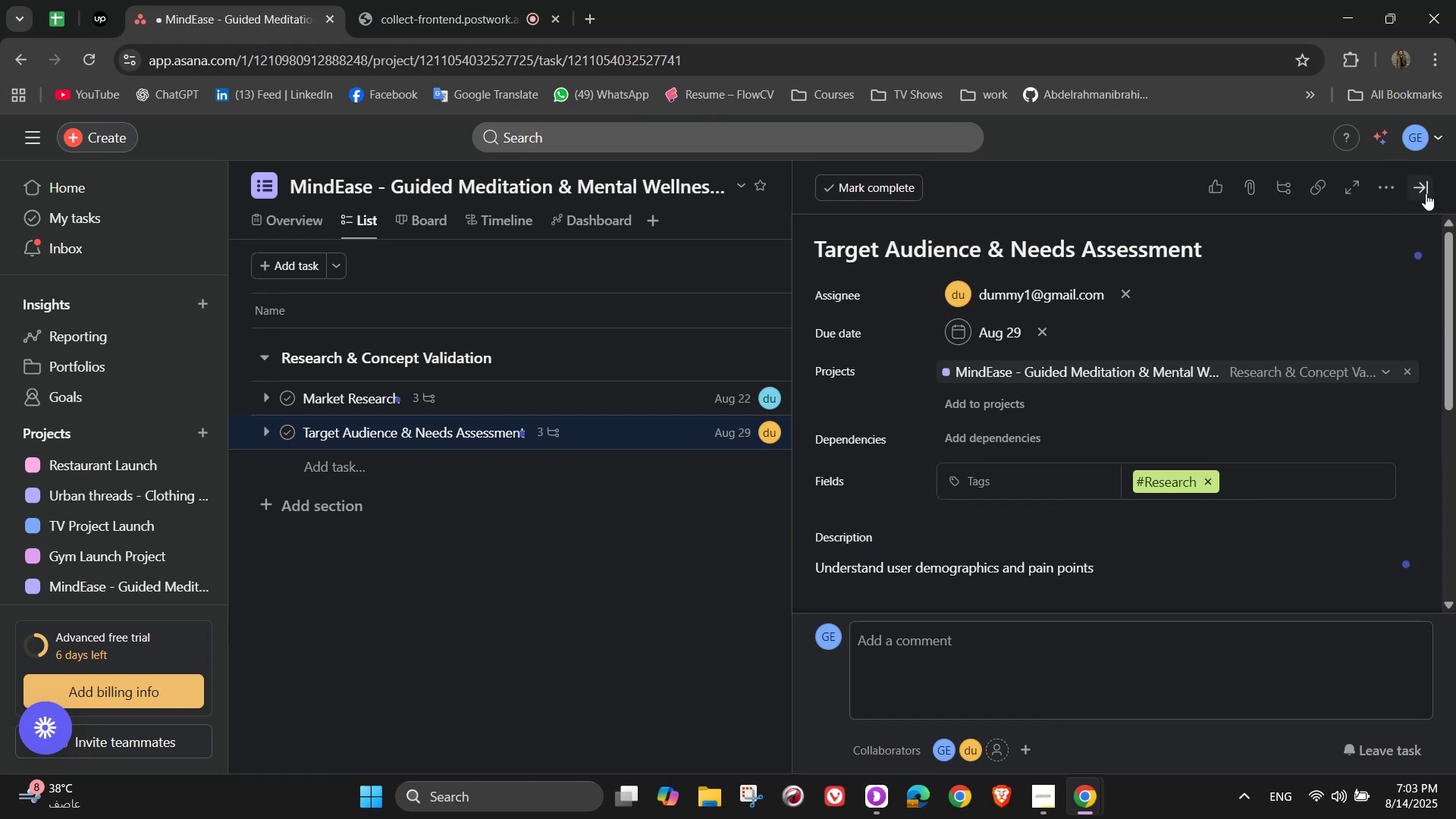 
left_click([1426, 193])
 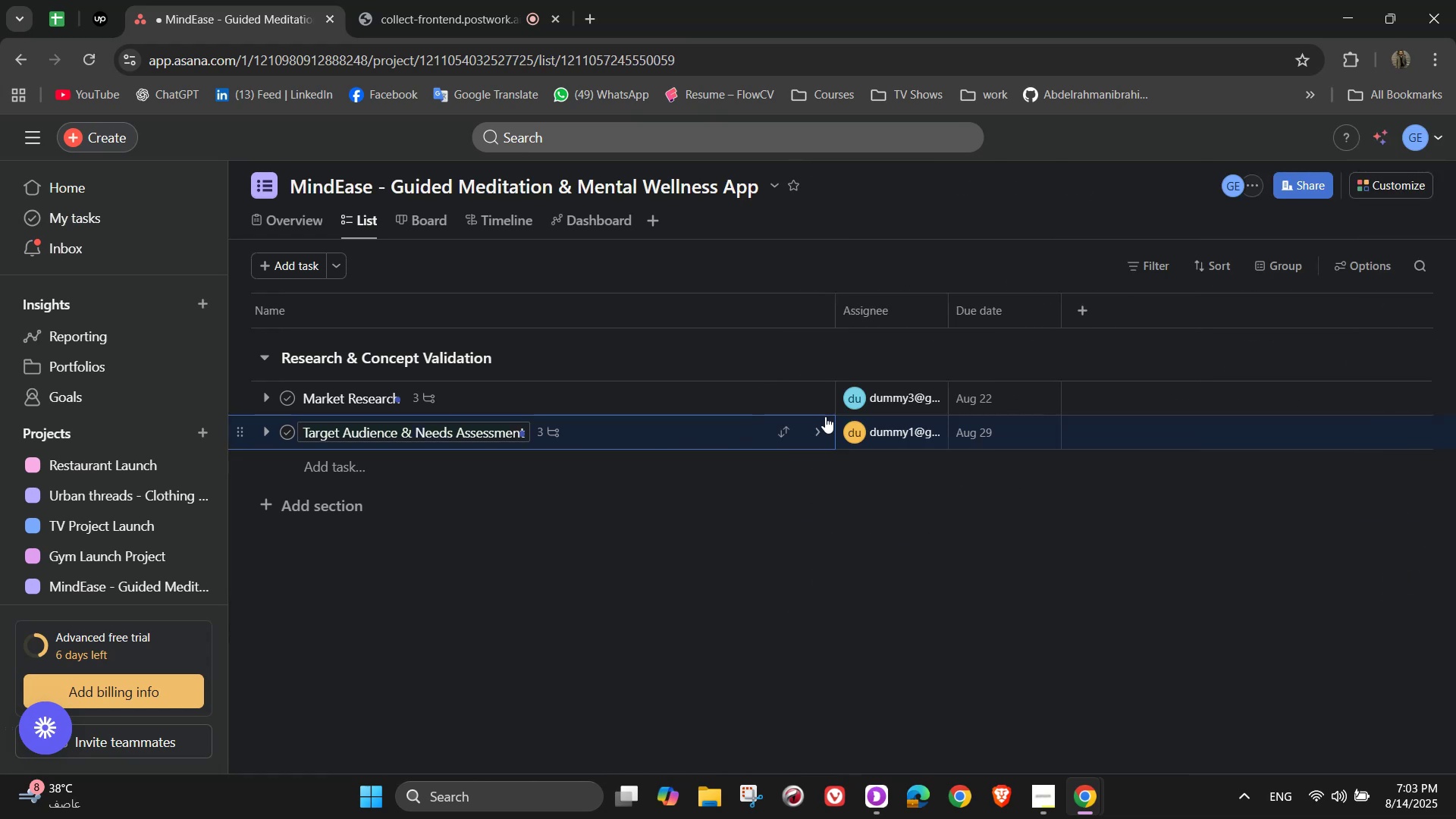 
mouse_move([811, 455])
 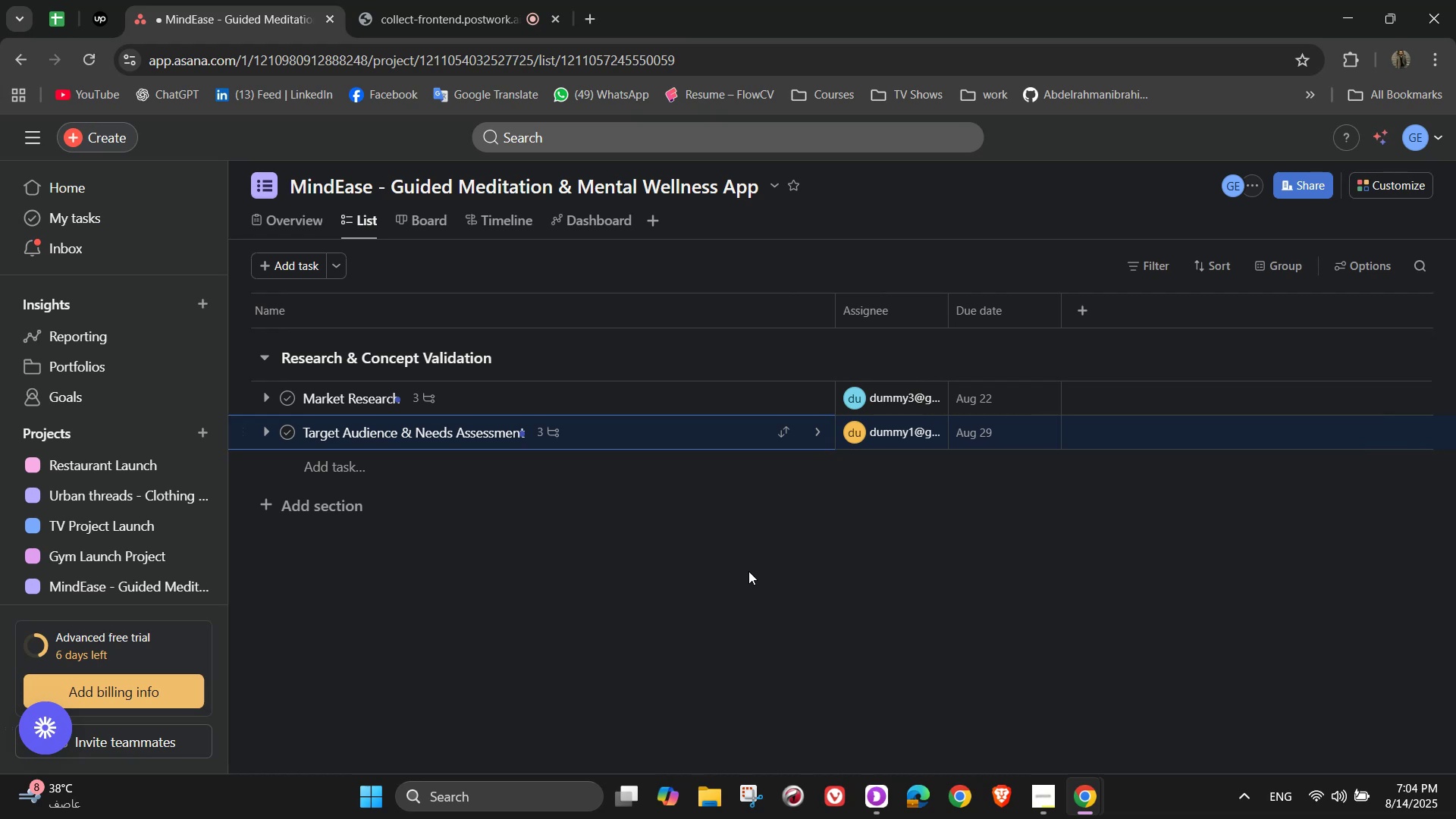 
wait(7.58)
 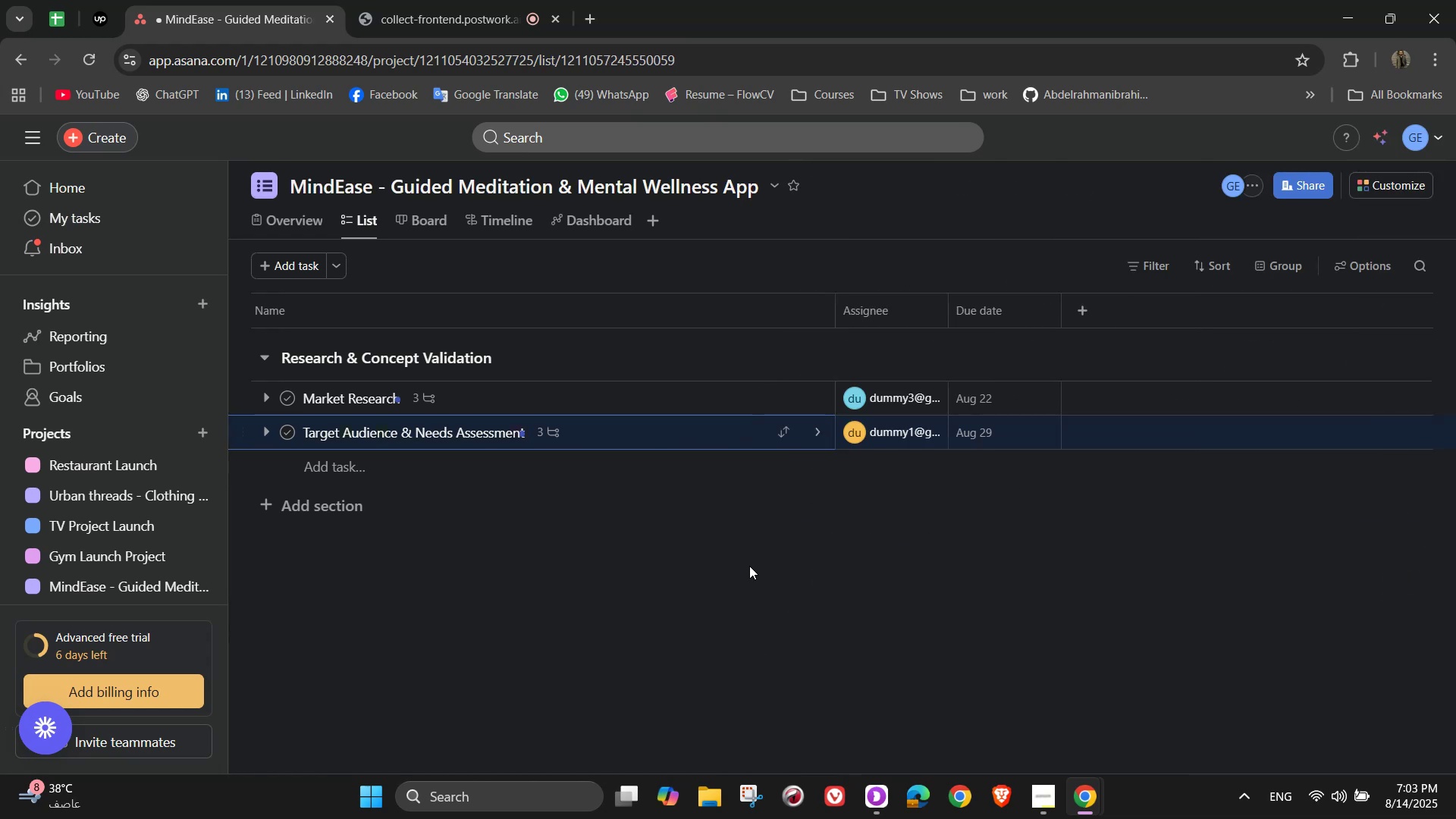 
double_click([384, 476])
 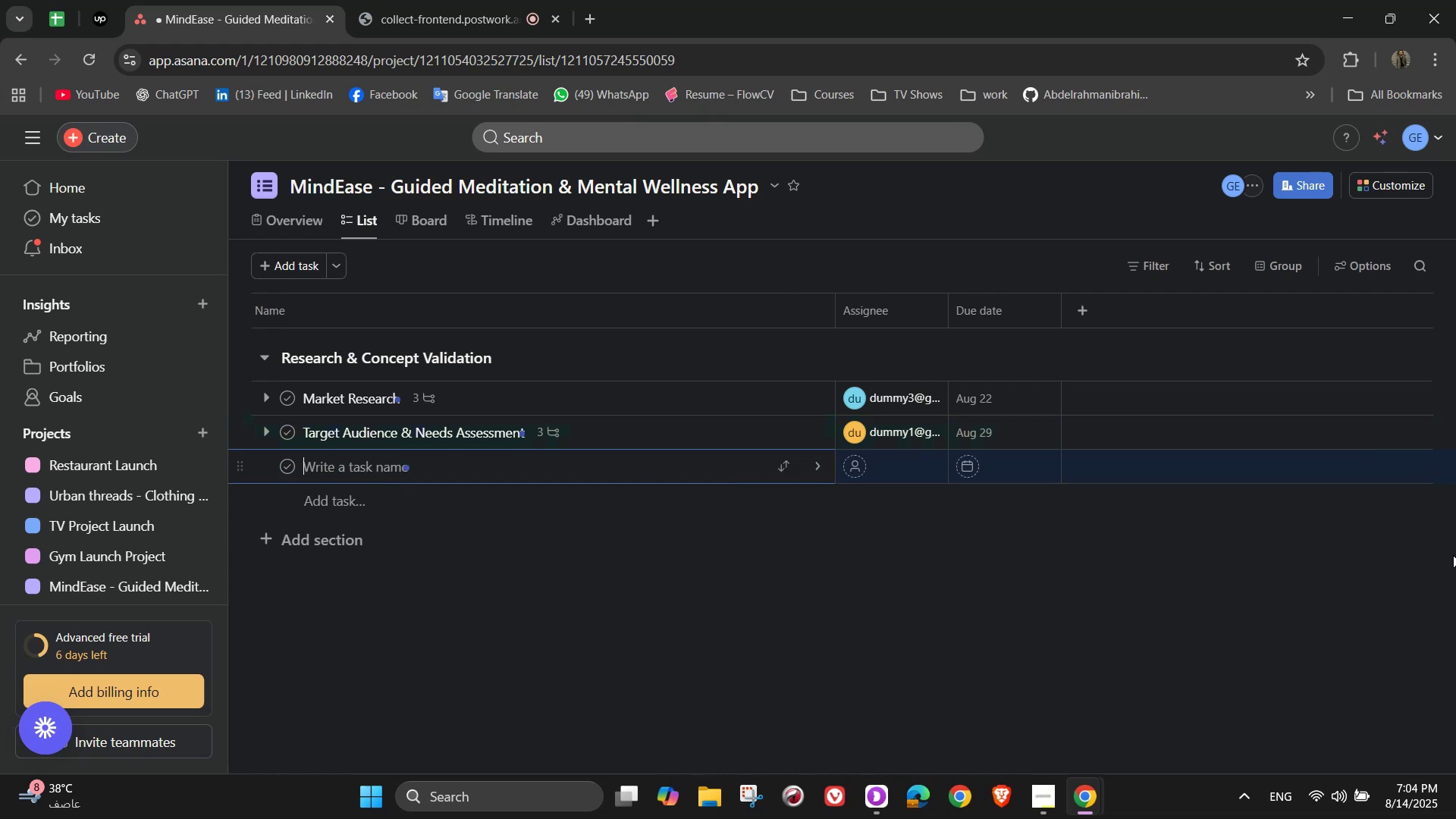 
type(Feature Definition & MVP Scope)
 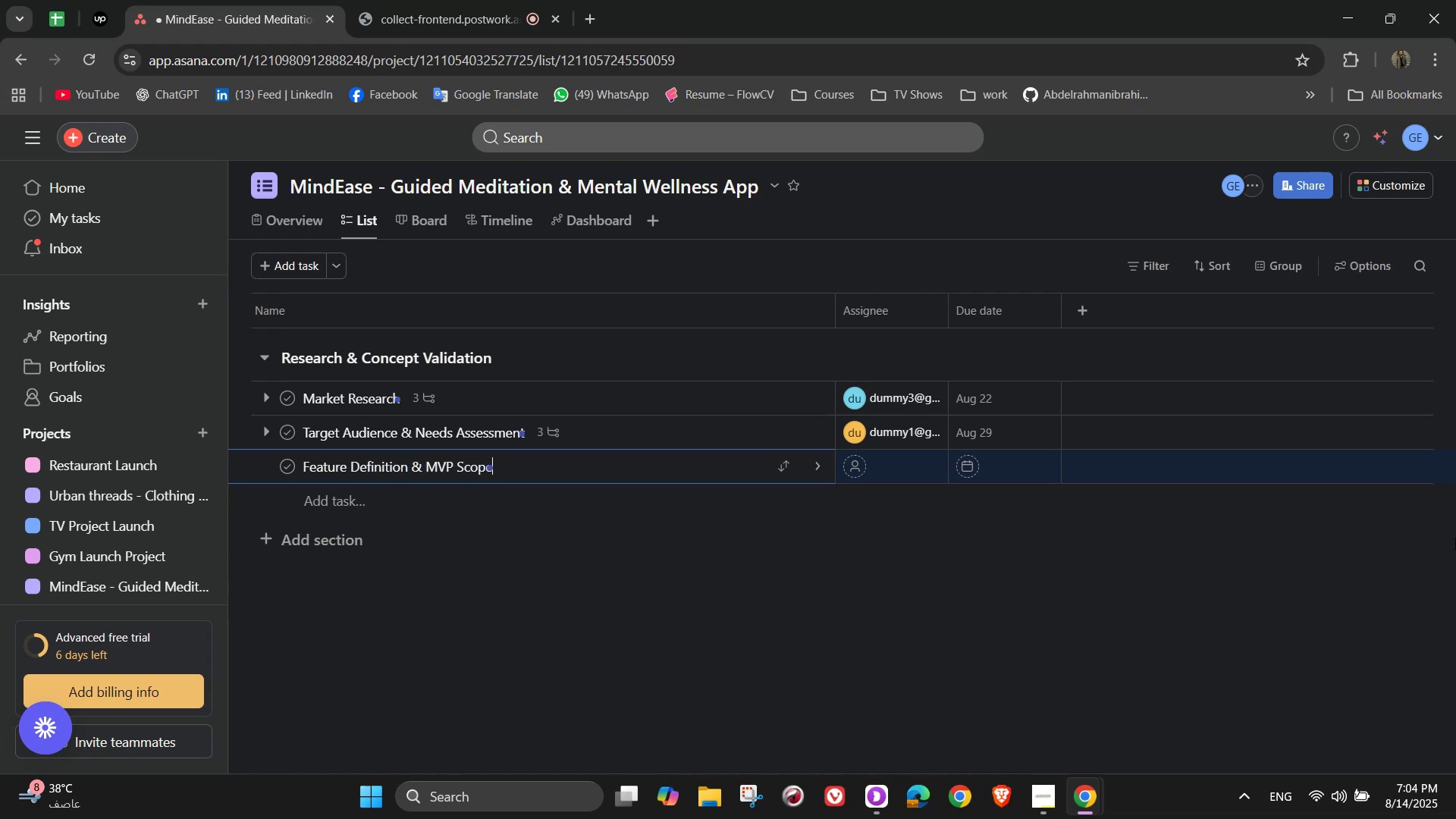 
wait(12.74)
 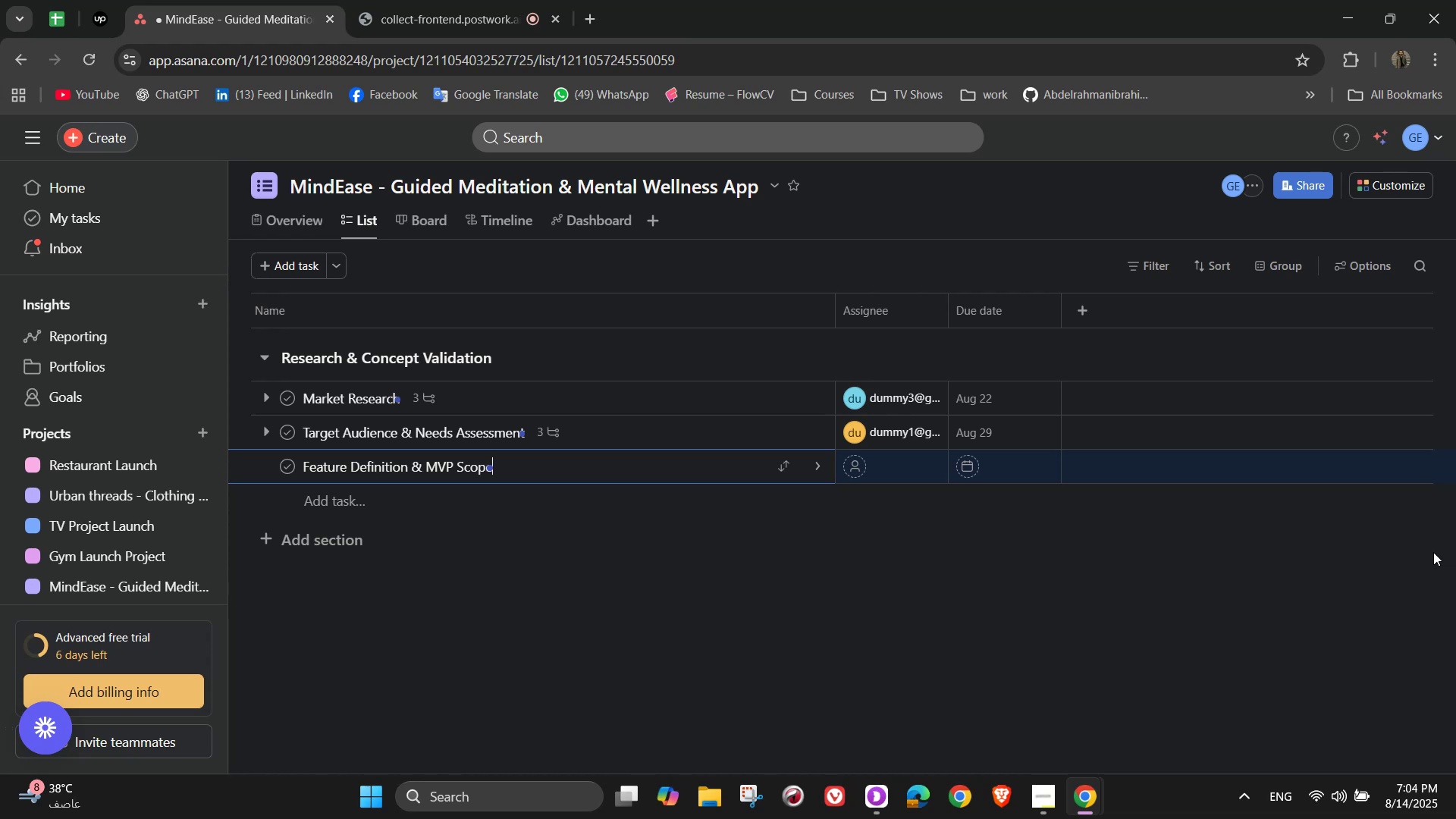 
left_click([817, 465])
 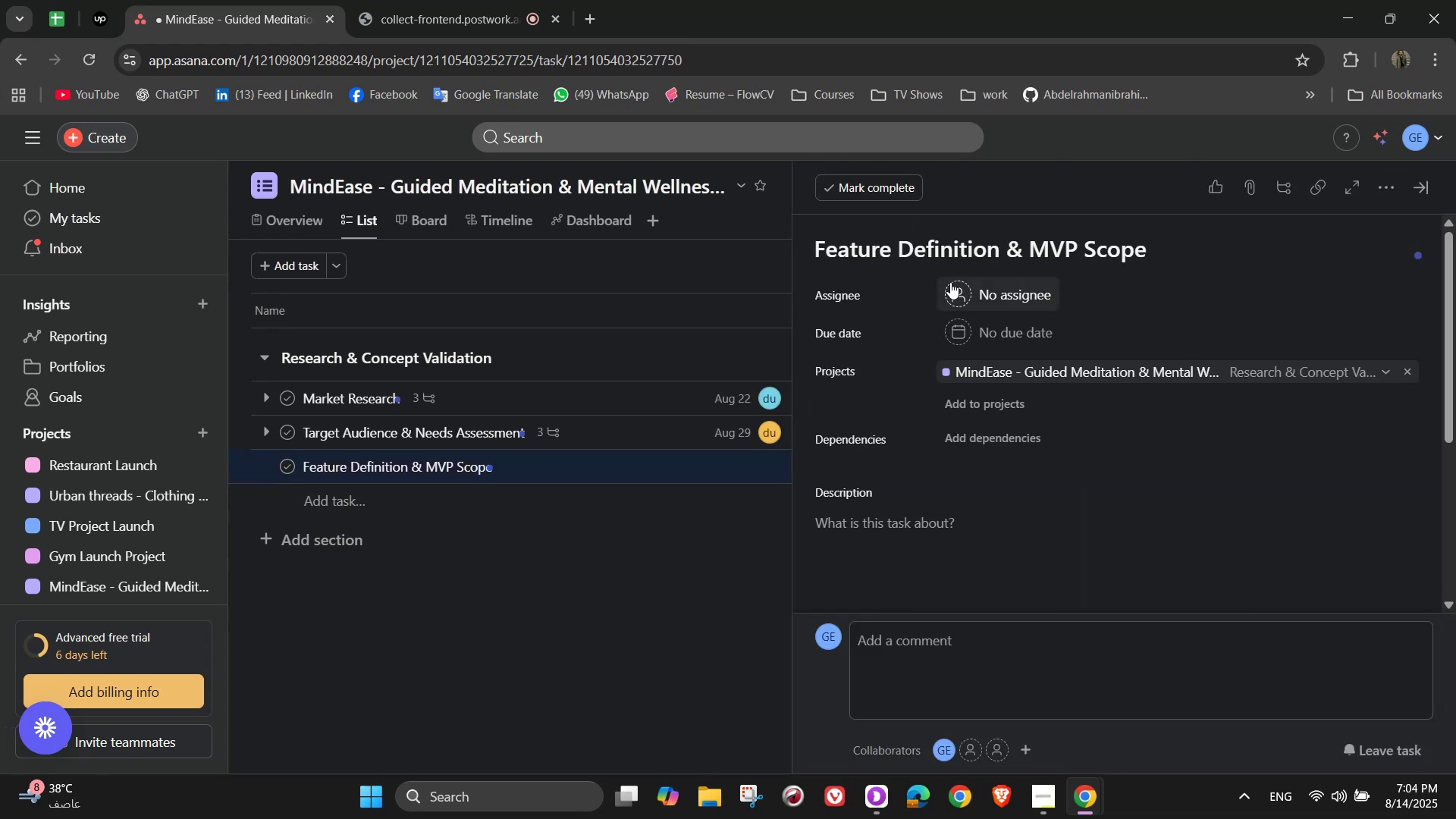 
wait(5.2)
 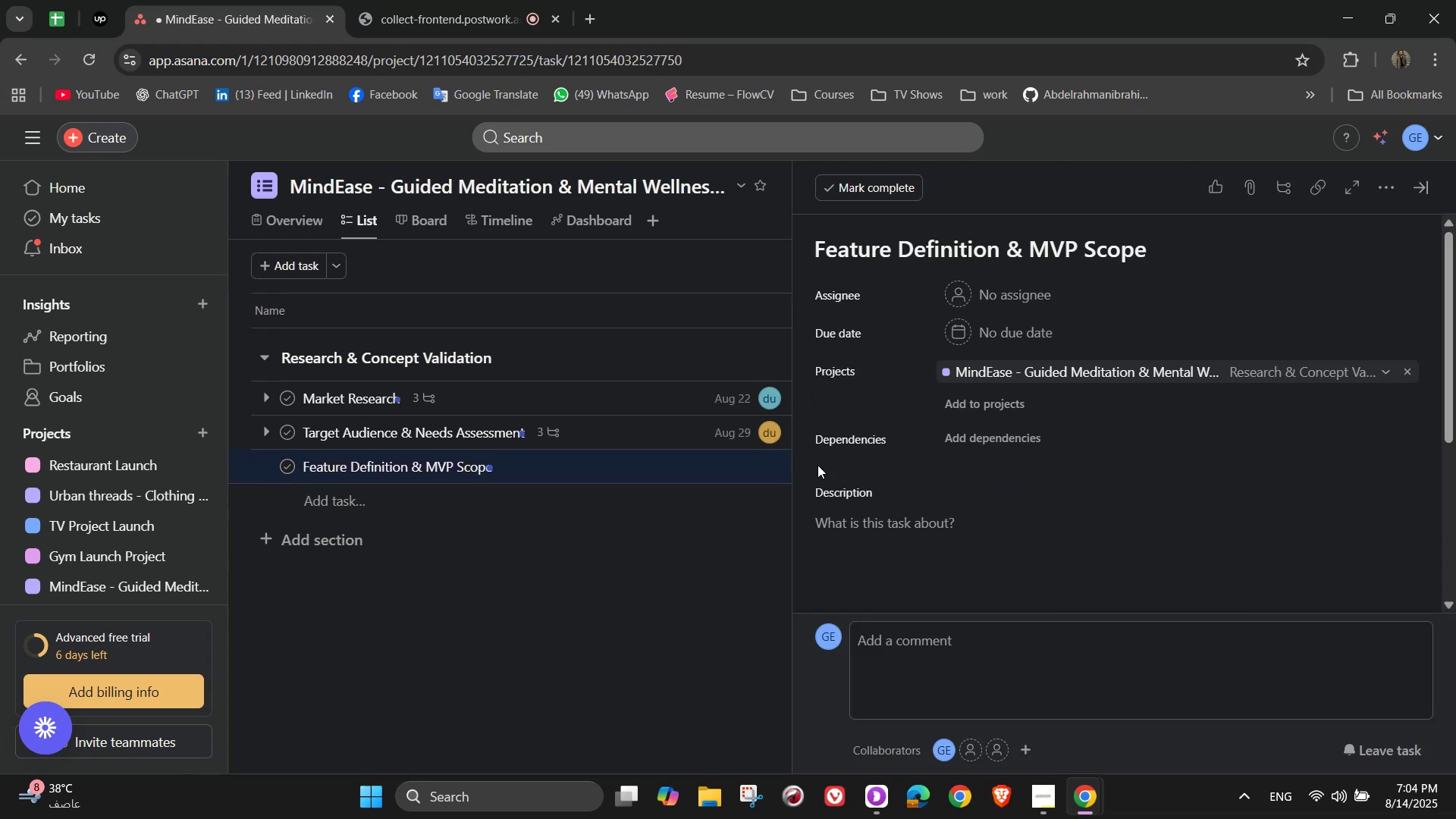 
left_click([1046, 290])
 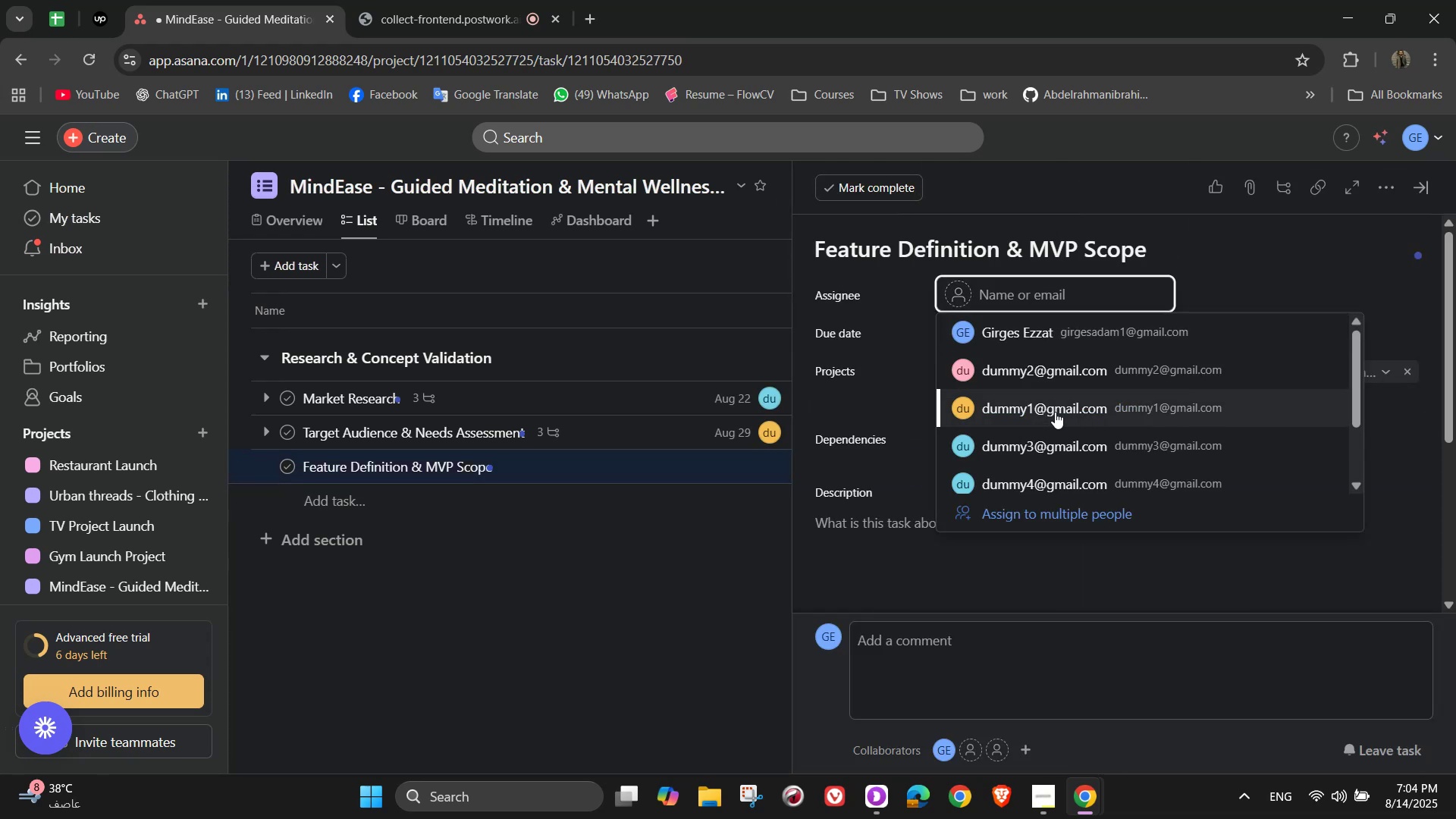 
left_click([1051, 378])
 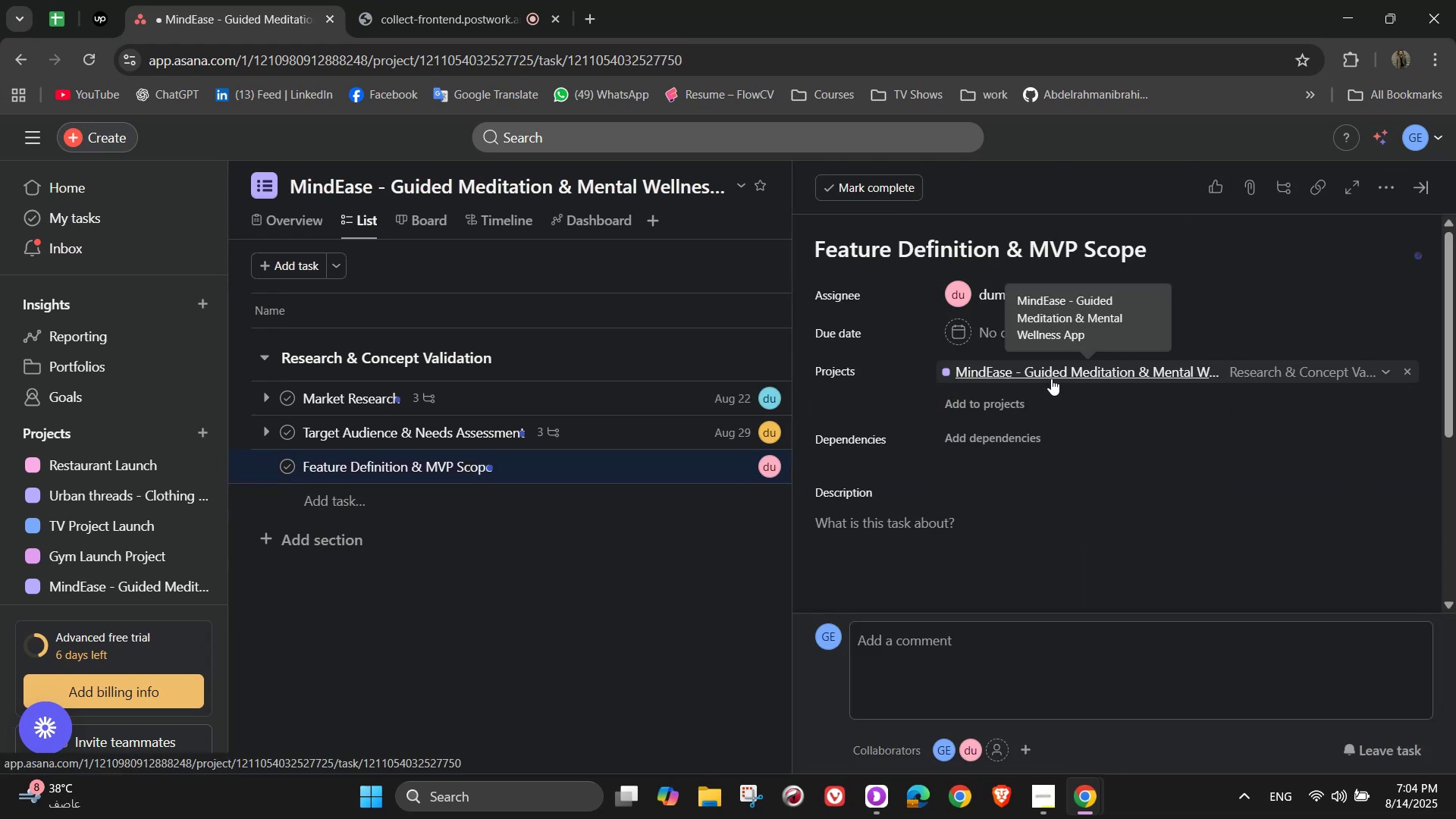 
left_click([986, 334])
 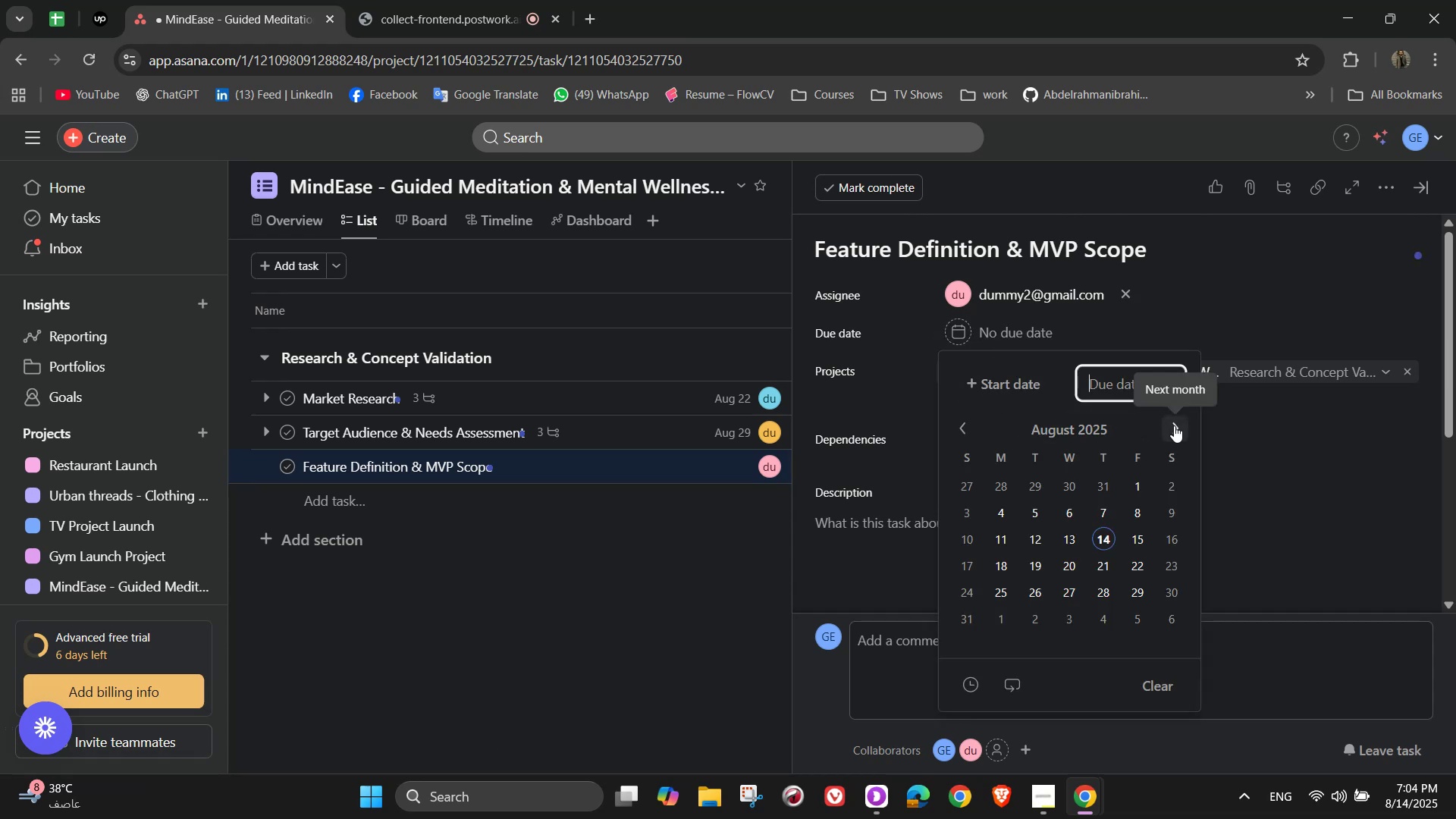 
left_click([1174, 425])
 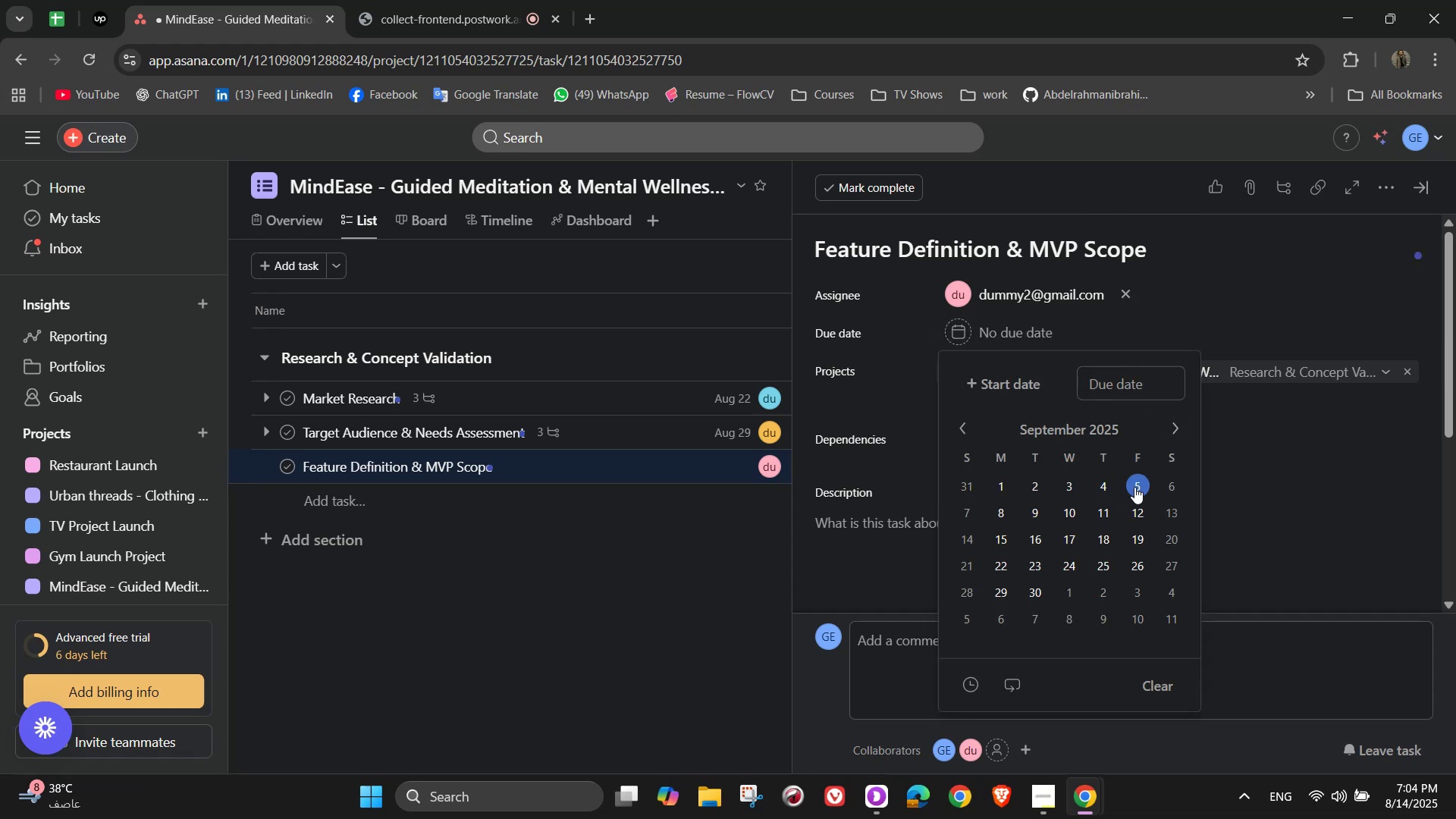 
left_click([1134, 487])
 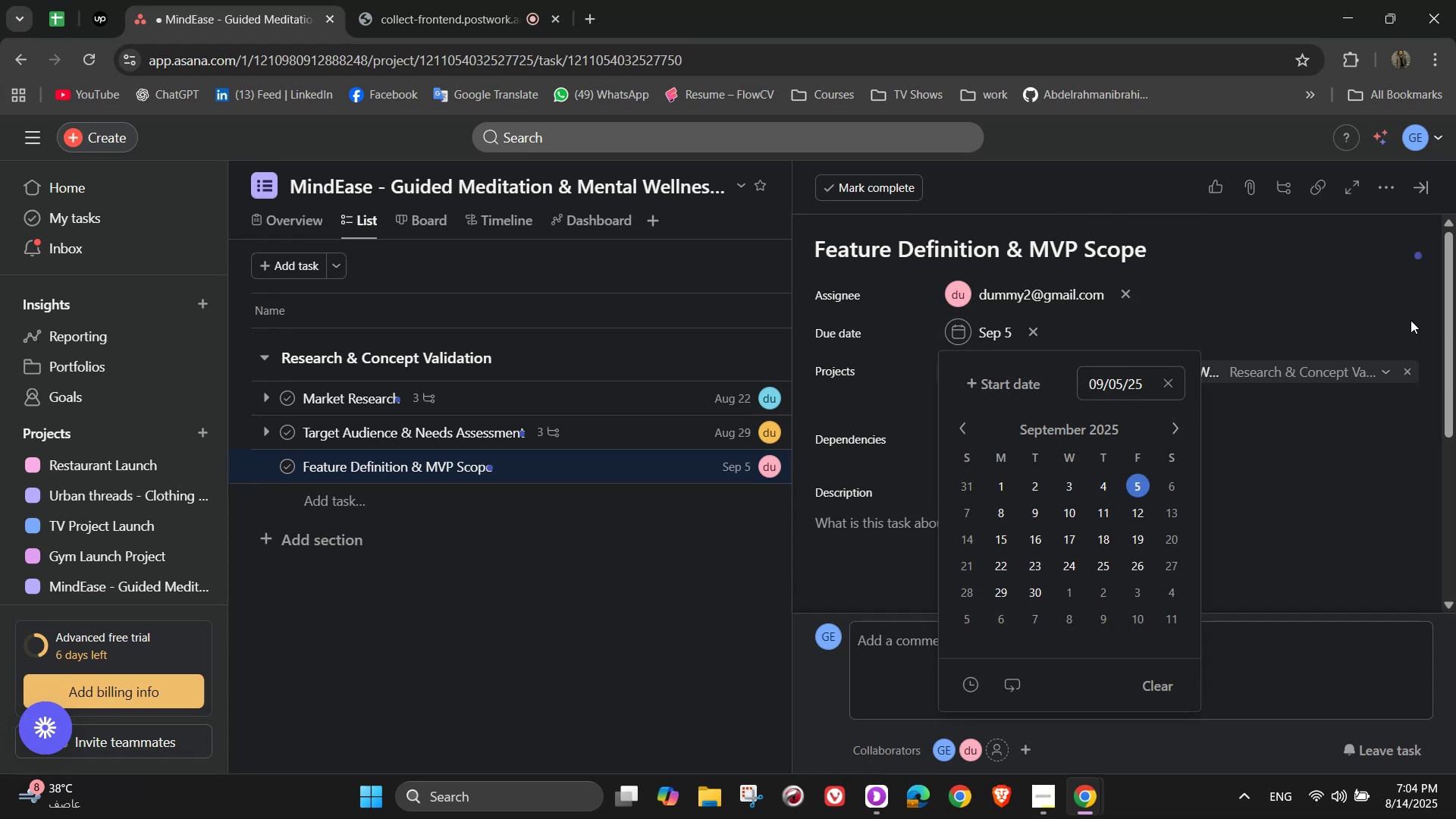 
left_click([1407, 313])
 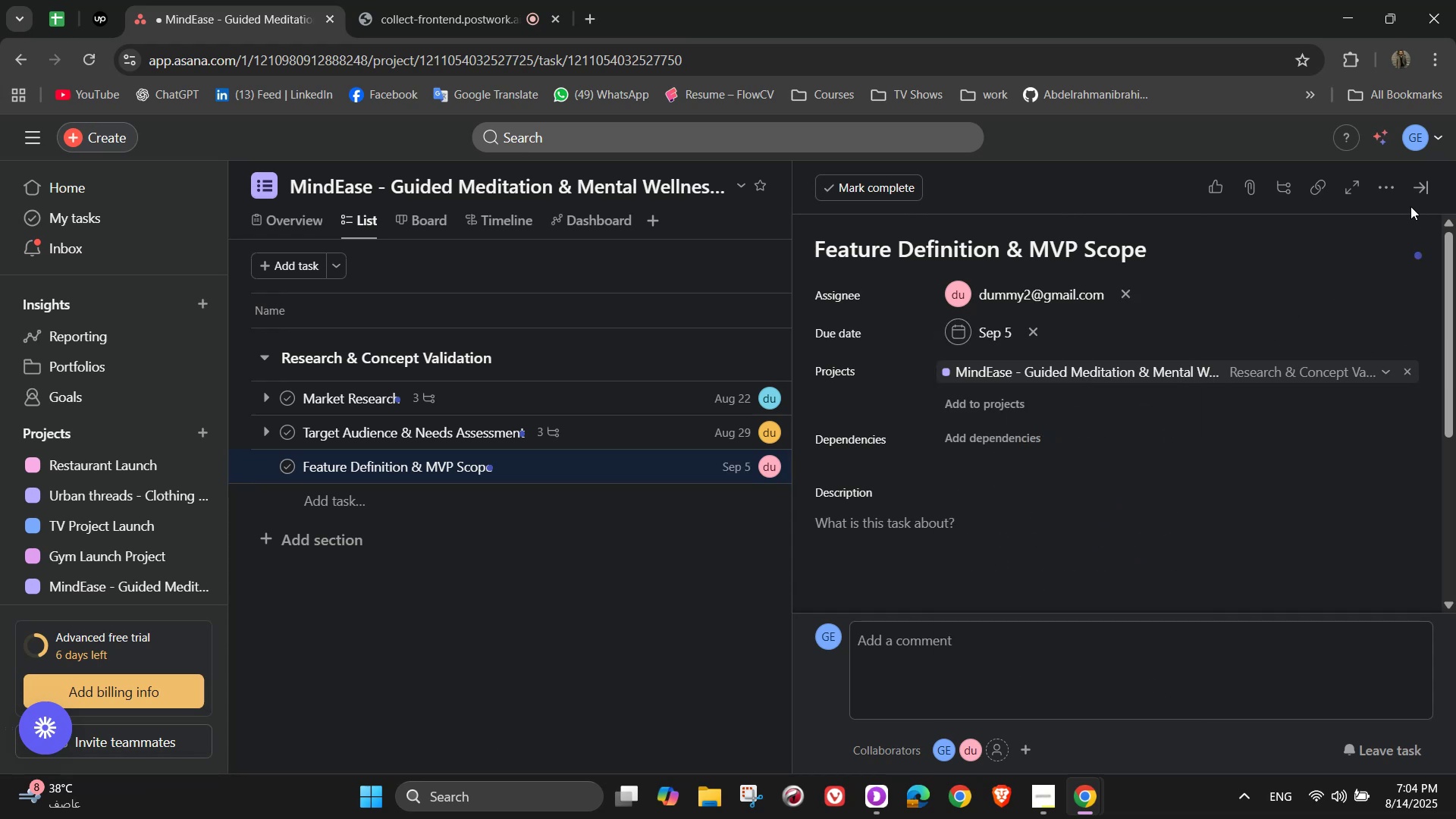 
left_click([1382, 187])
 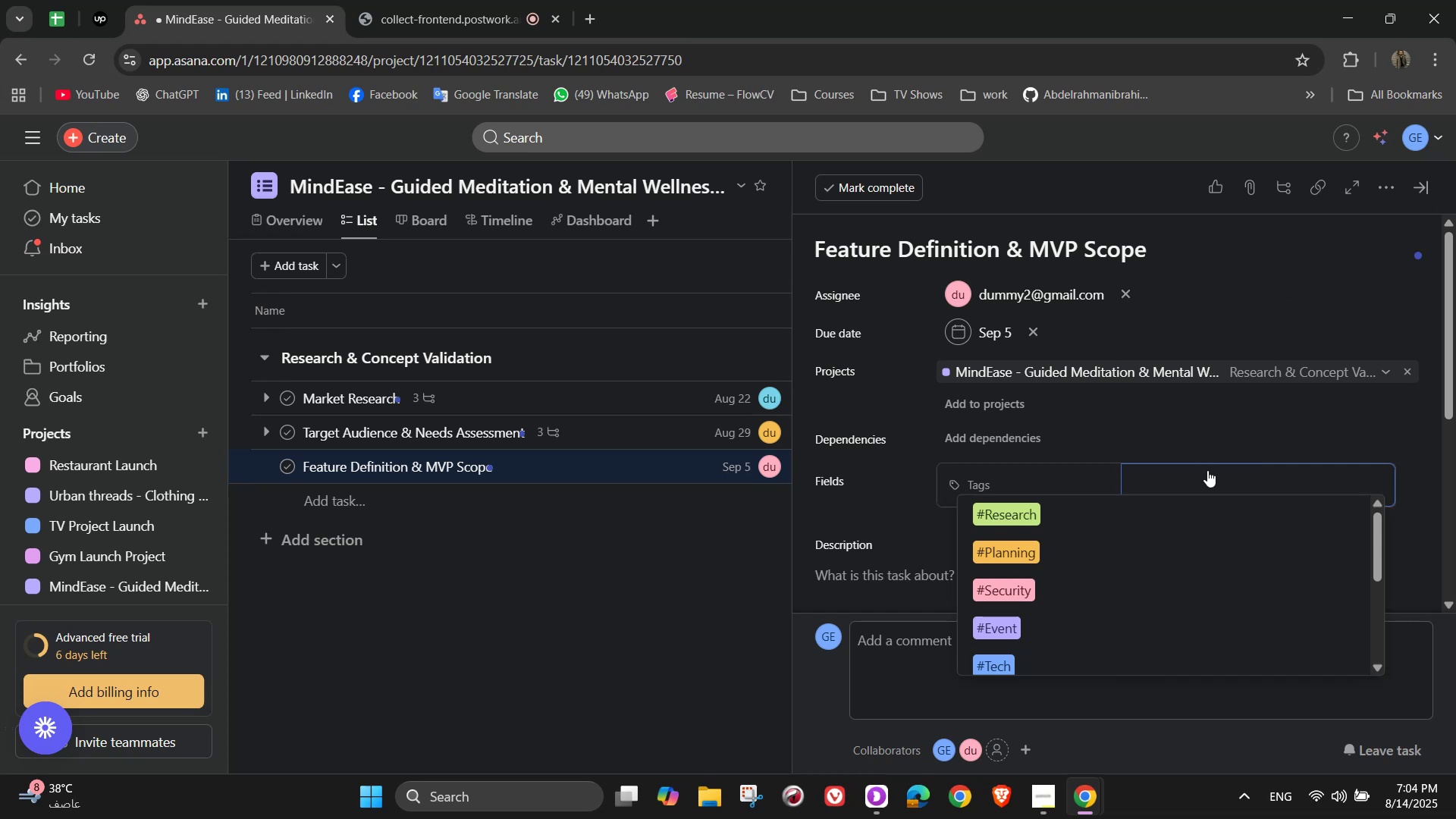 
wait(12.02)
 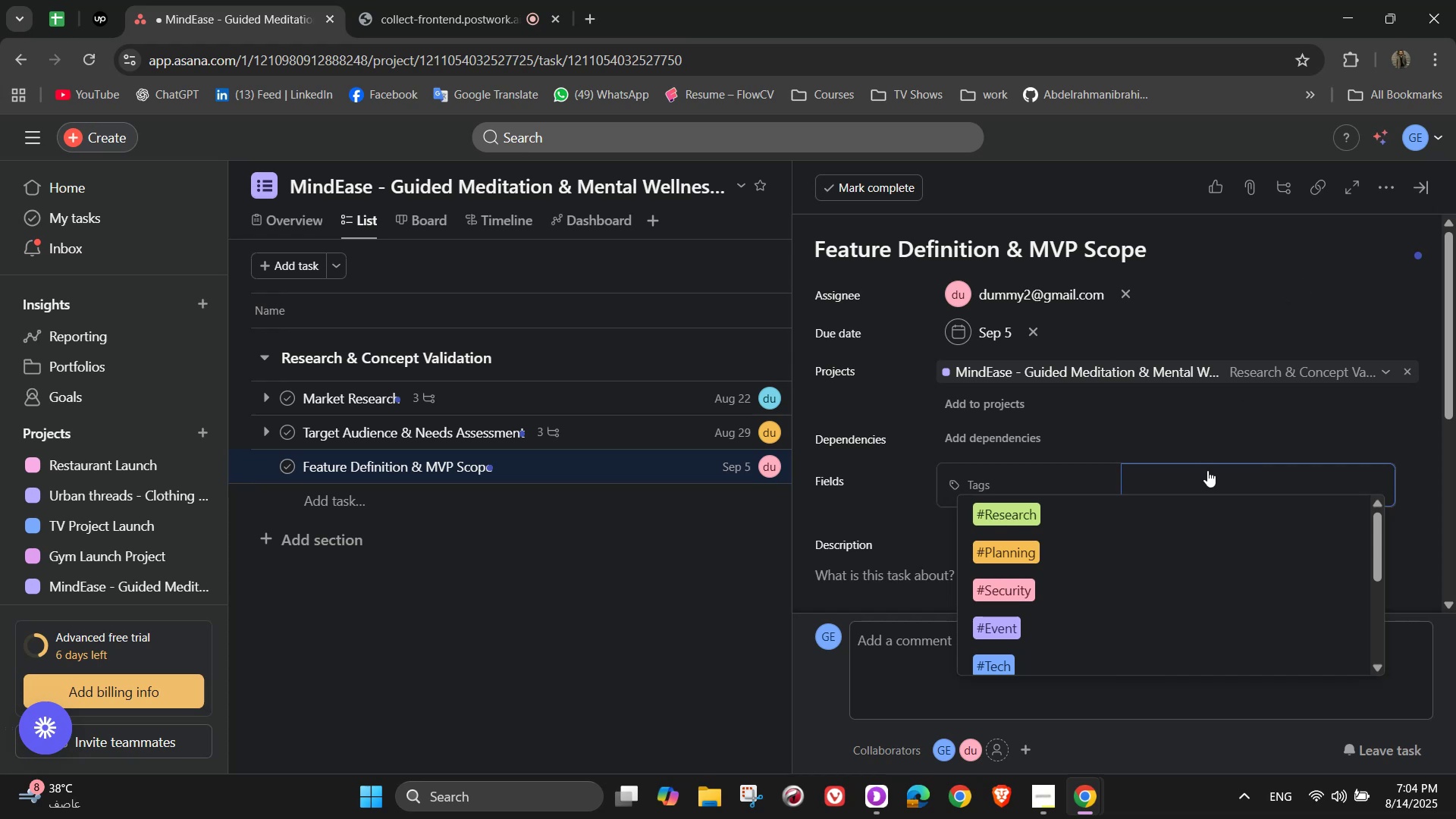 
scroll: coordinate [1177, 629], scroll_direction: none, amount: 0.0
 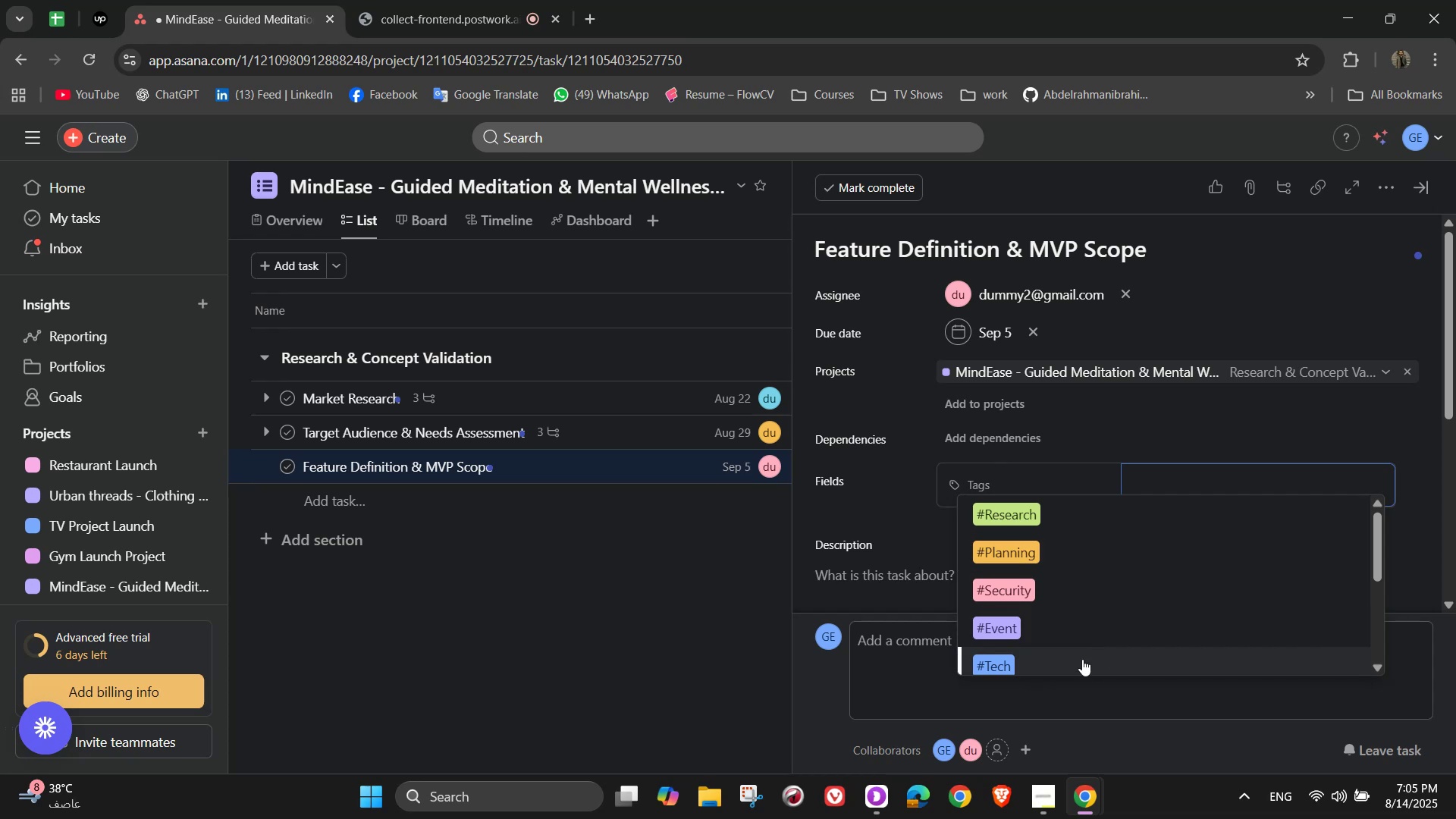 
wait(19.45)
 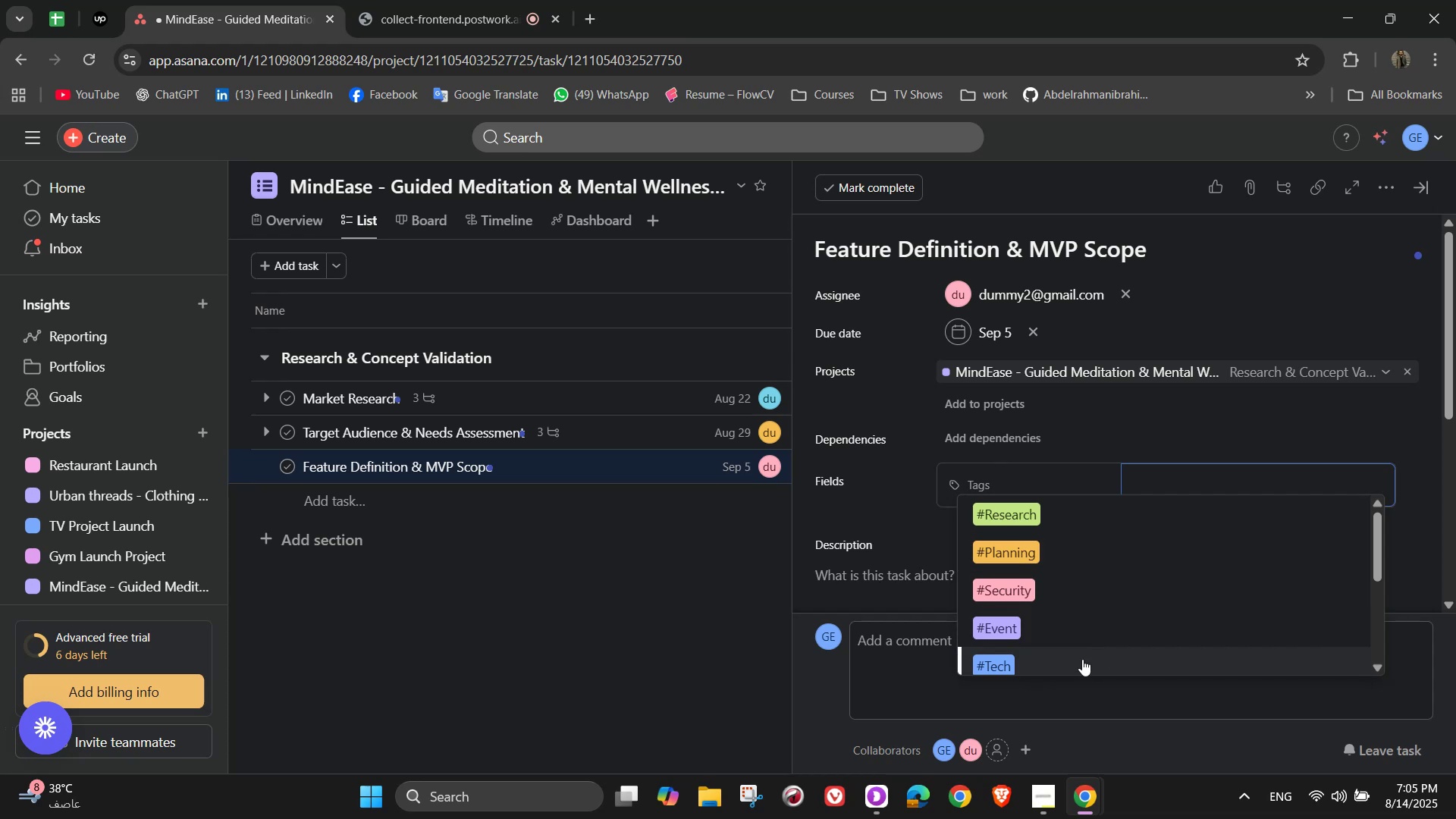 
left_click([1070, 541])
 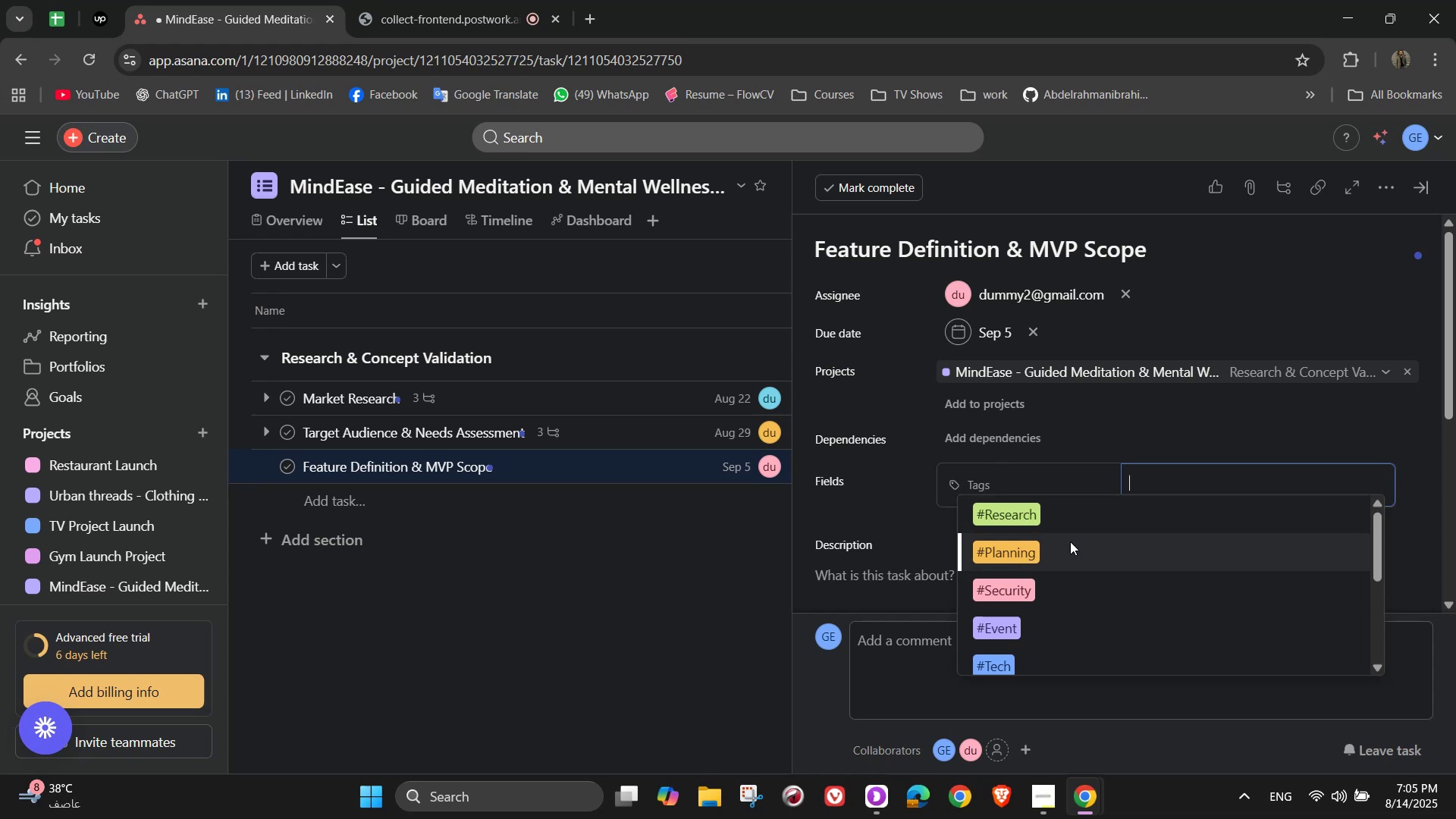 
scroll: coordinate [1070, 541], scroll_direction: down, amount: 3.0
 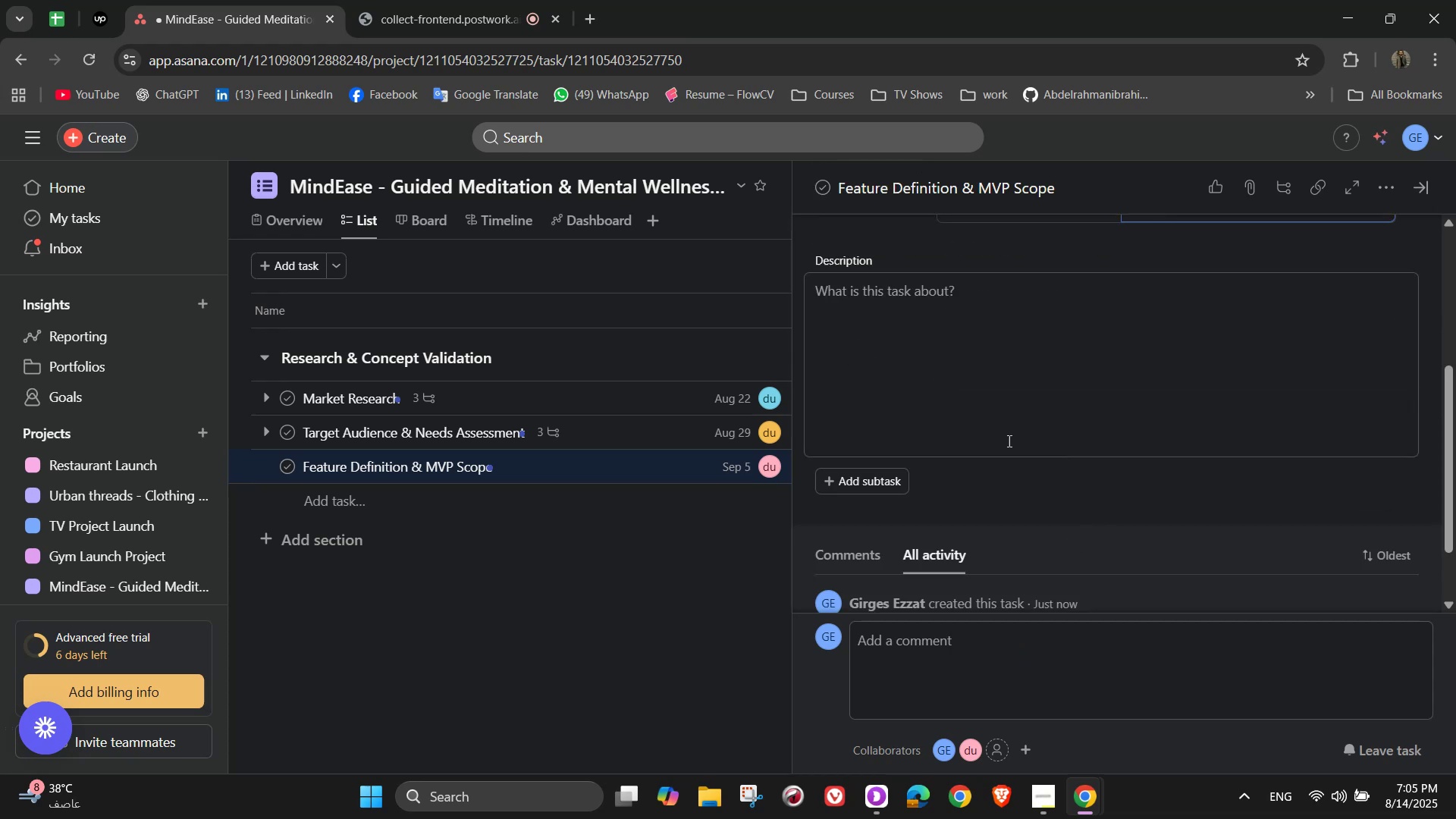 
left_click([992, 400])
 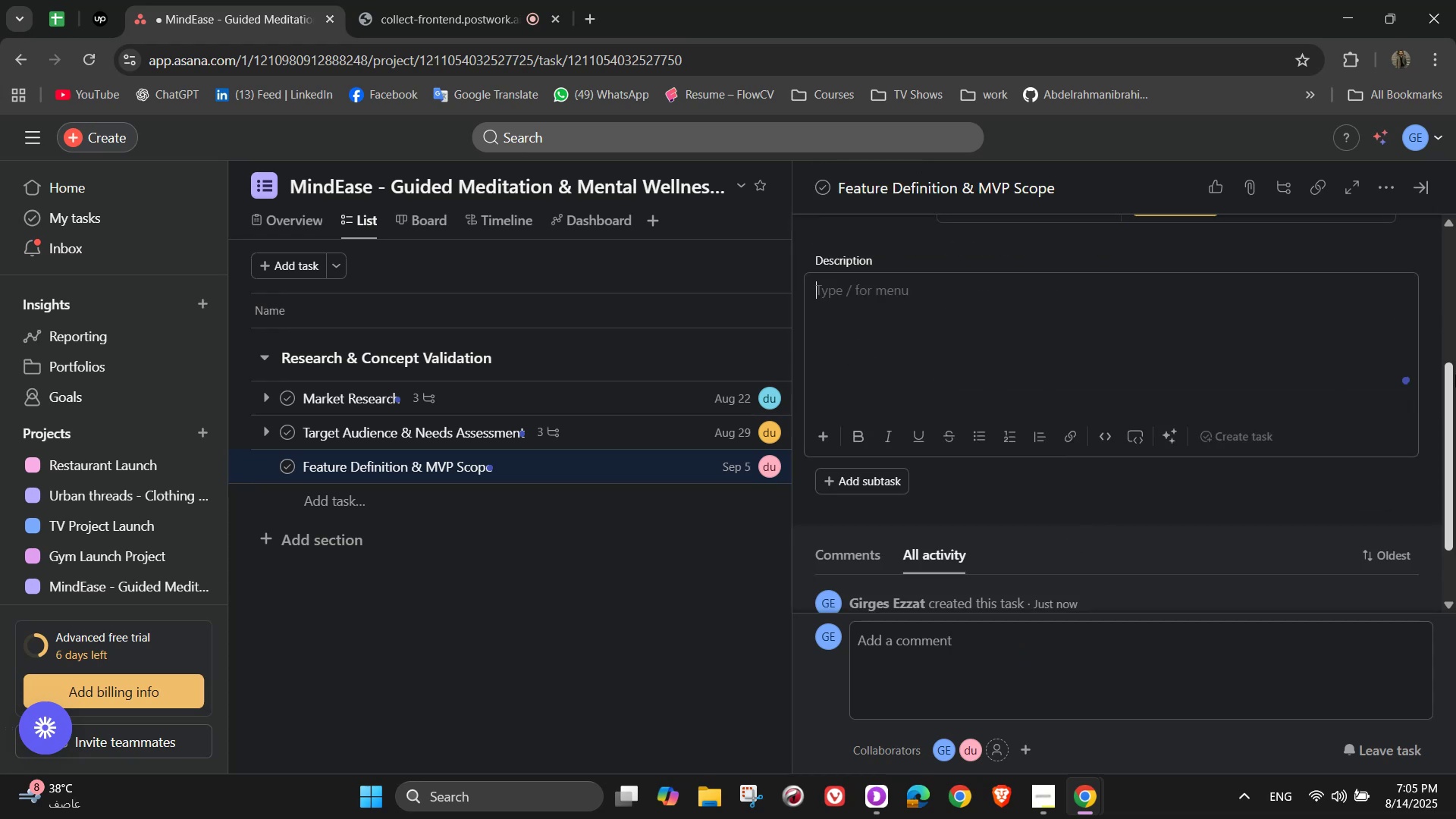 
wait(6.03)
 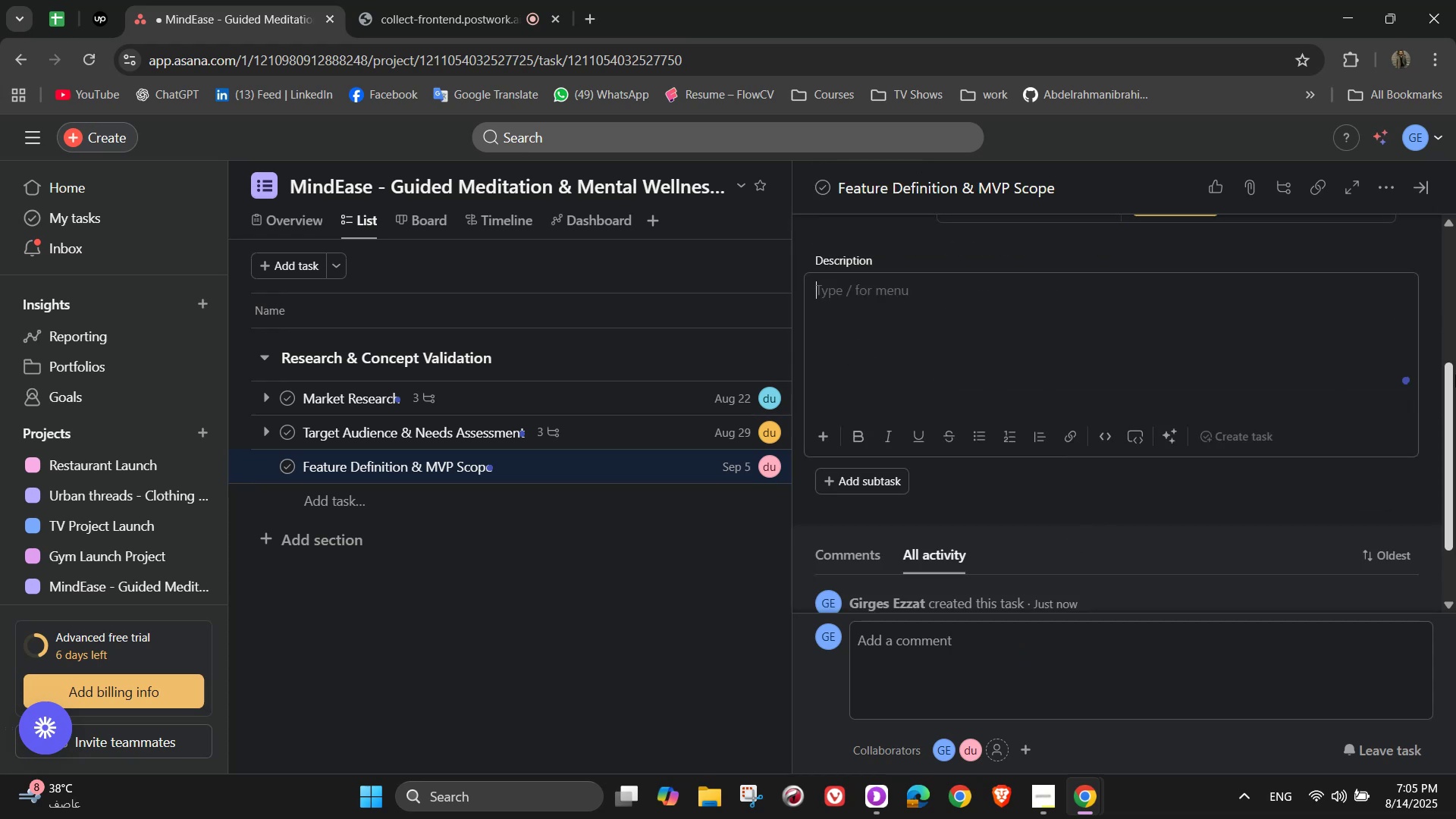 
type(Decidde)
key(Backspace)
key(Backspace)
type(e on feati)
key(Backspace)
type(ures for the initial launch and future update )
key(Backspace)
type(s)
 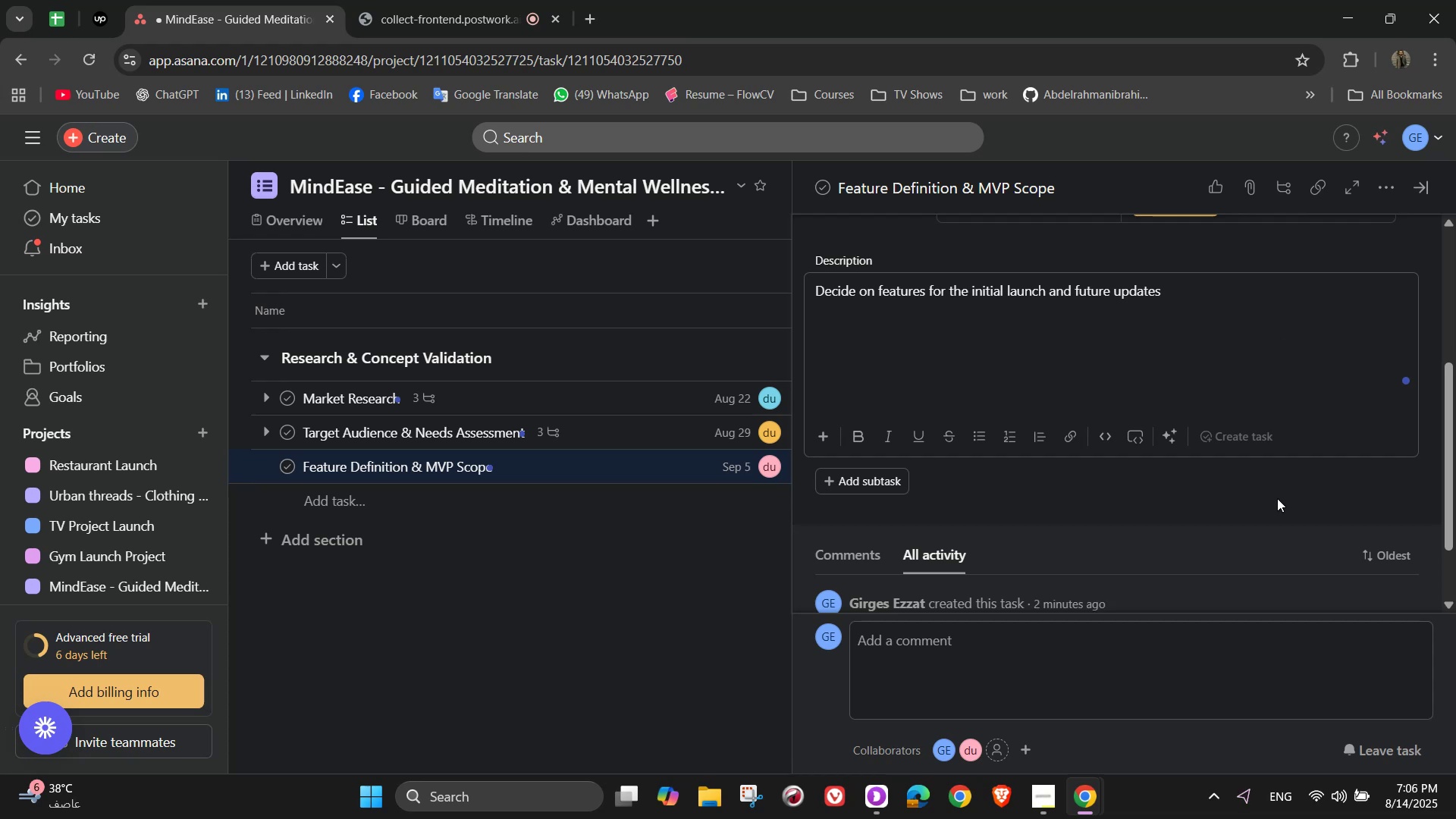 
wait(19.68)
 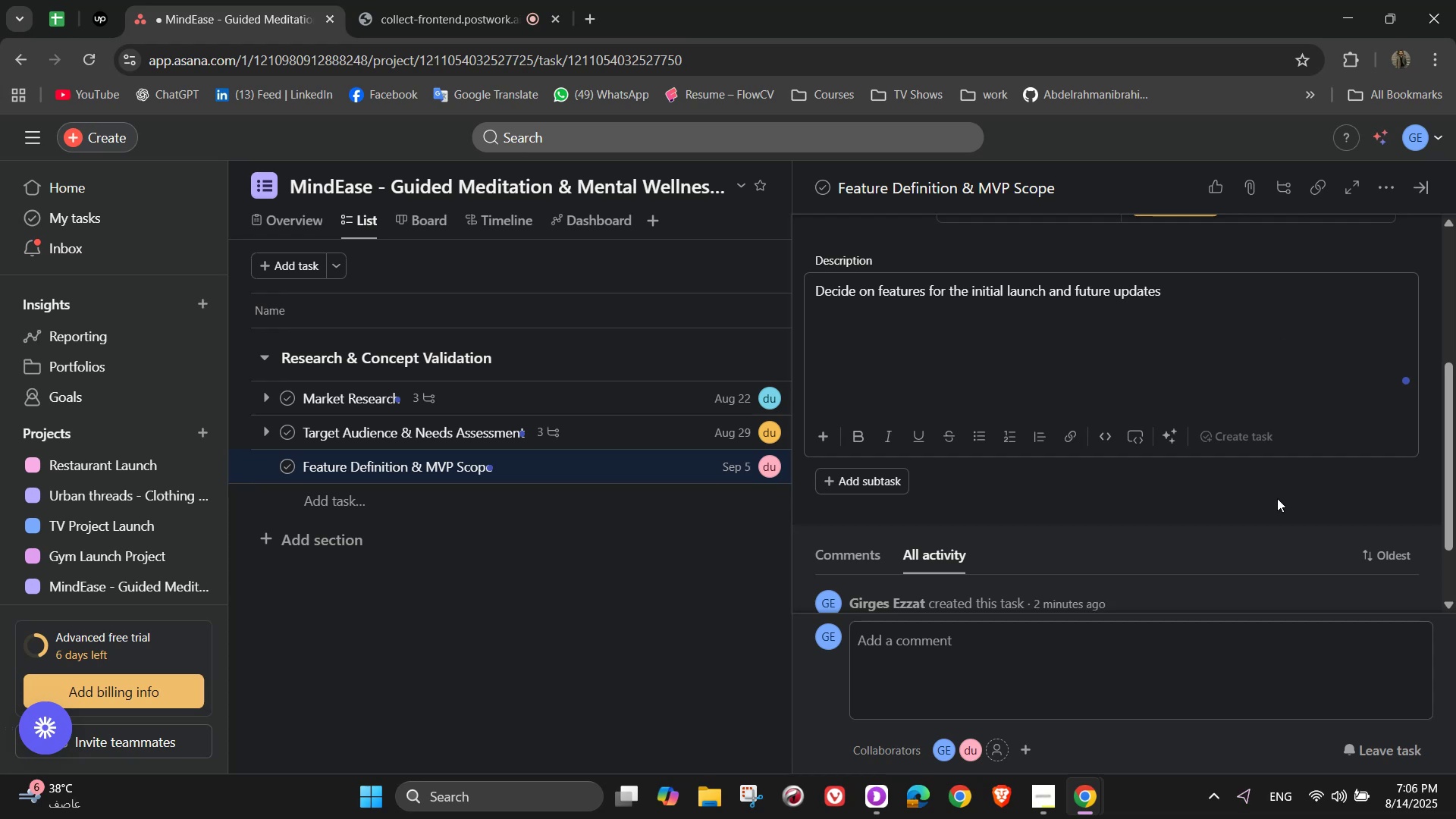 
left_click([981, 480])
 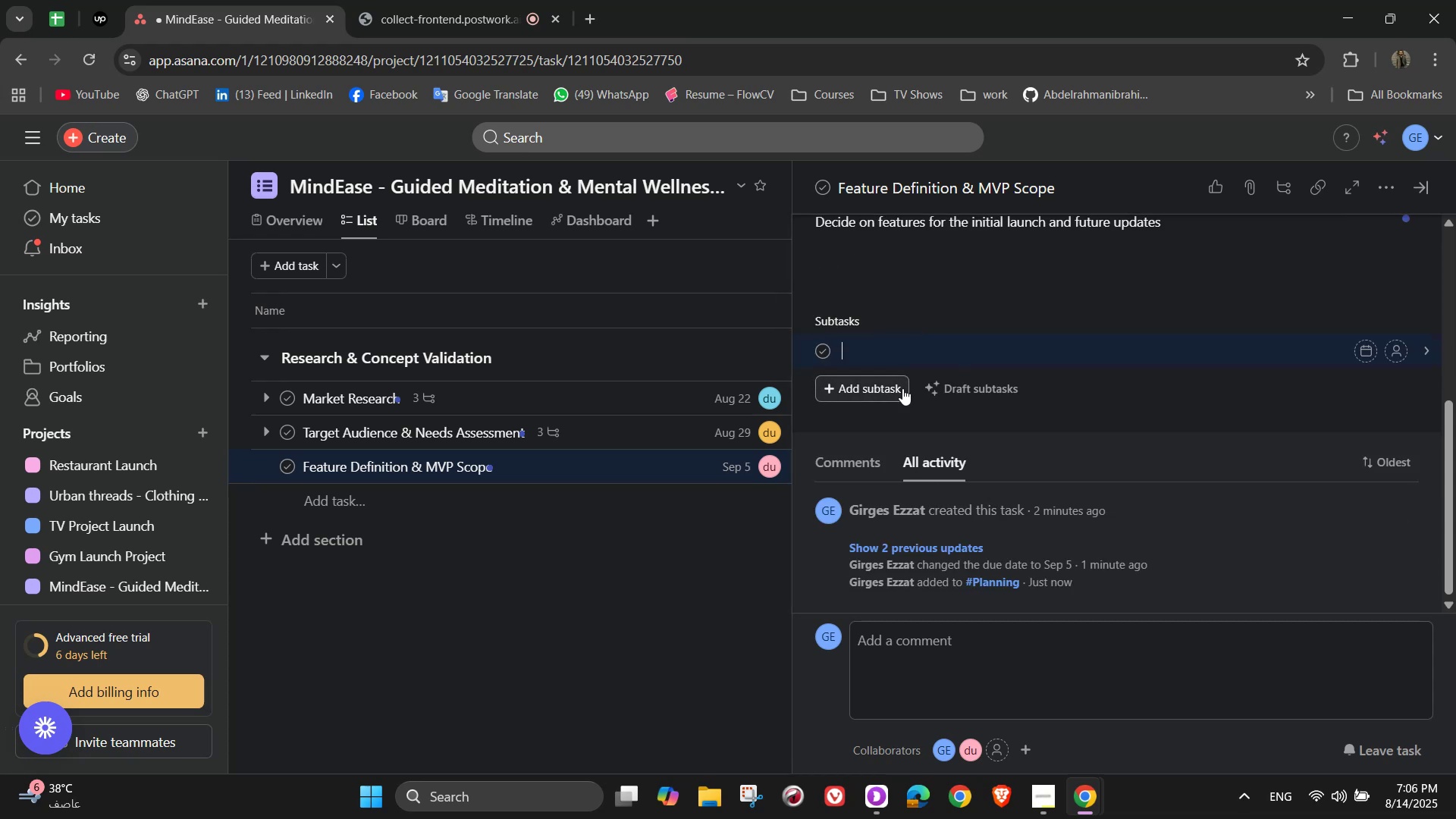 
type(List core features ())
 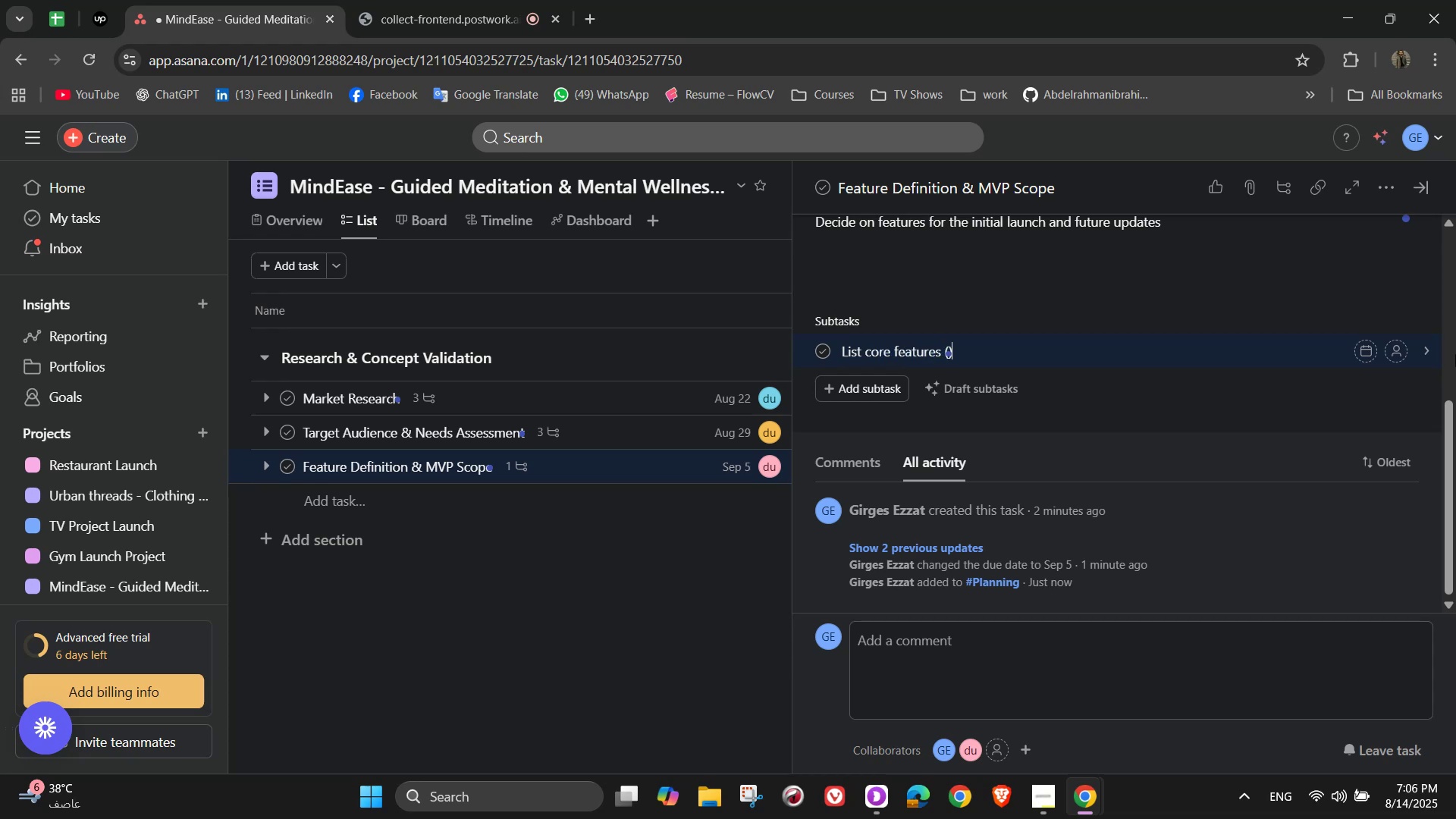 
key(ArrowLeft)
 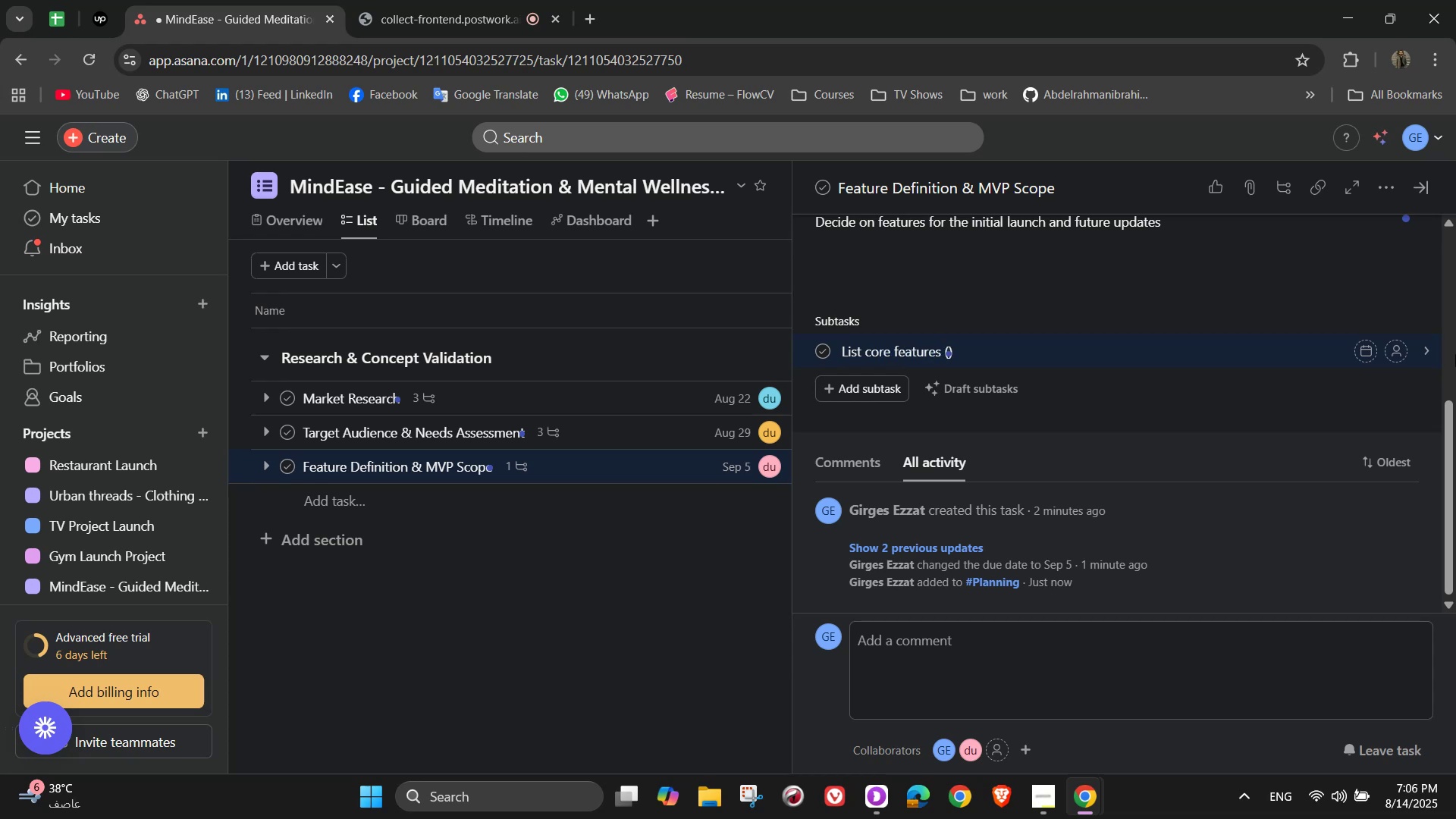 
type(guided meditation )
key(Backspace)
type(, breathing exercises, mee)
key(Backspace)
key(Backspace)
type(ood tracker)
 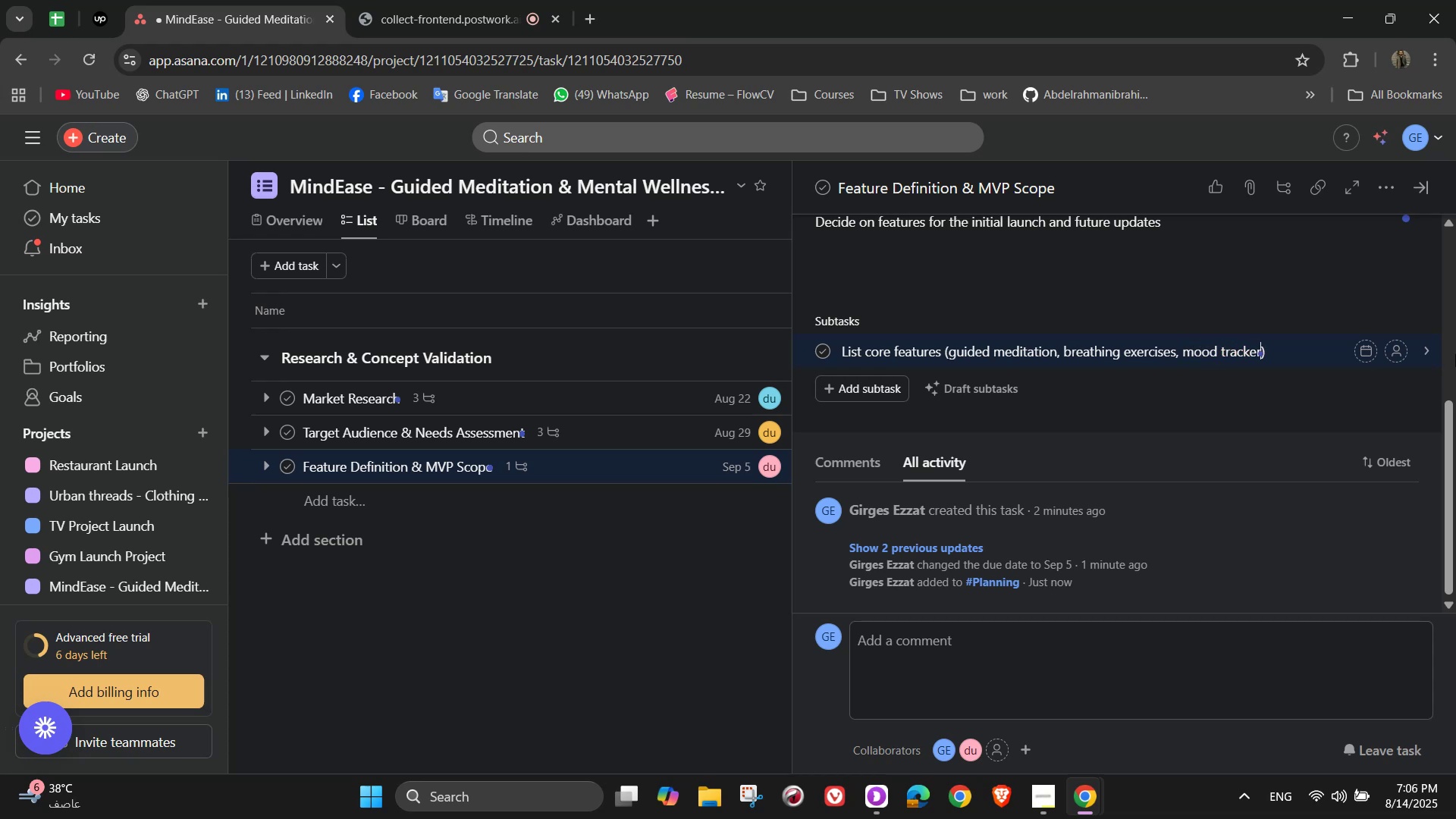 
key(ArrowRight)
 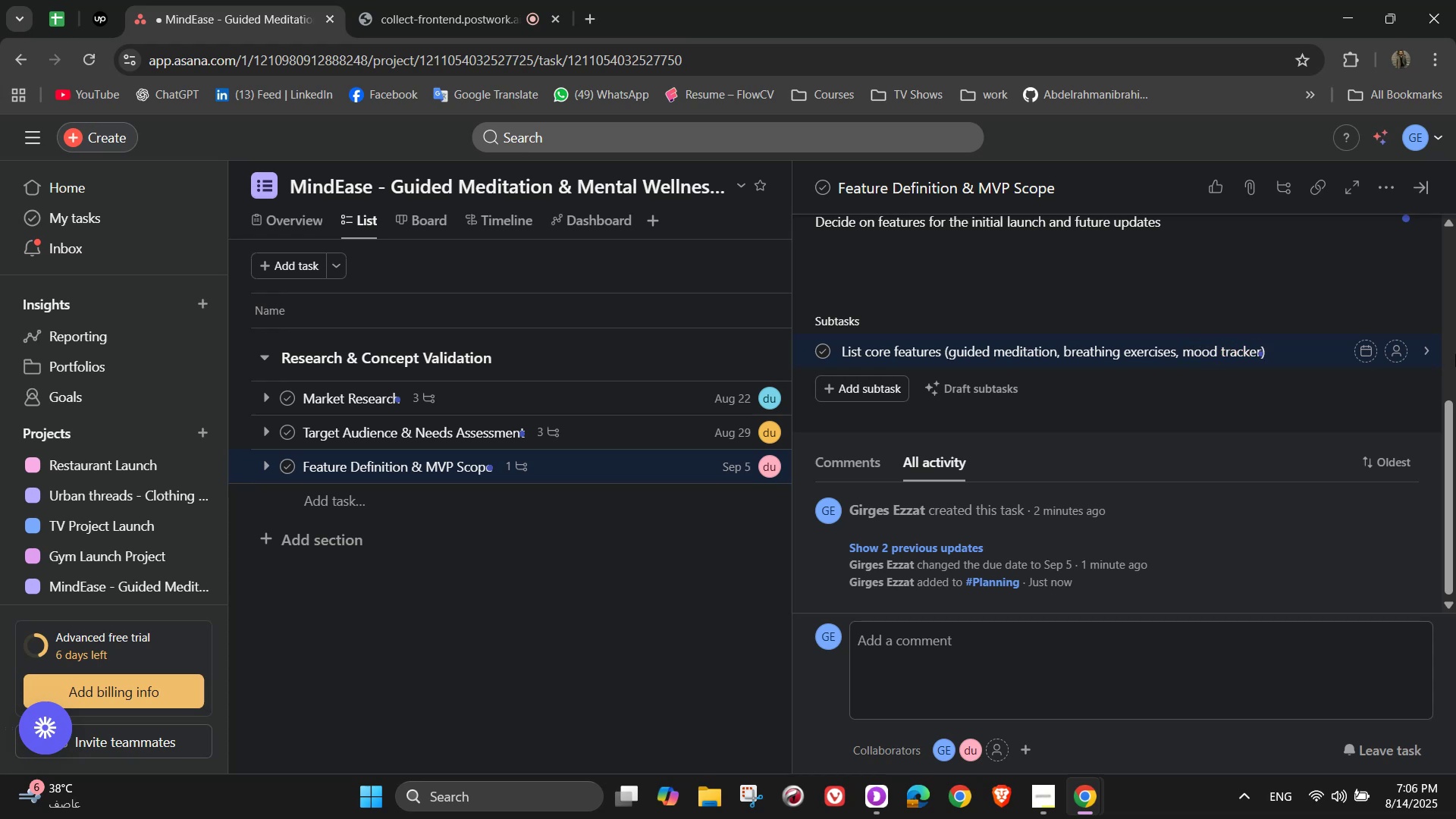 
key(Enter)
 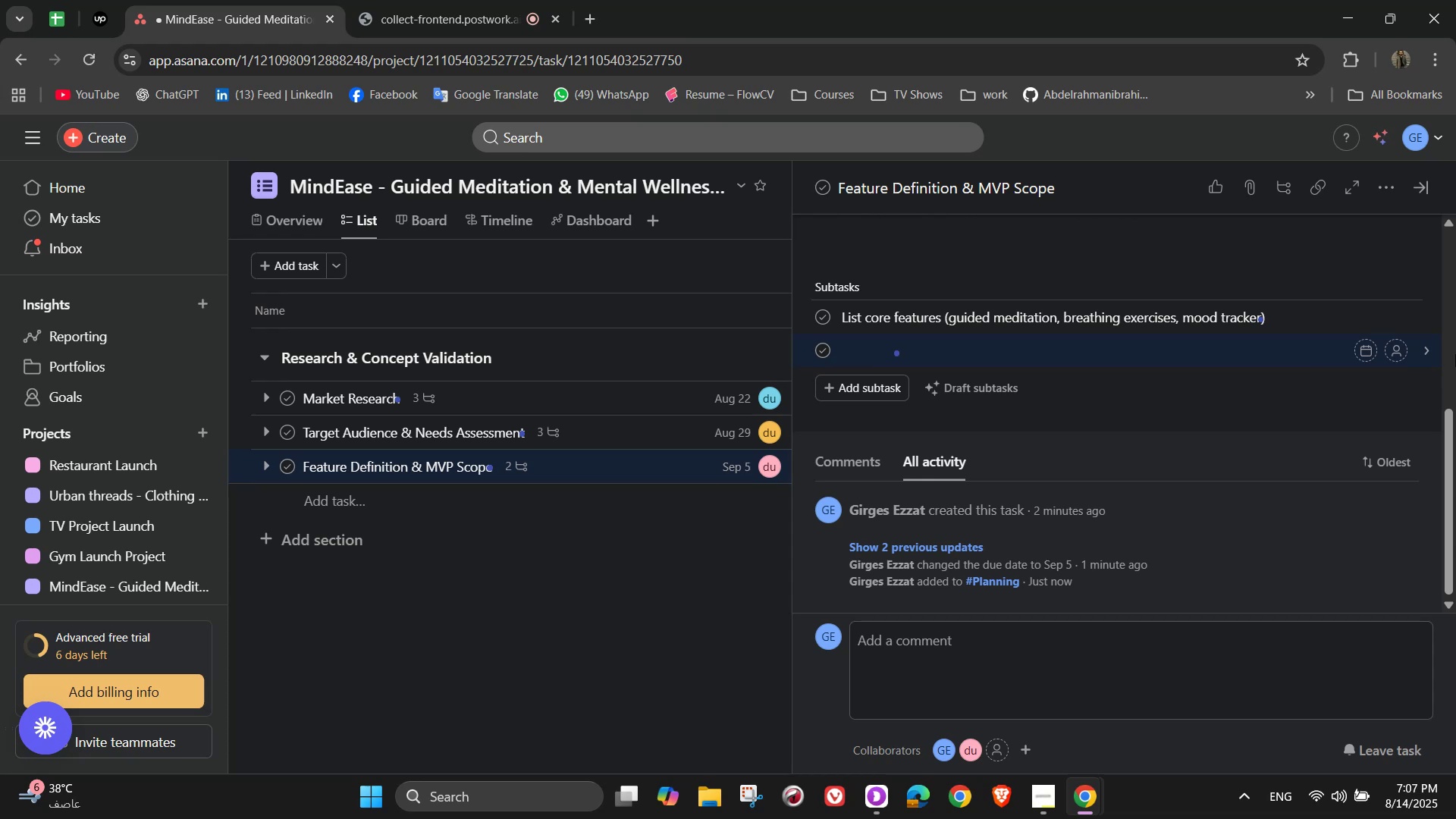 
type(Determine premium features for subscription model )
 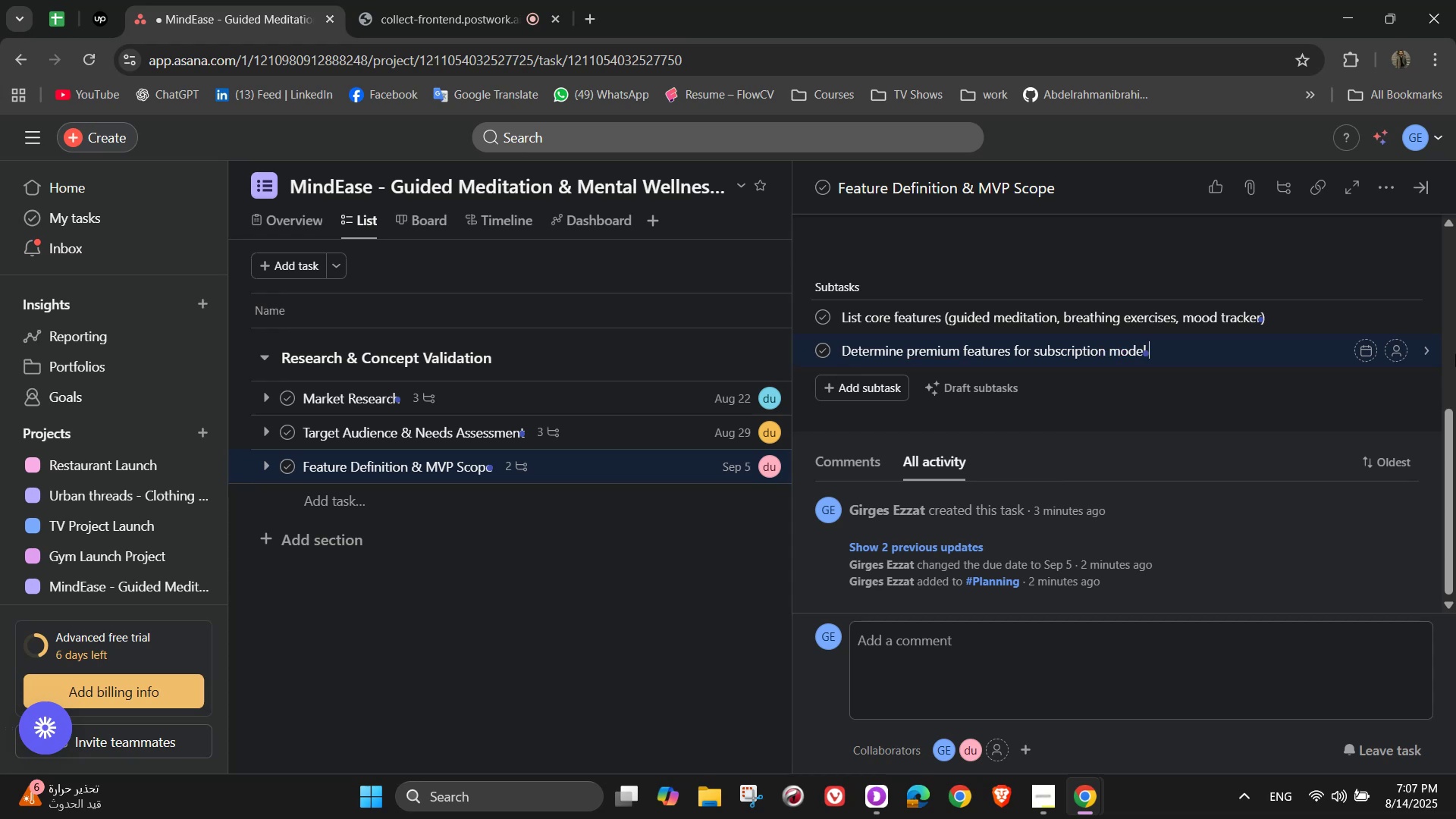 
key(Enter)
 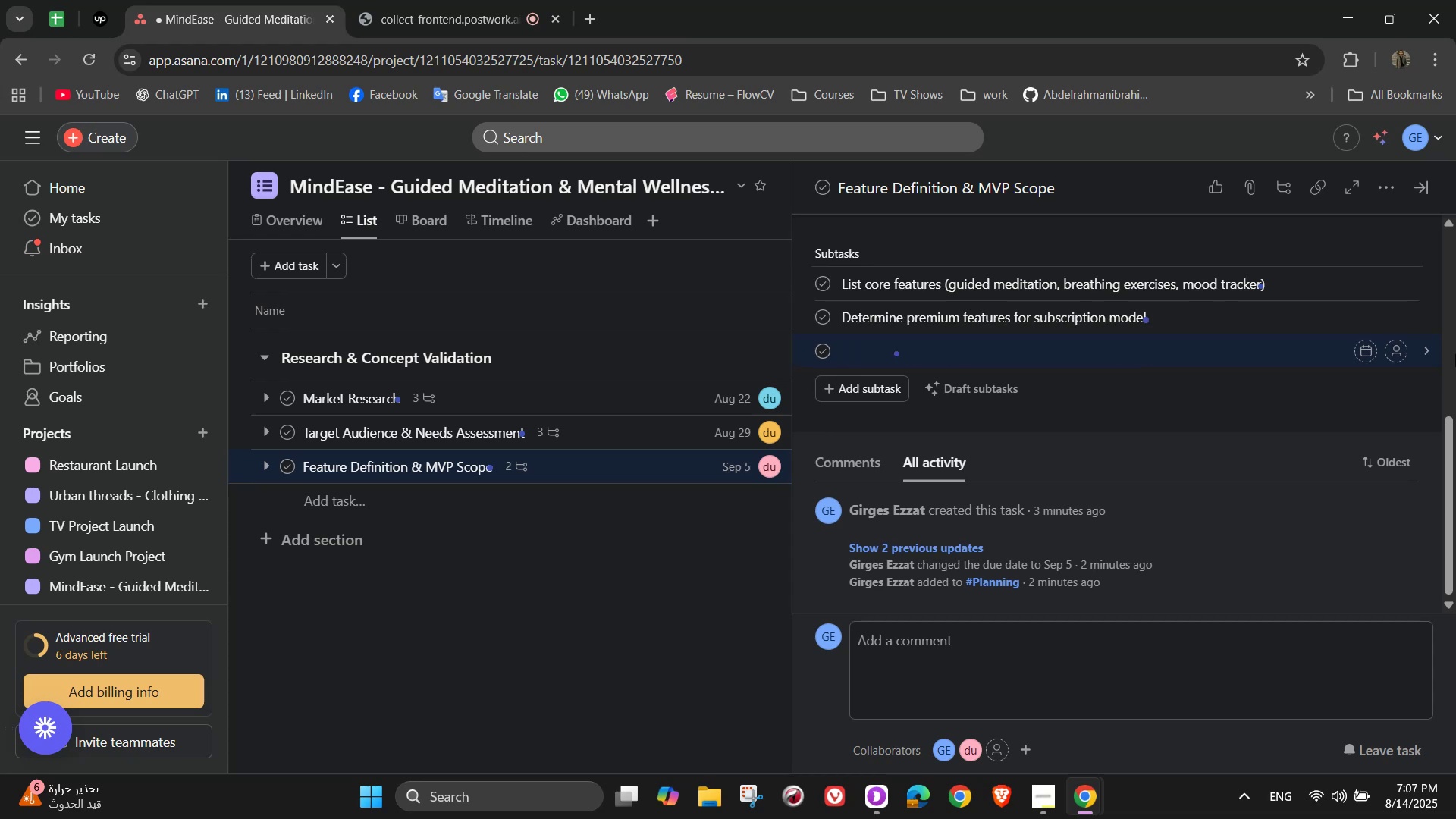 
type(Finalize MVP scope with the team)
 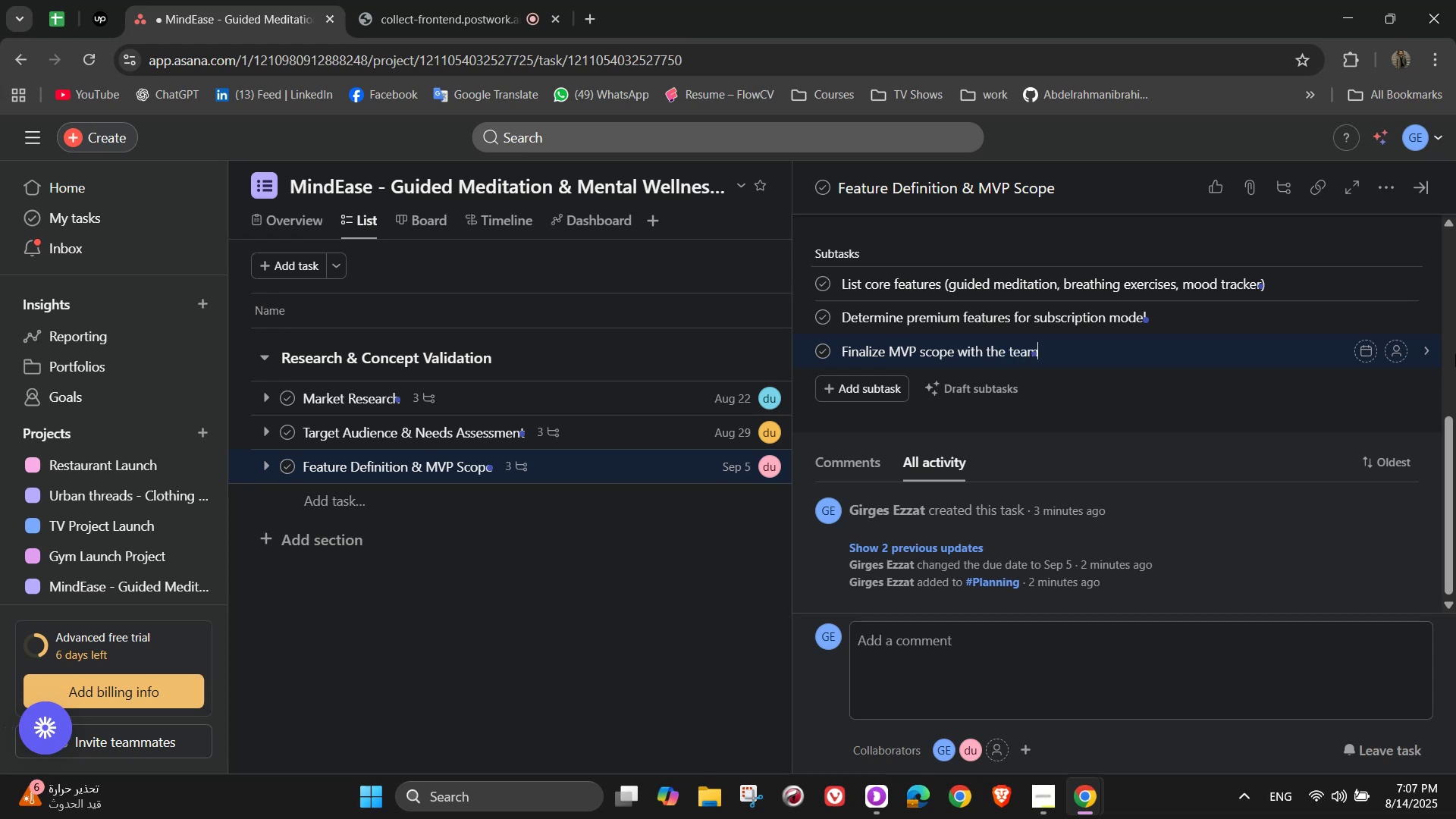 
left_click([1393, 284])
 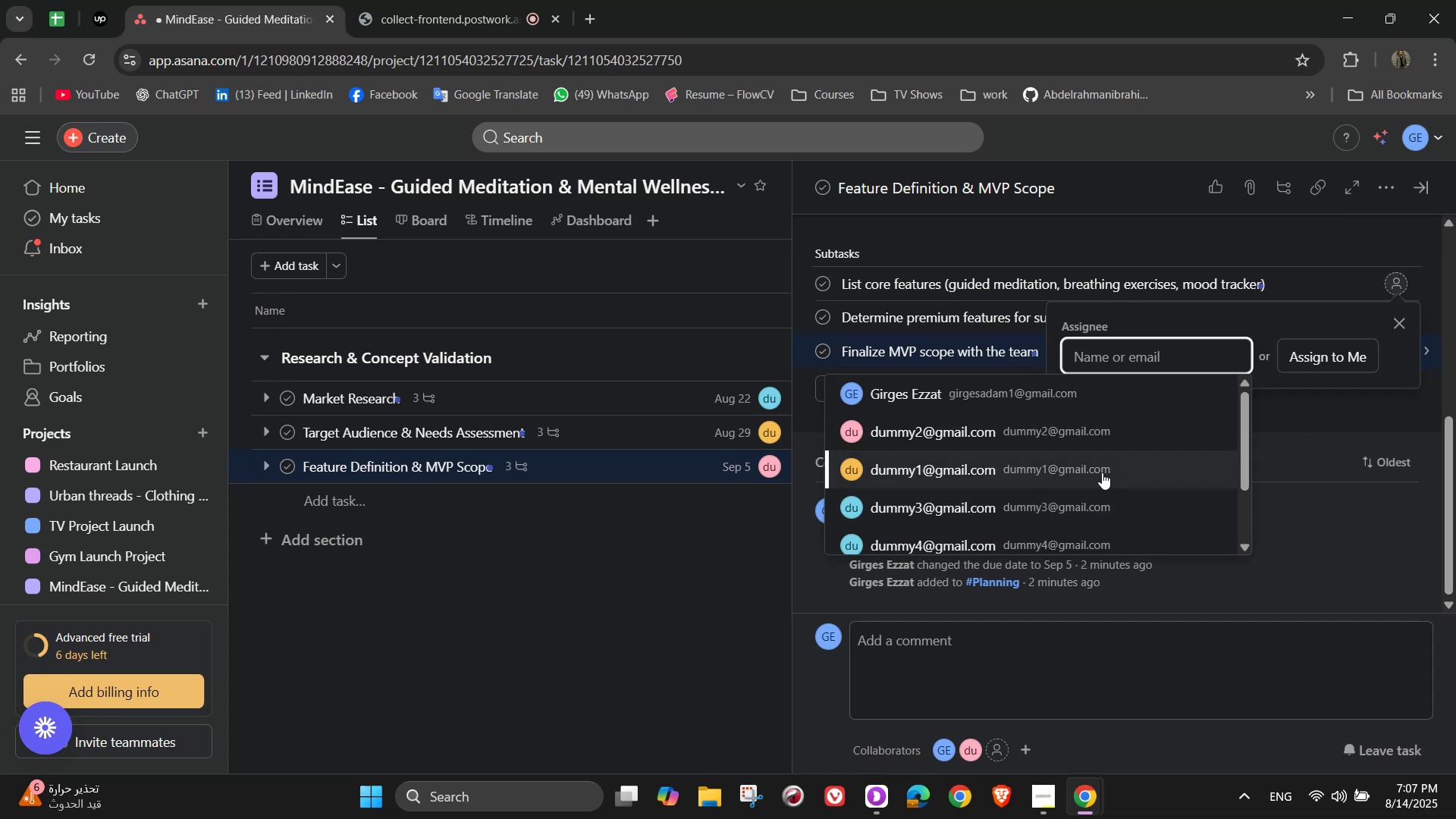 
left_click([1083, 427])
 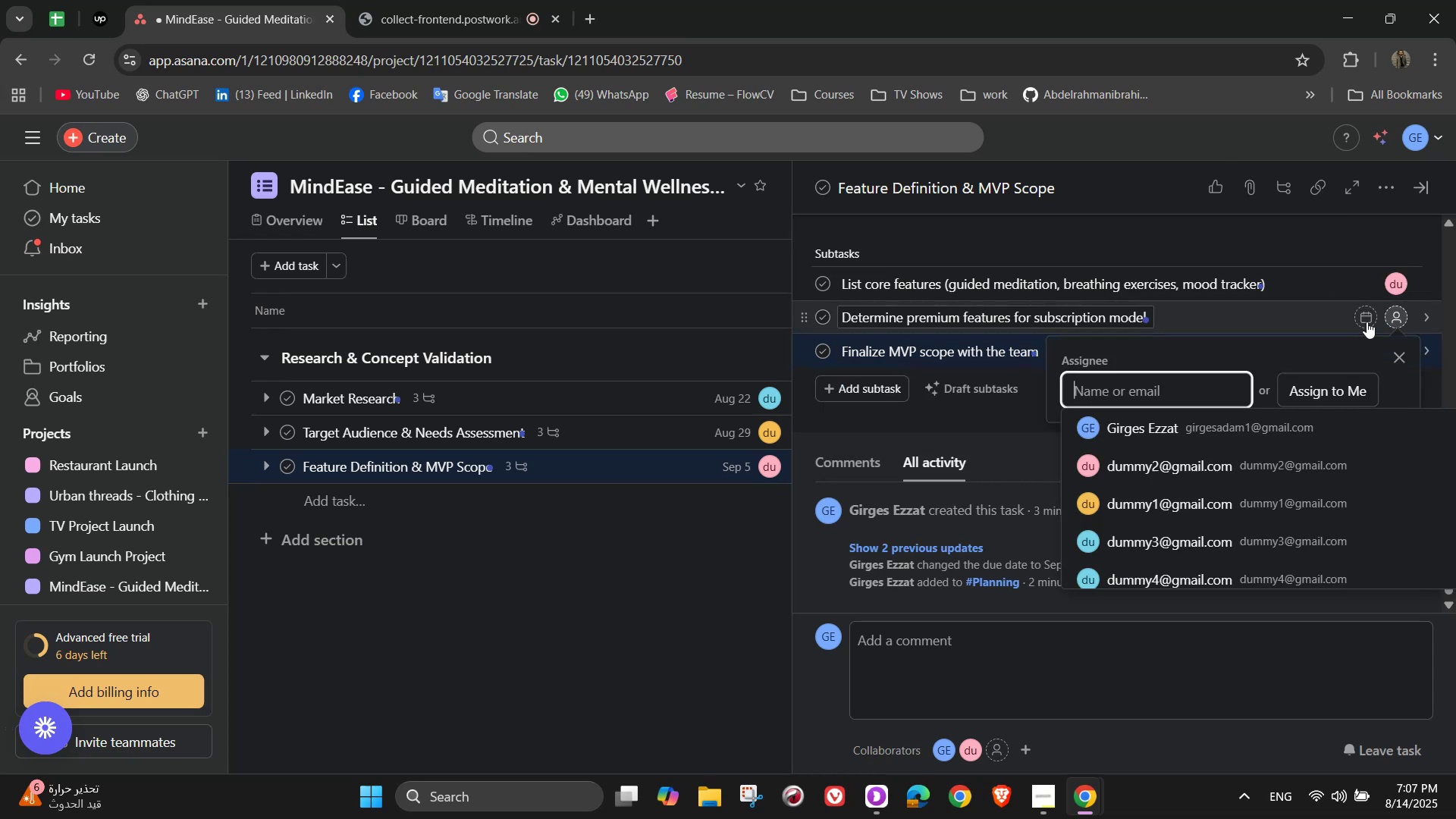 
double_click([921, 439])
 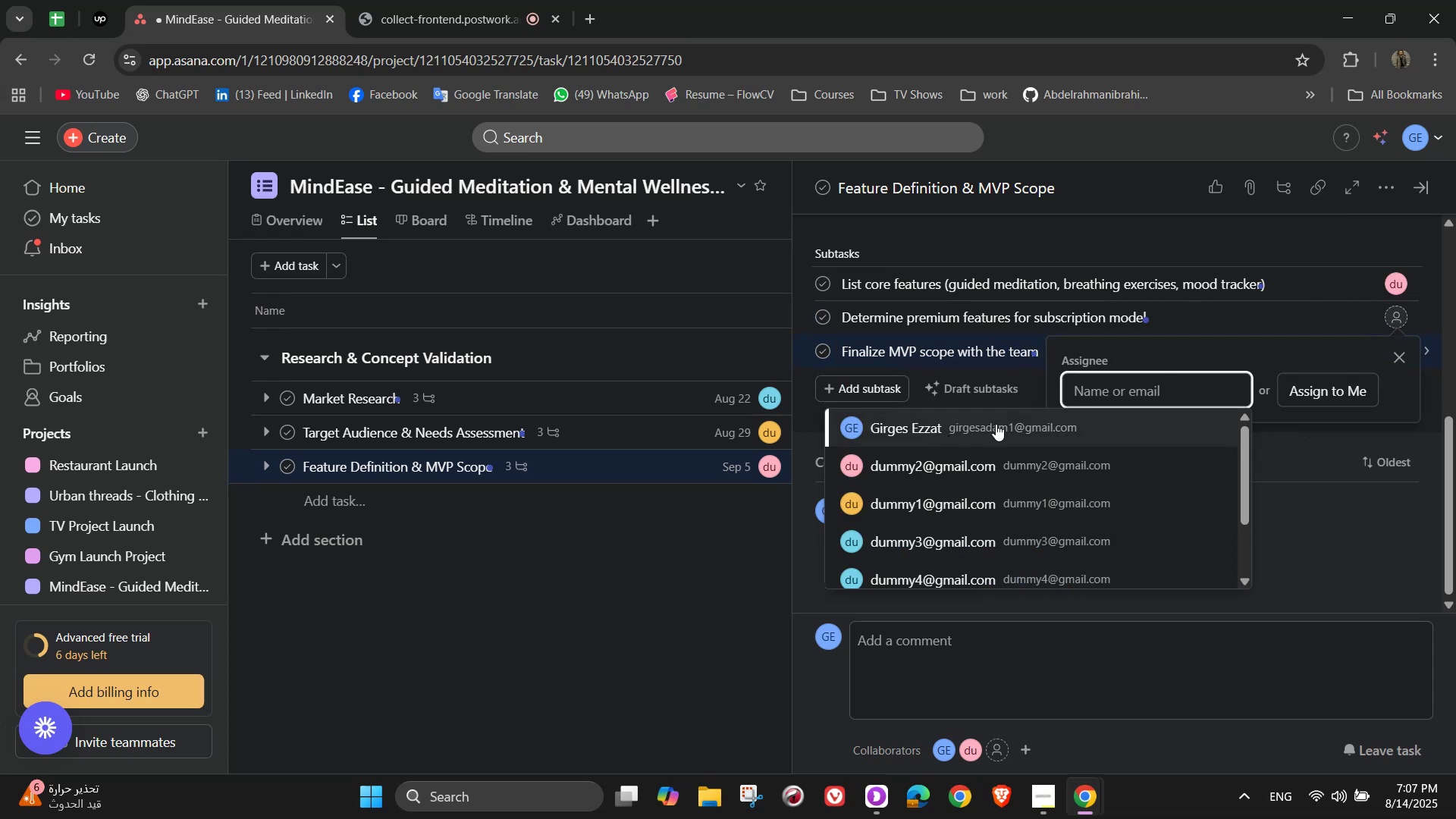 
left_click([996, 424])
 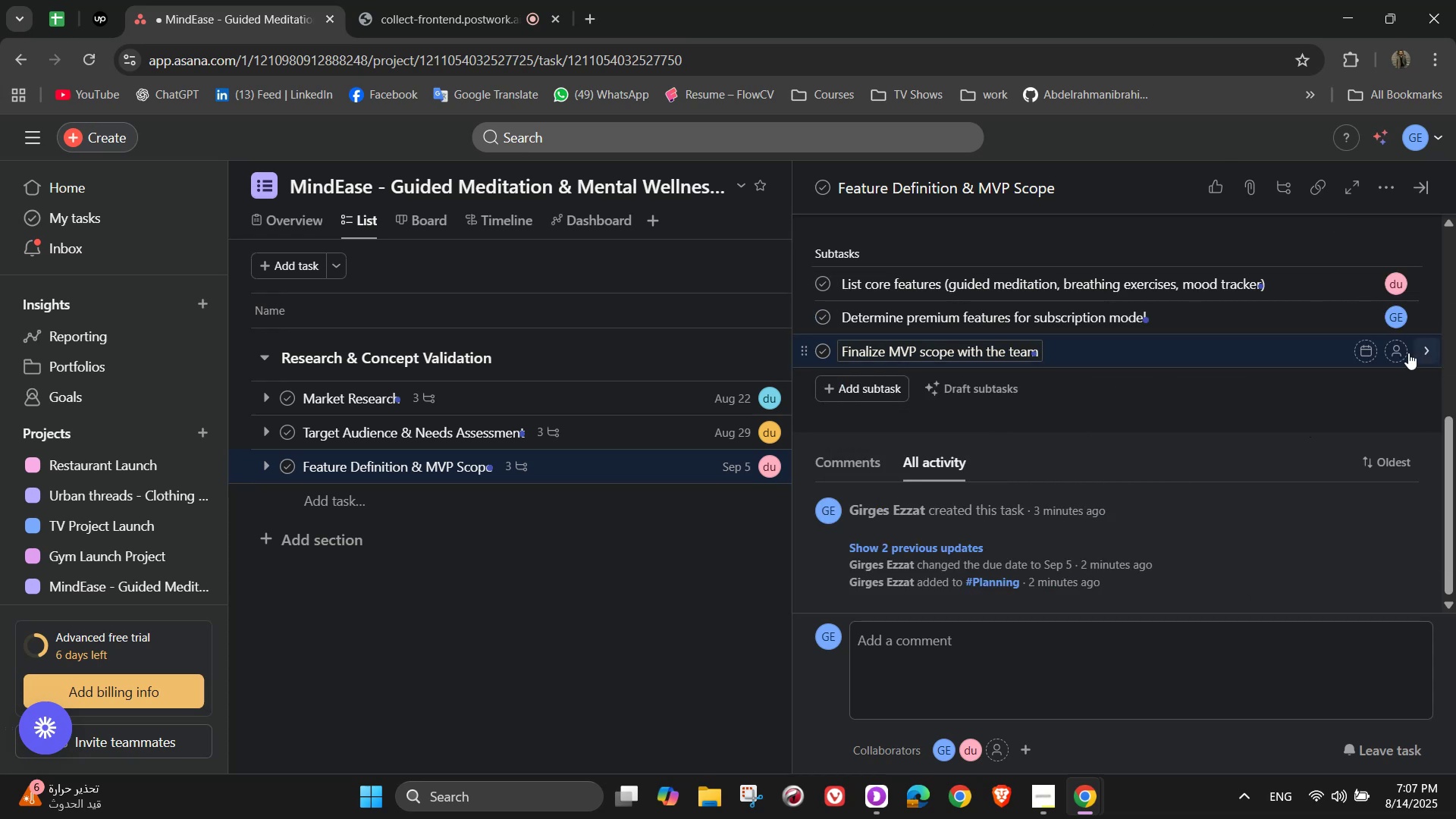 
left_click([1394, 348])
 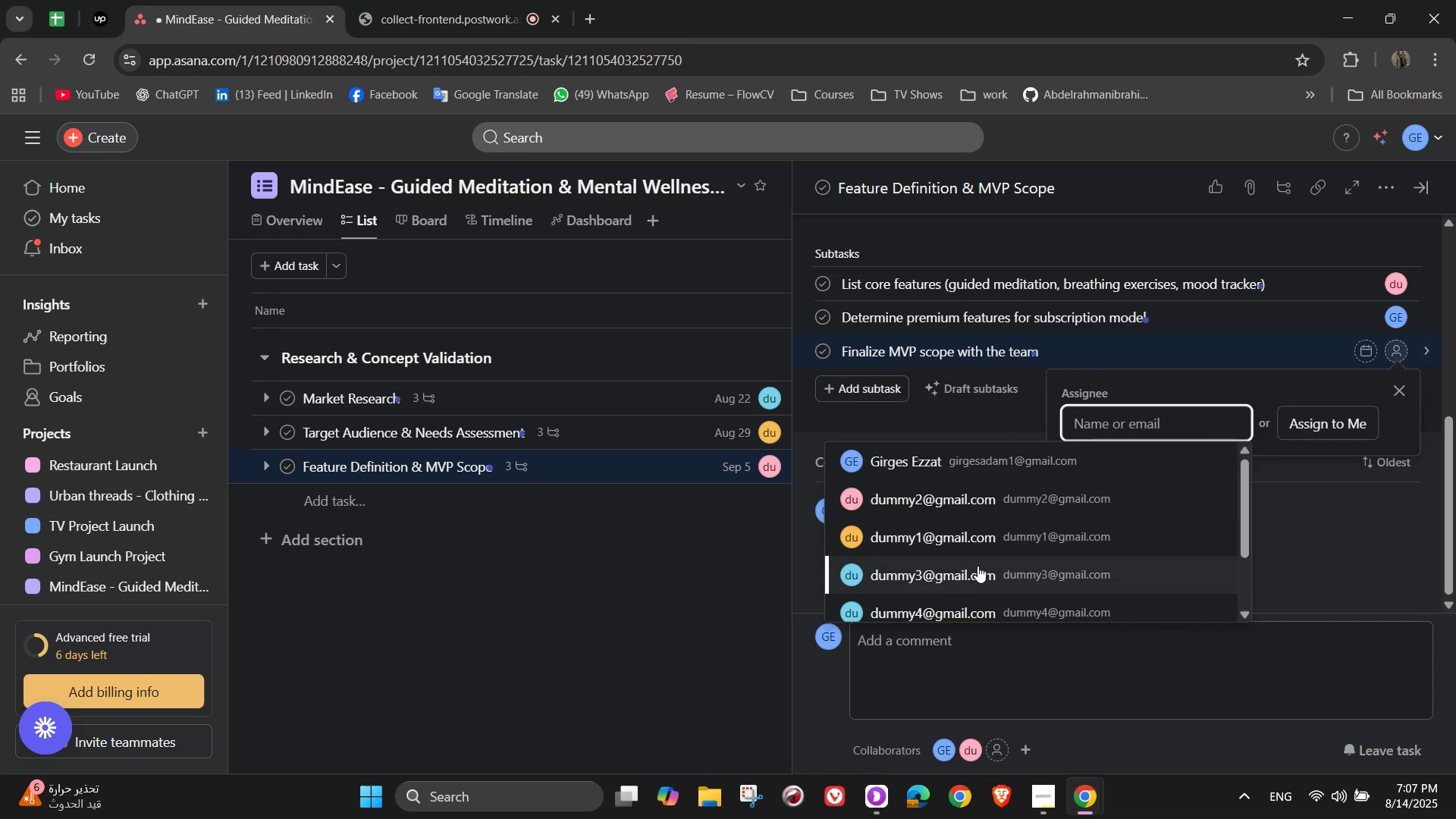 
left_click([977, 567])
 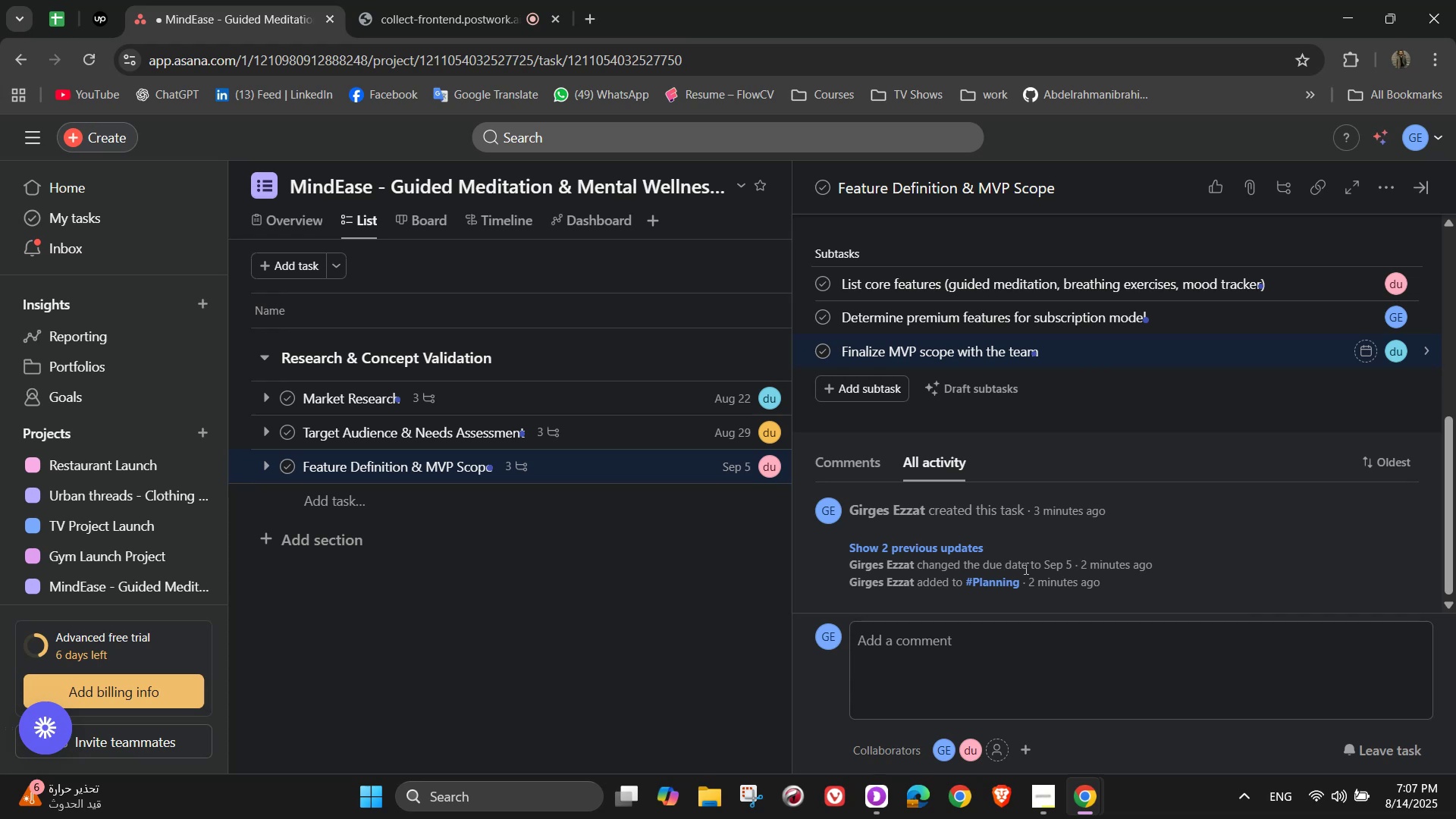 
scroll: coordinate [1068, 474], scroll_direction: up, amount: 6.0
 